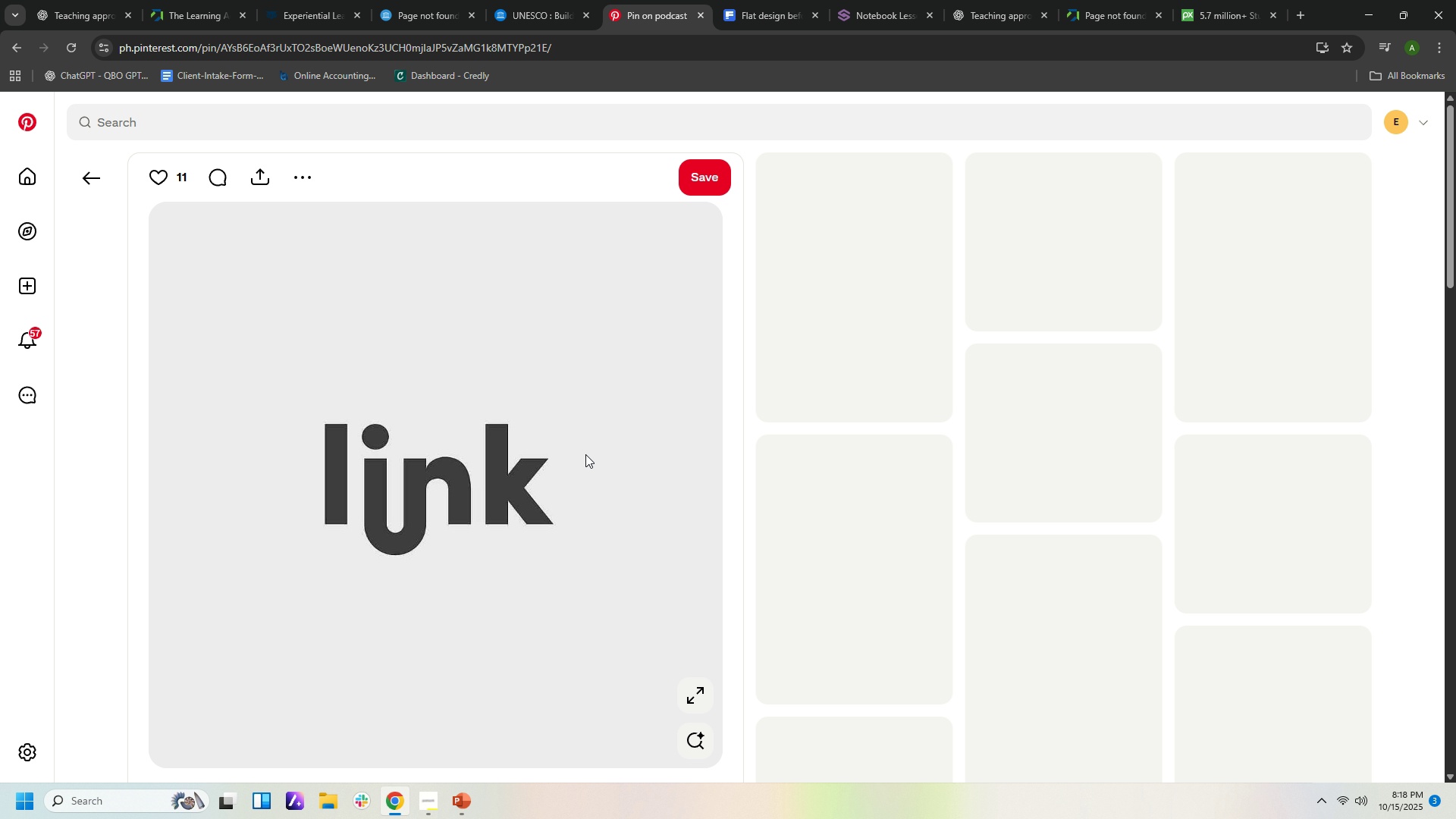 
right_click([585, 454])
 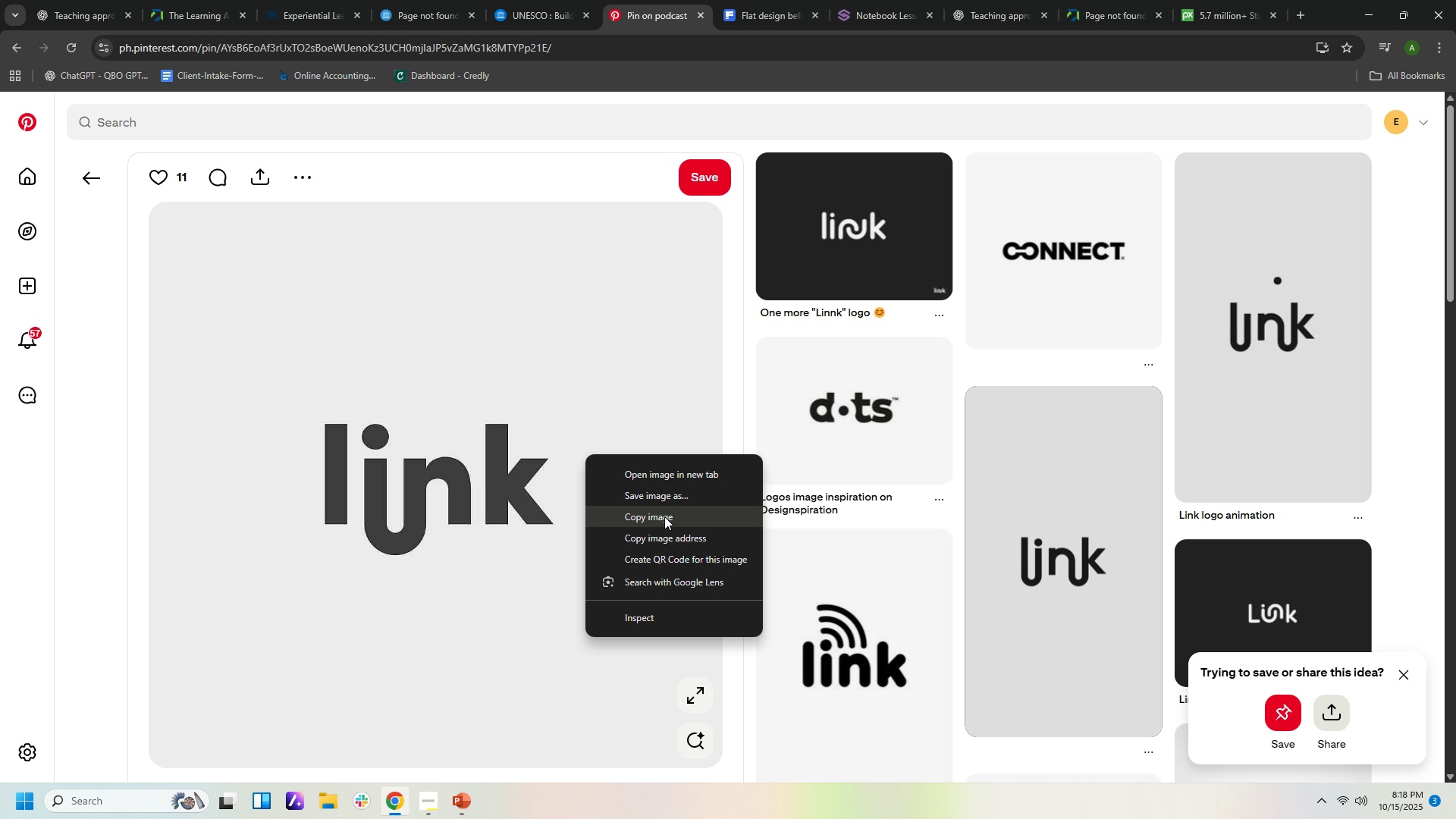 
left_click([664, 516])
 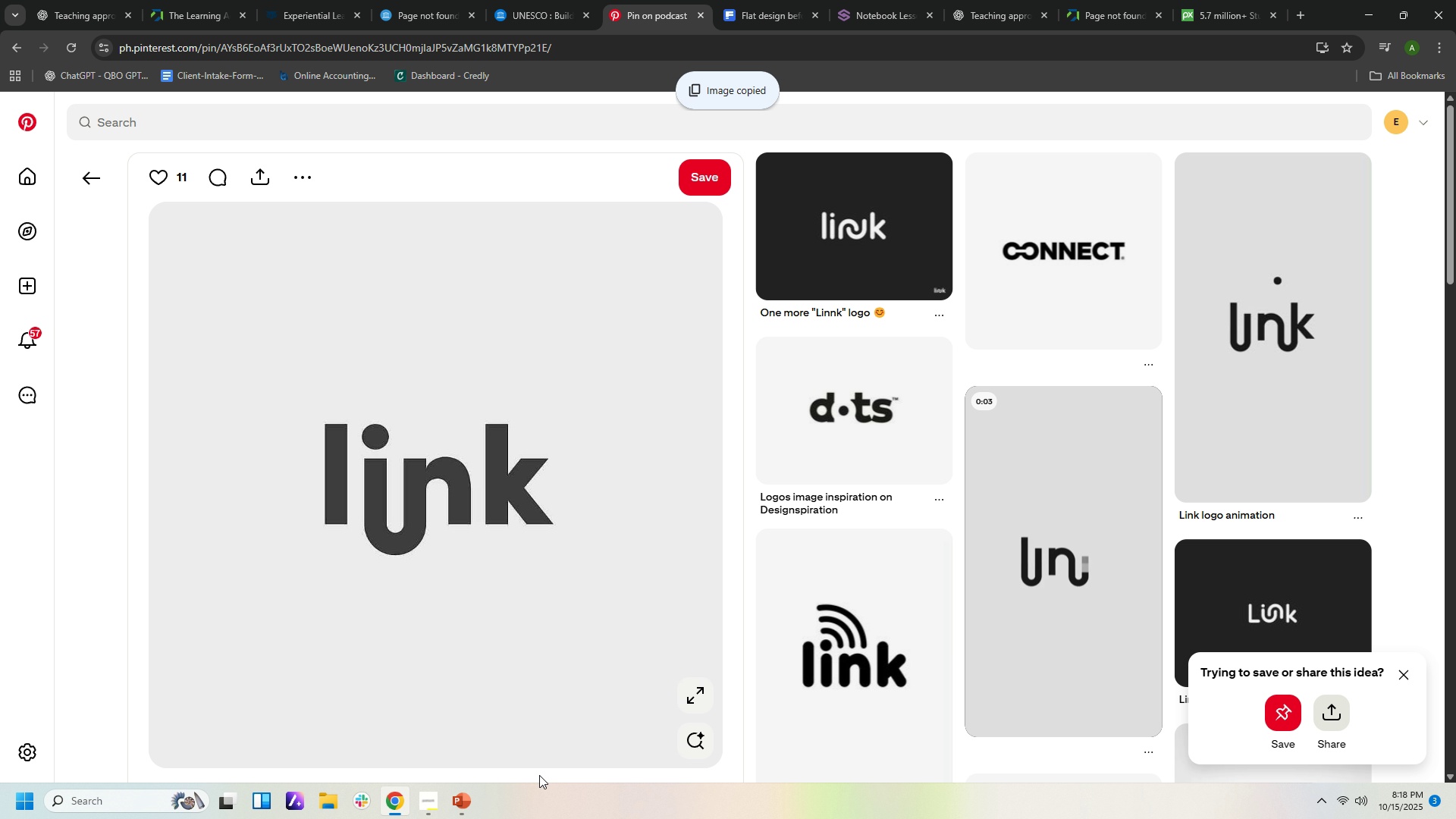 
left_click([462, 799])
 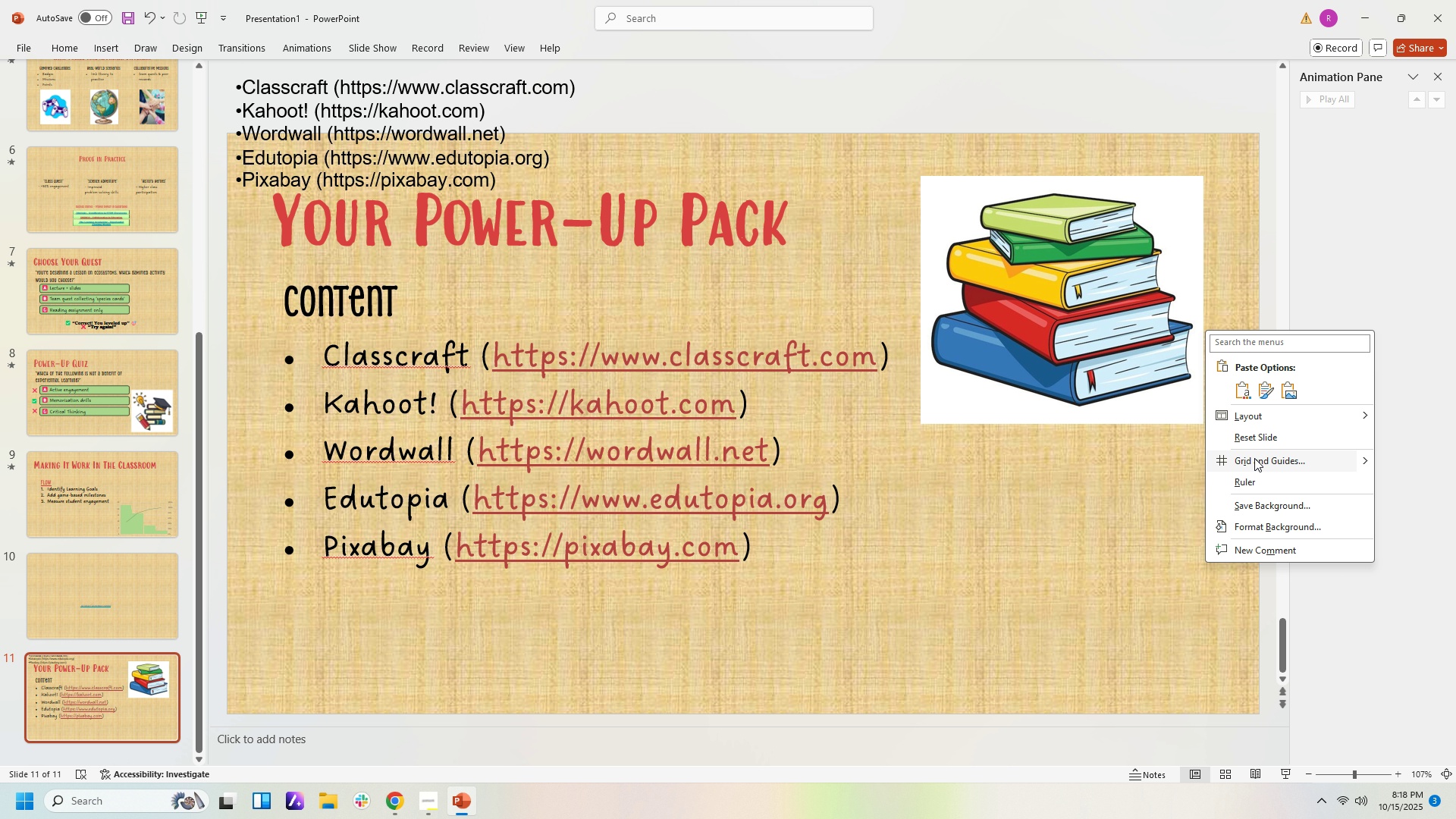 
left_click([1267, 390])
 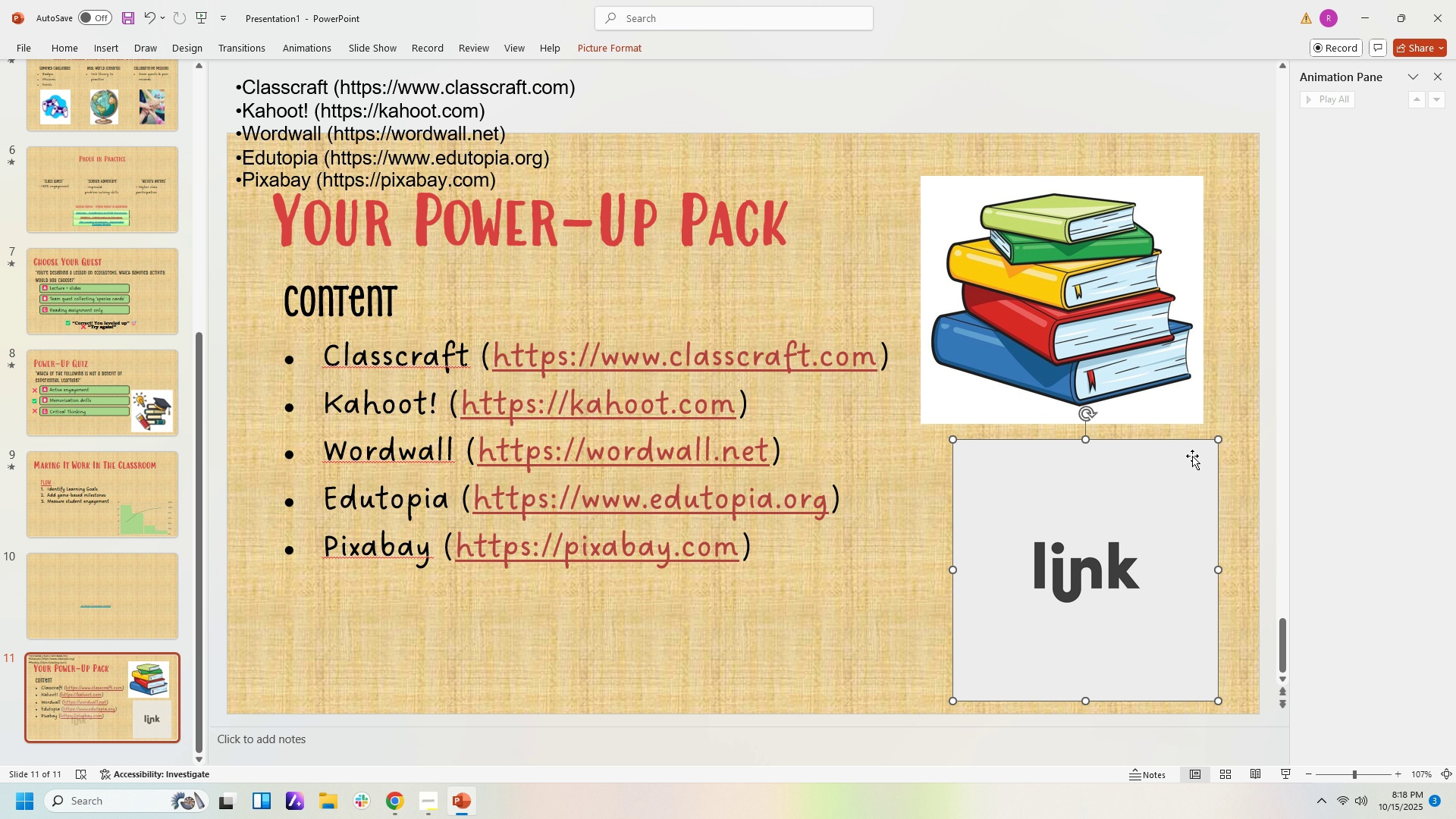 
wait(9.51)
 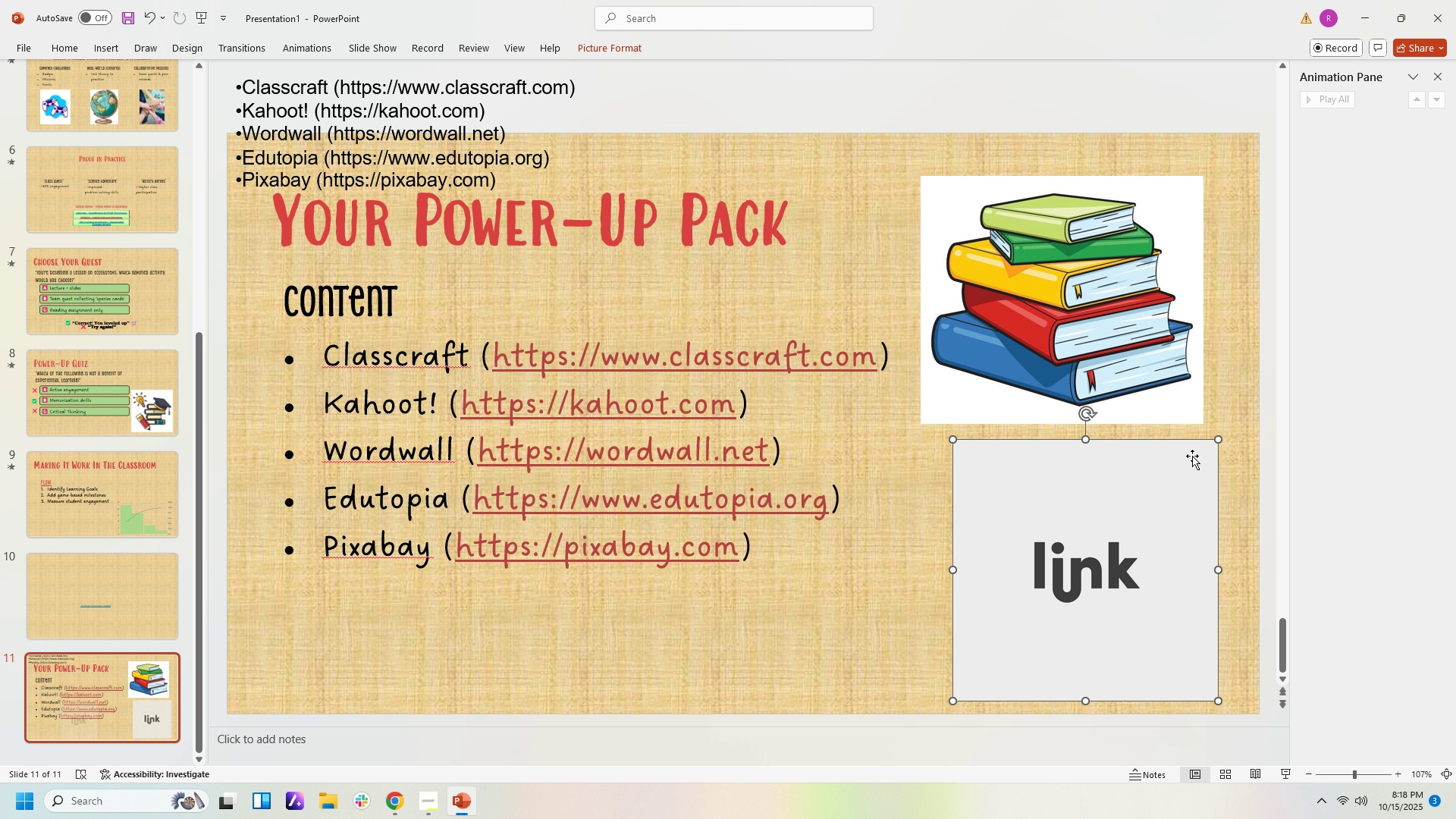 
left_click([1092, 342])
 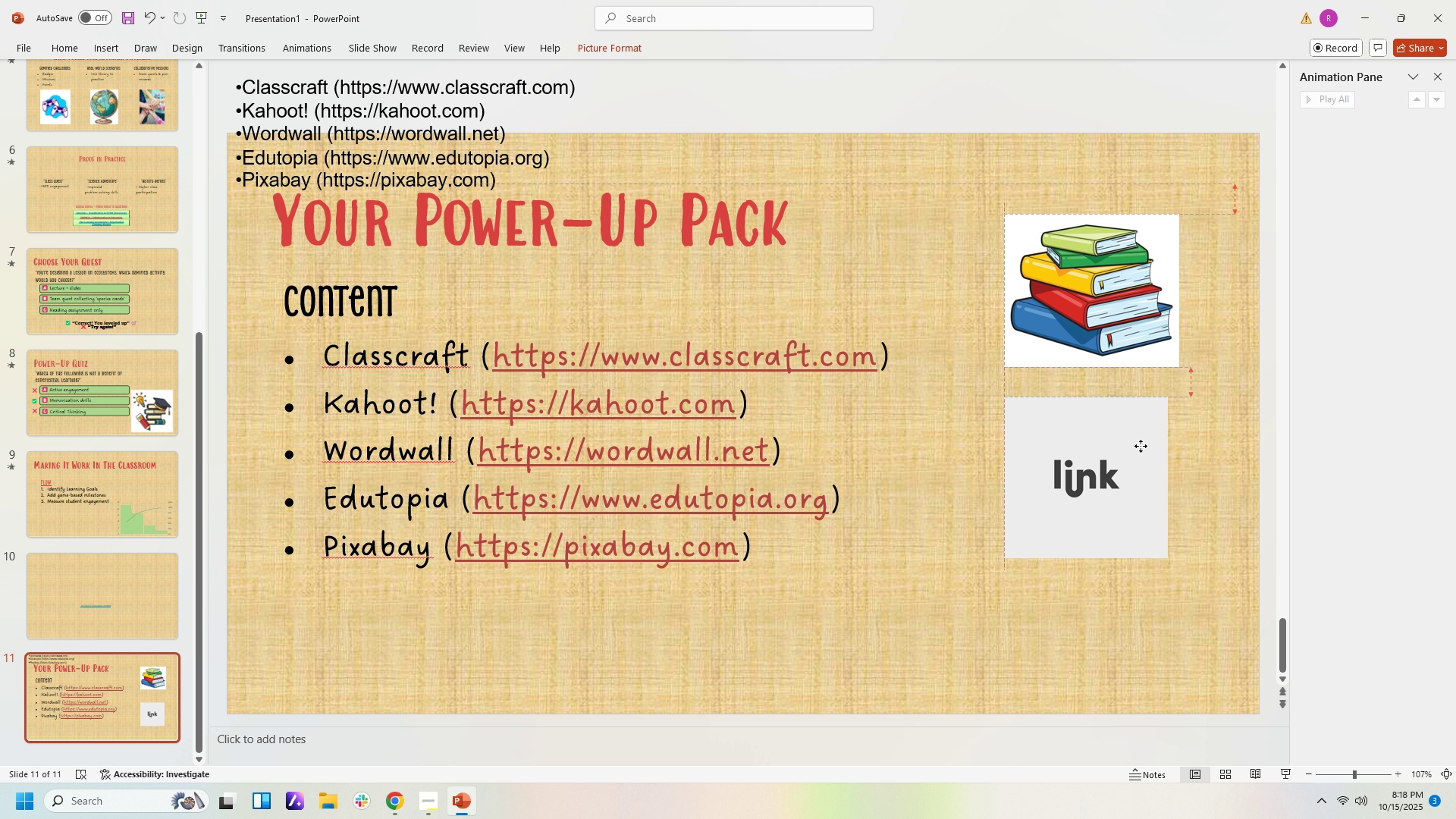 
wait(7.58)
 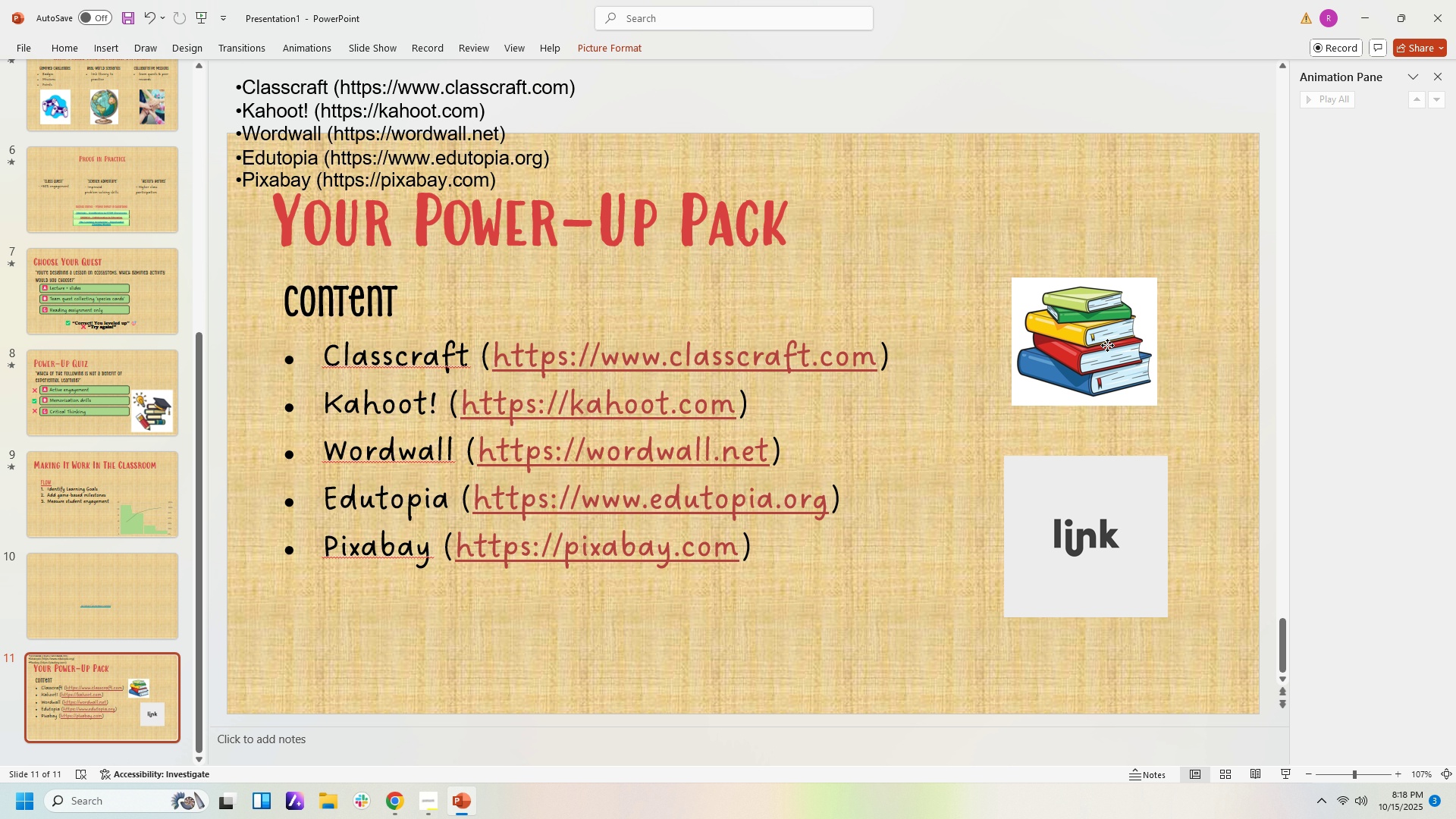 
left_click([1098, 644])
 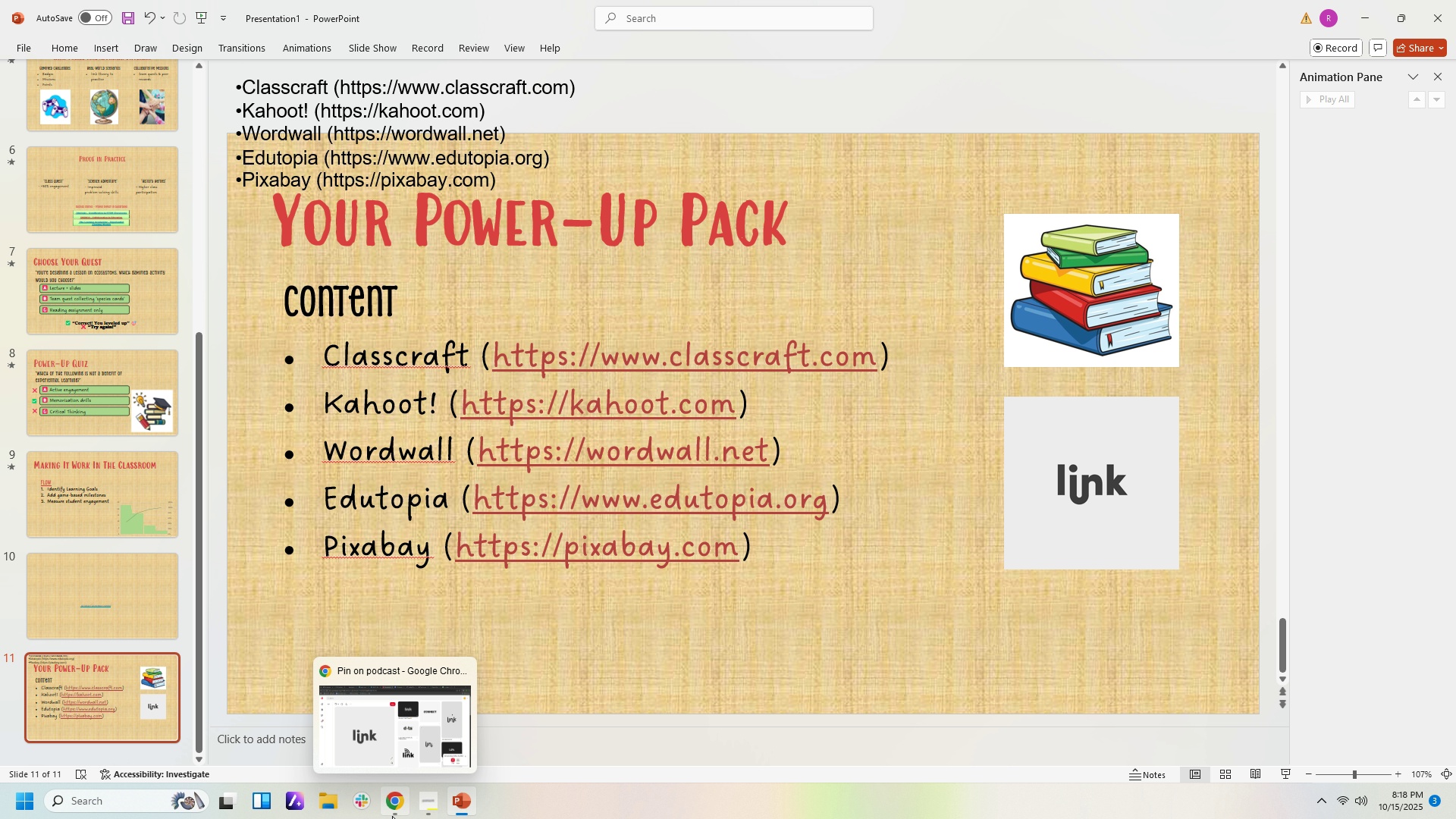 
left_click([392, 816])
 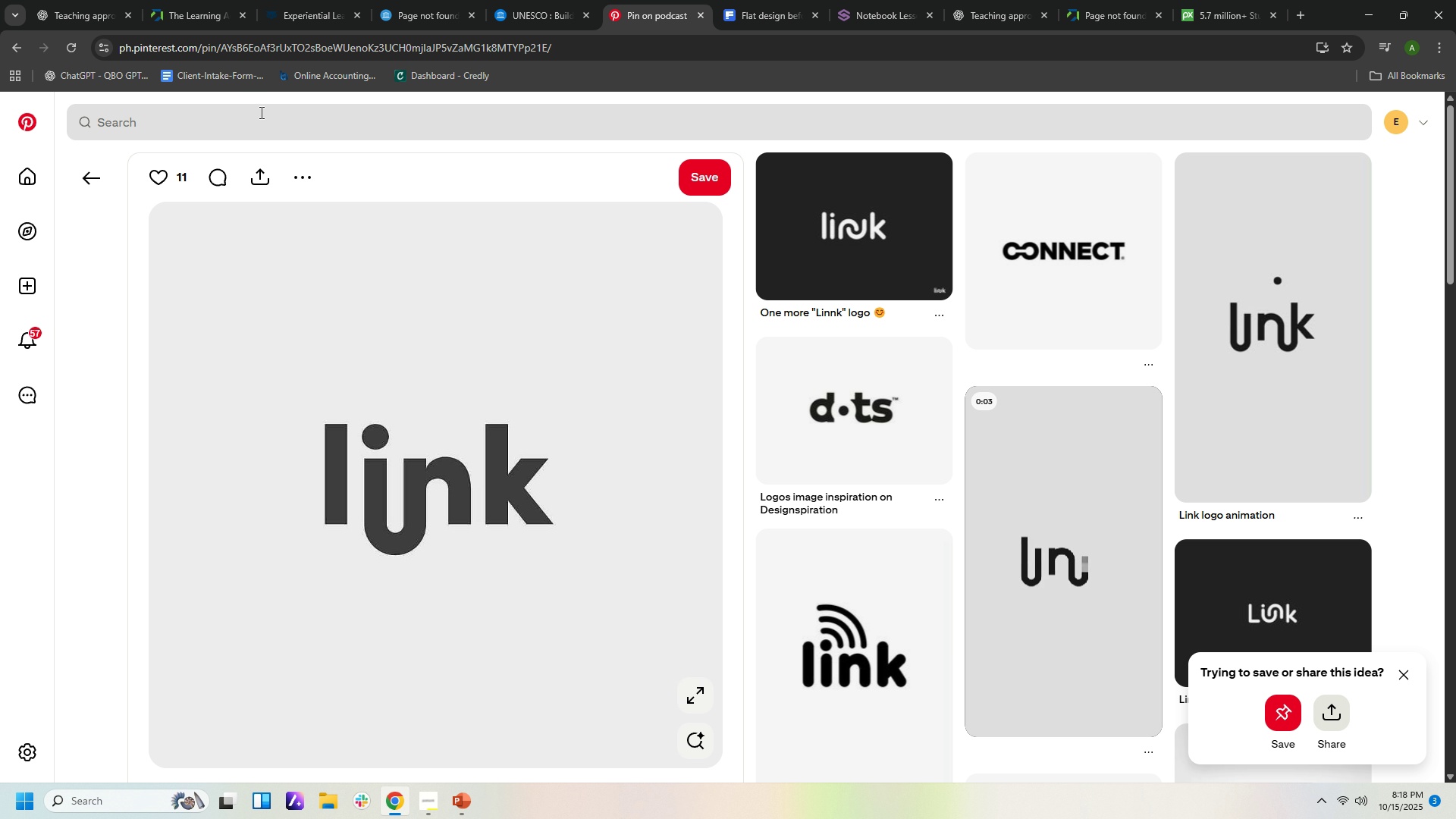 
left_click([260, 113])
 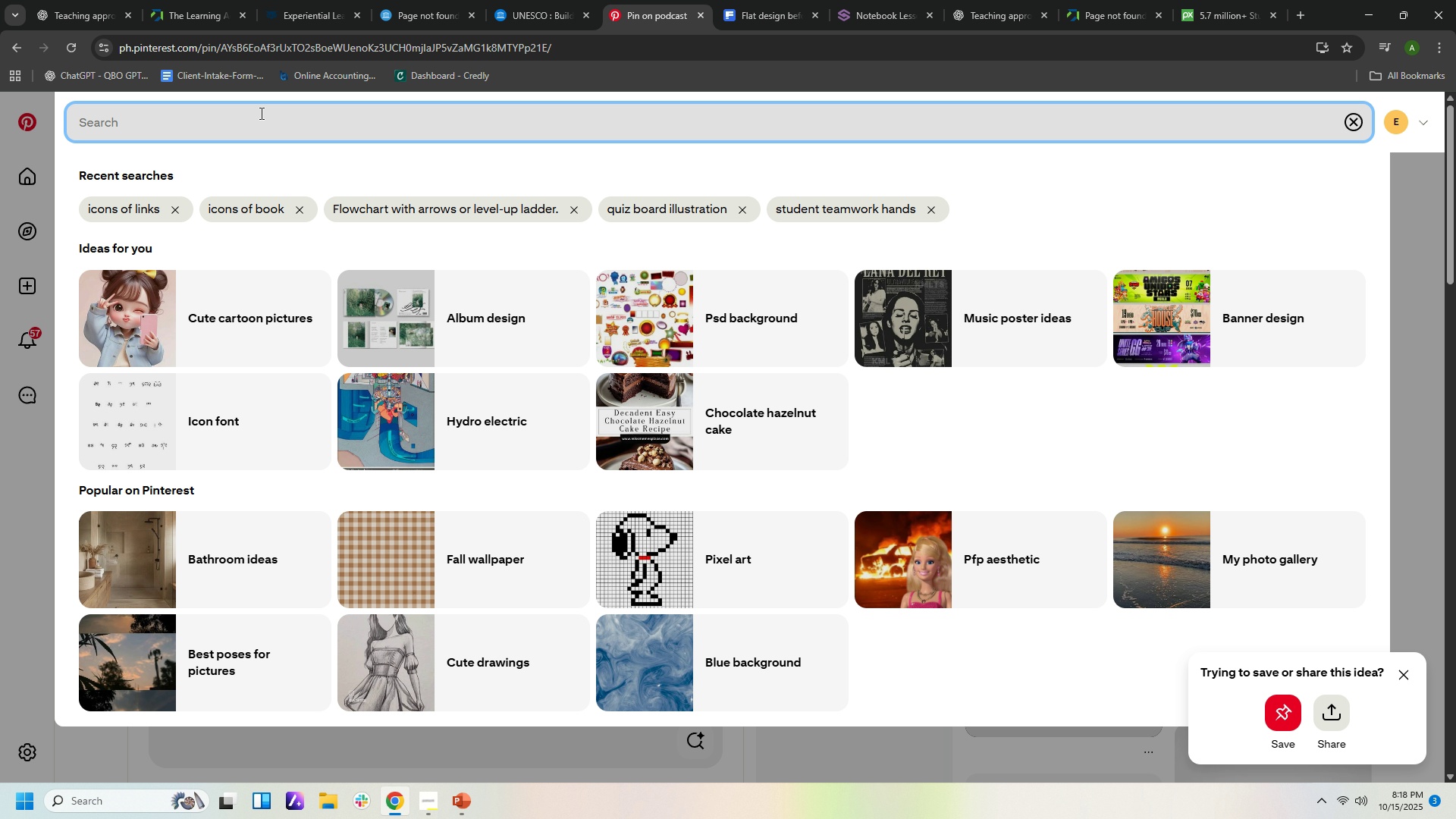 
type(icp)
key(Backspace)
type(ons of qr)
 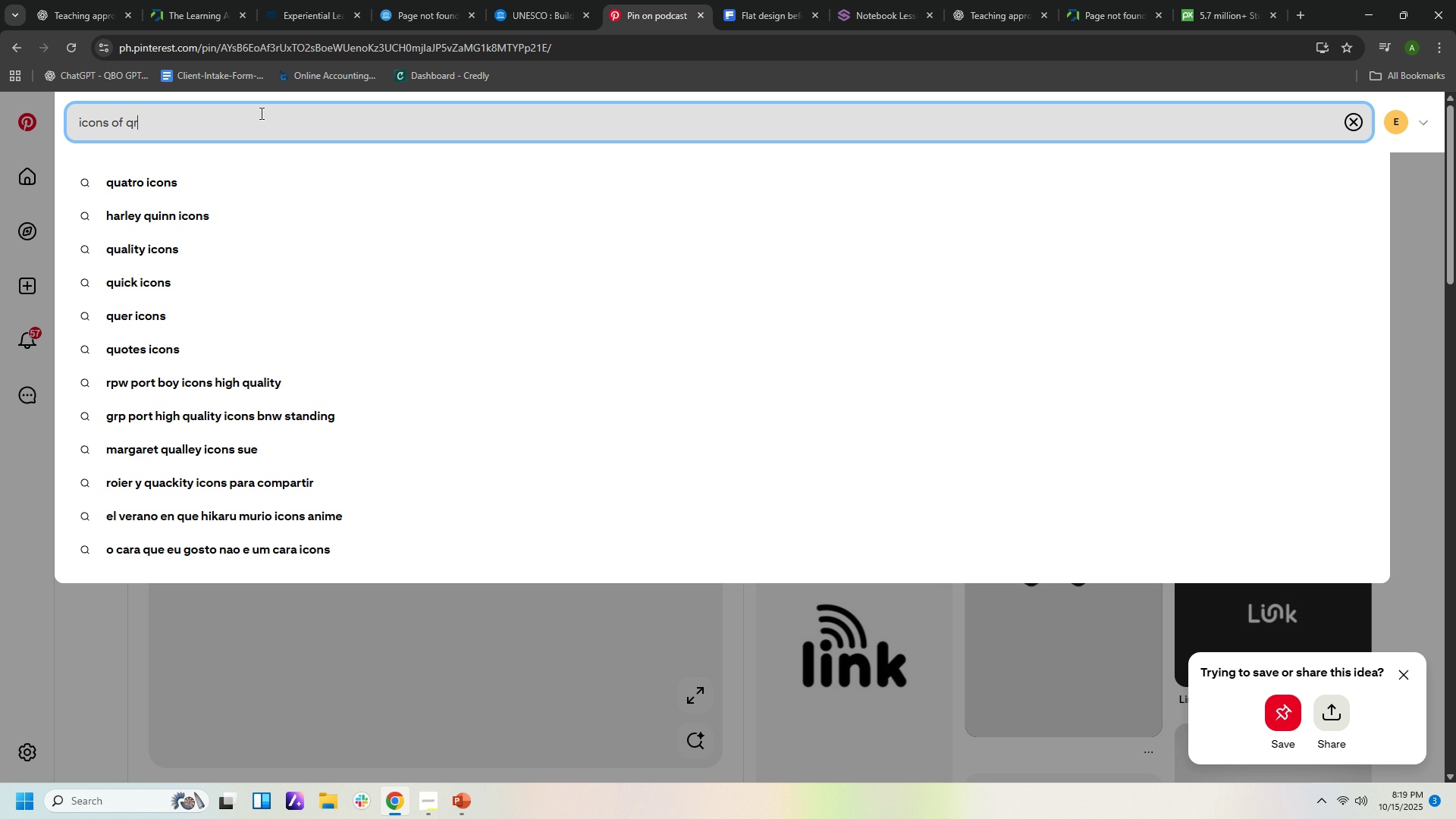 
key(Enter)
 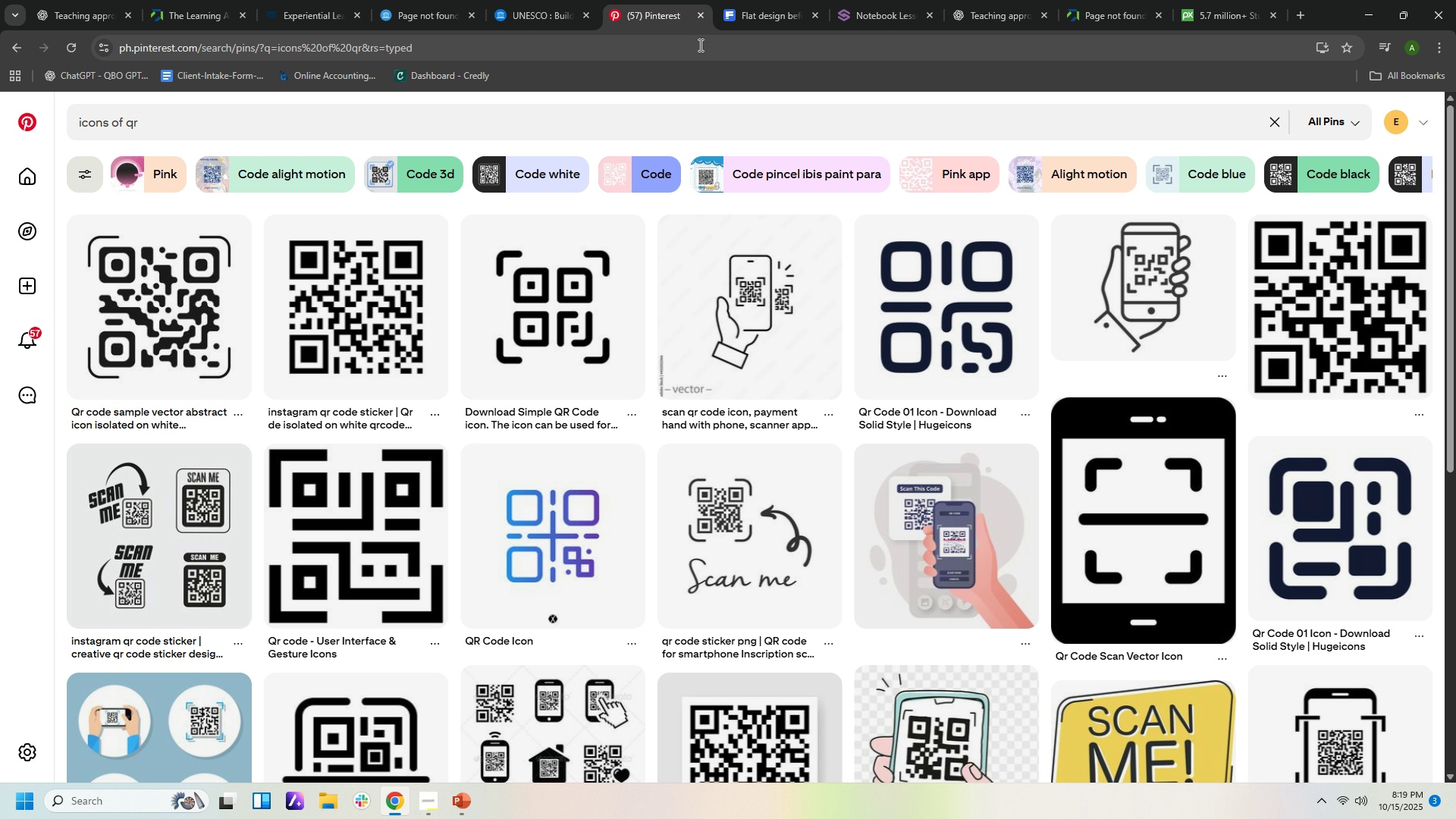 
wait(5.02)
 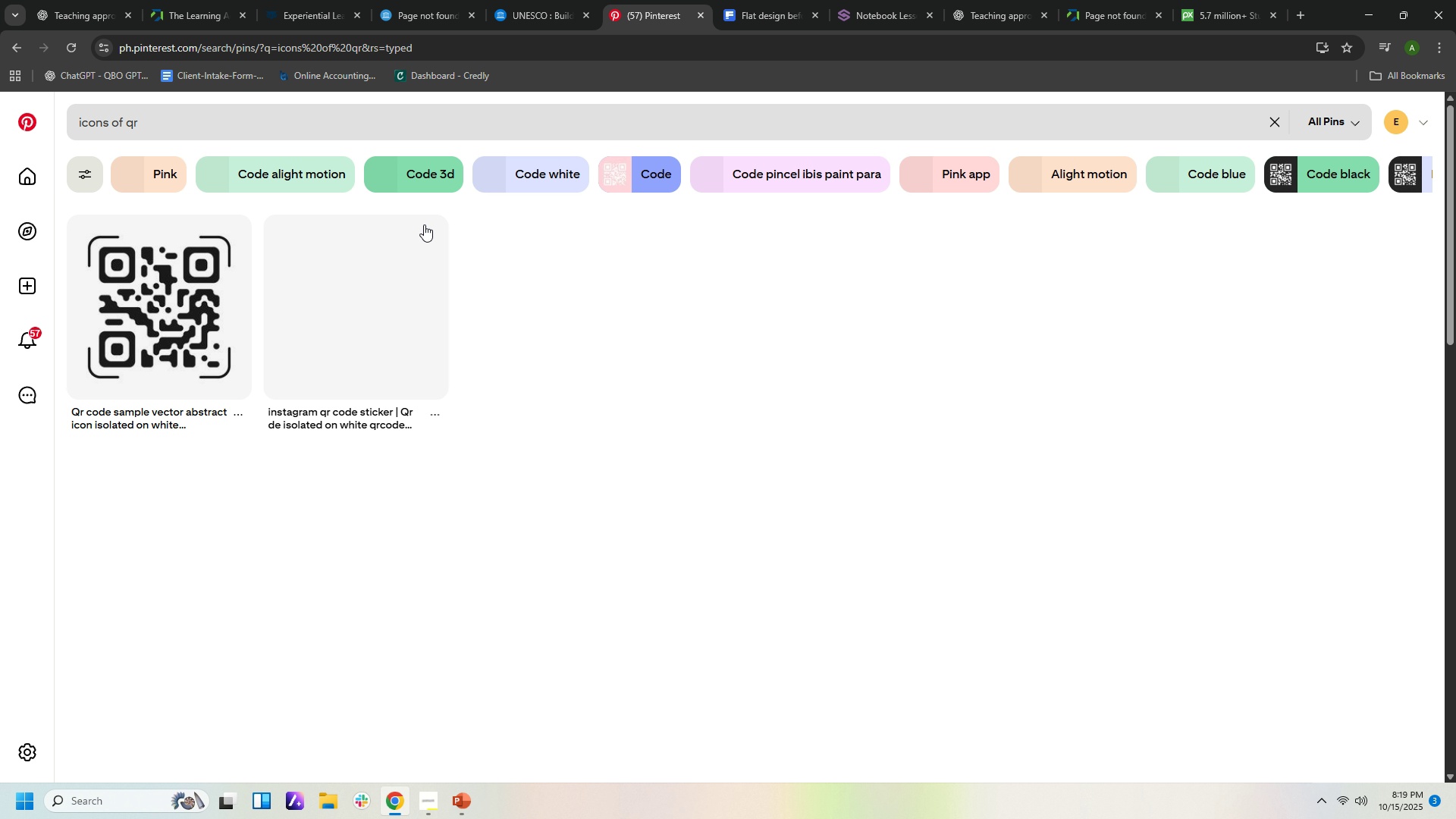 
scroll: coordinate [801, 213], scroll_direction: down, amount: 4.0
 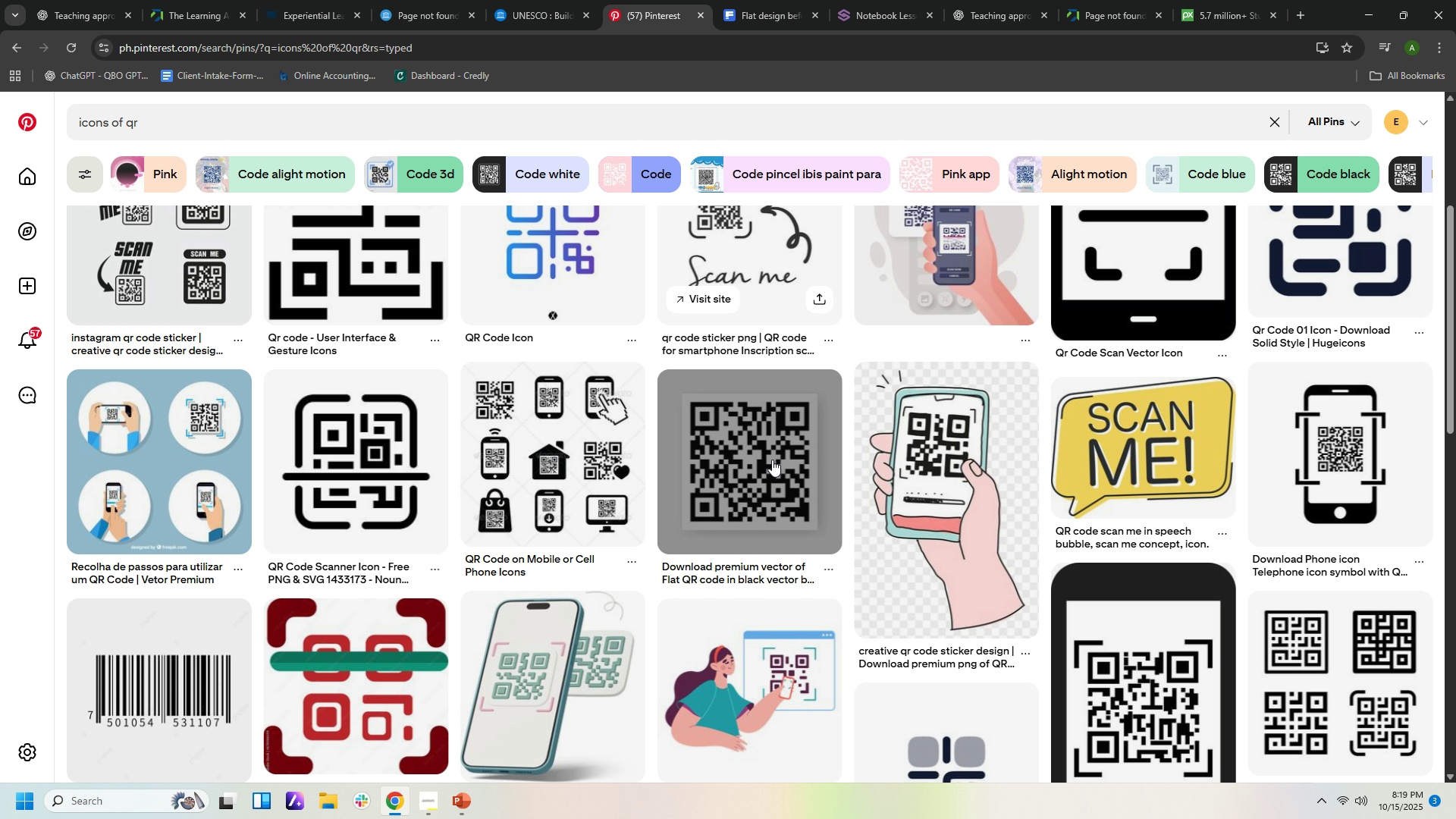 
left_click([772, 460])
 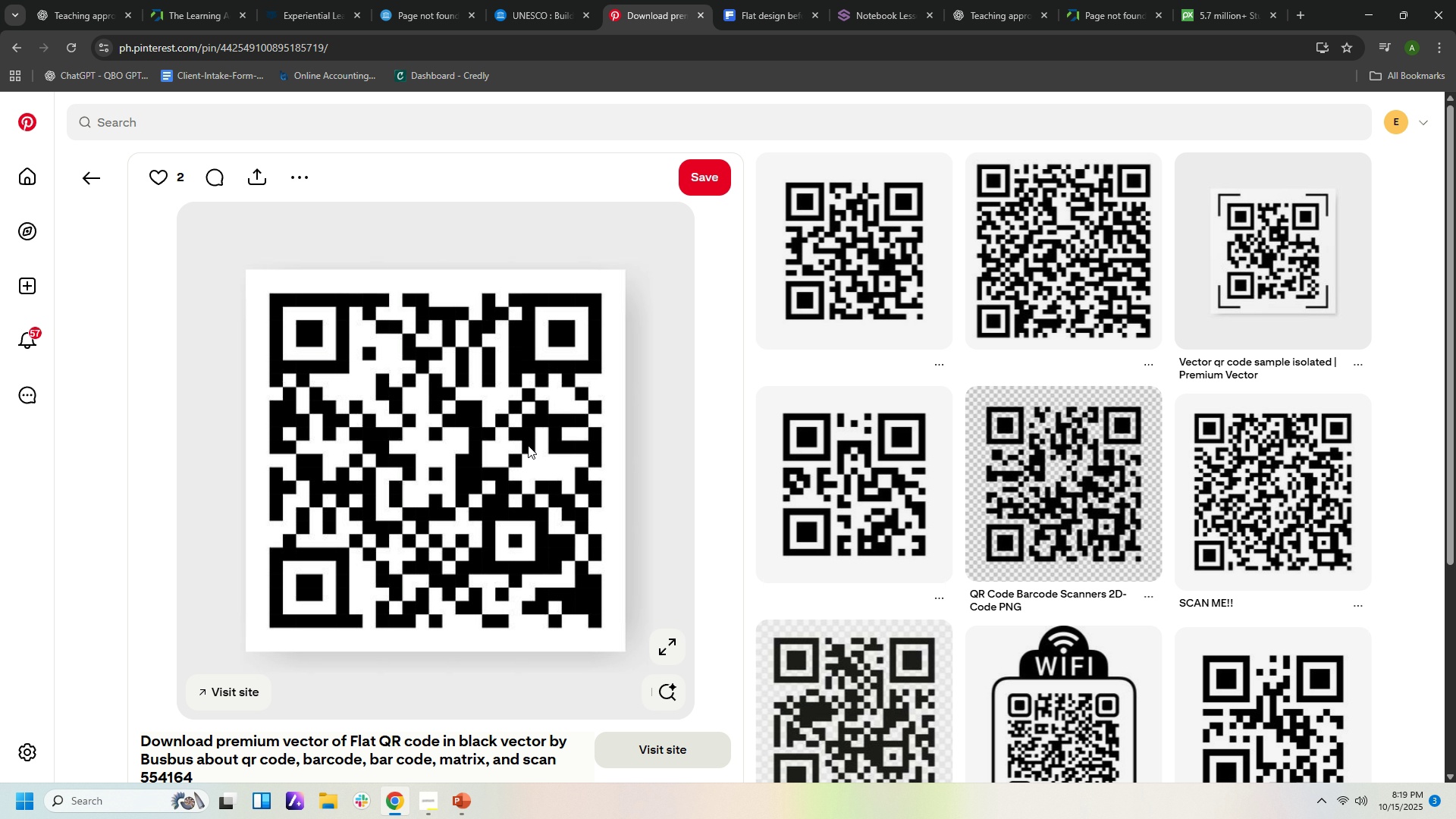 
right_click([528, 445])
 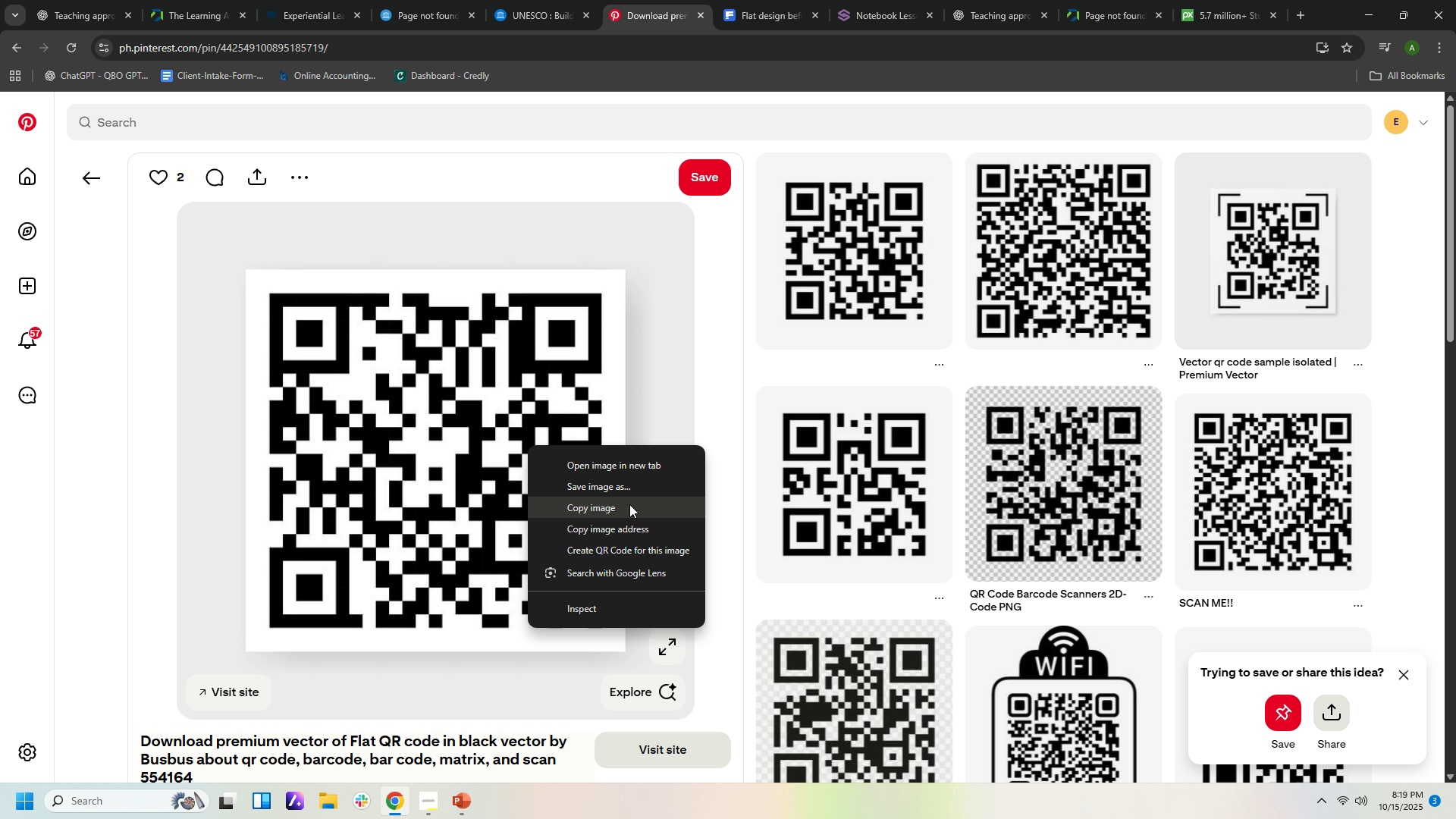 
left_click([629, 510])
 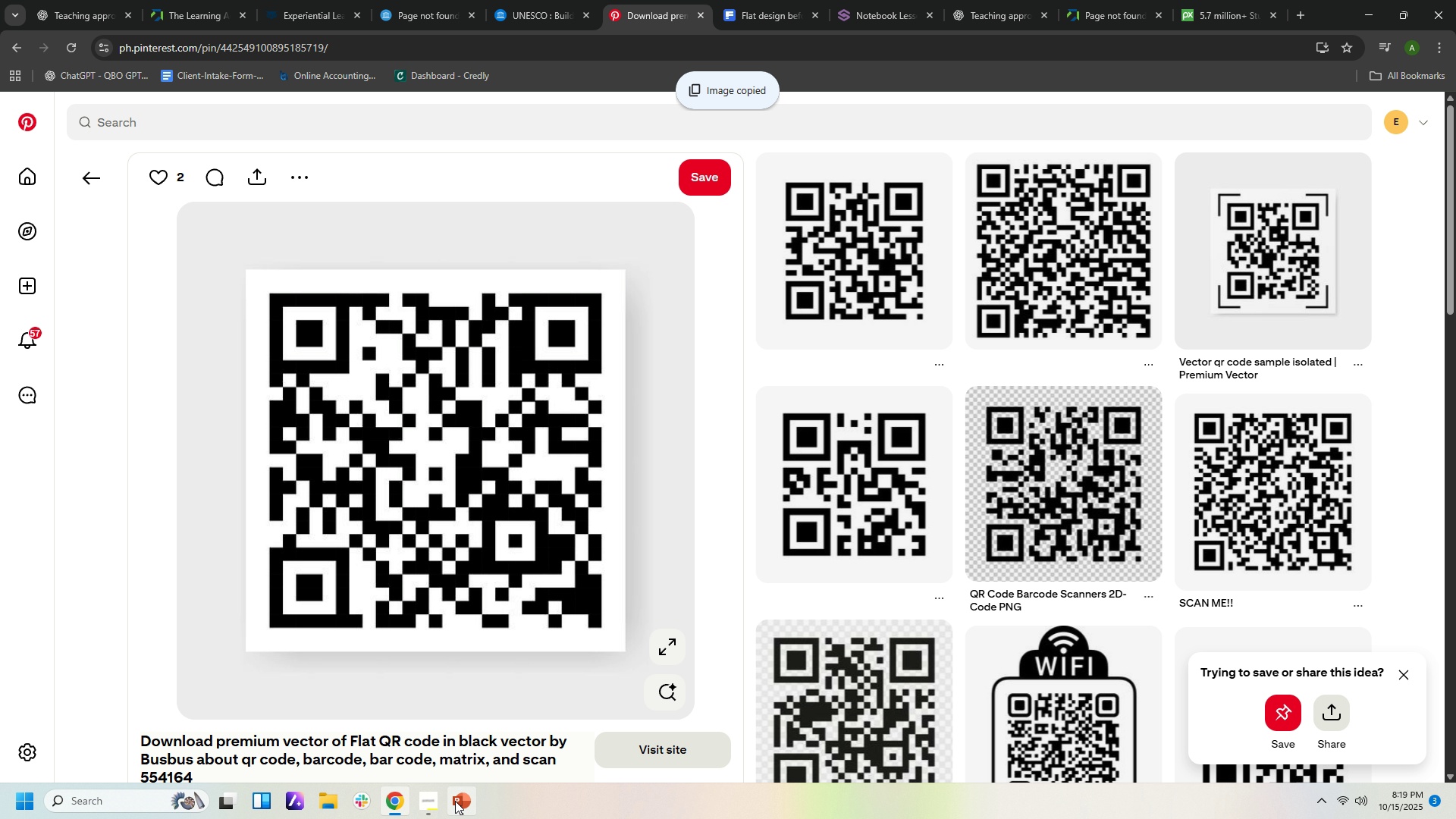 
left_click([455, 801])
 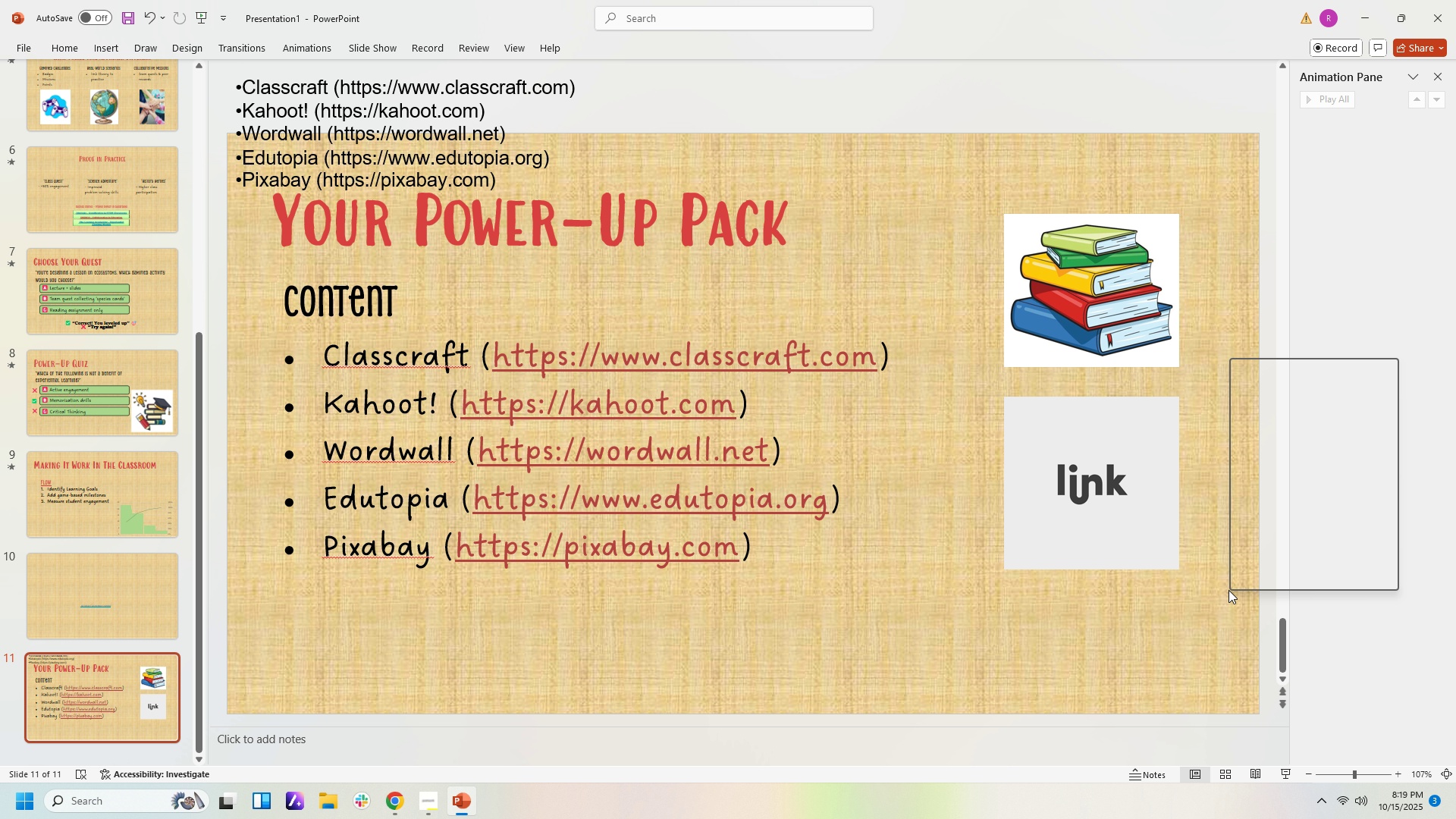 
right_click([1228, 590])
 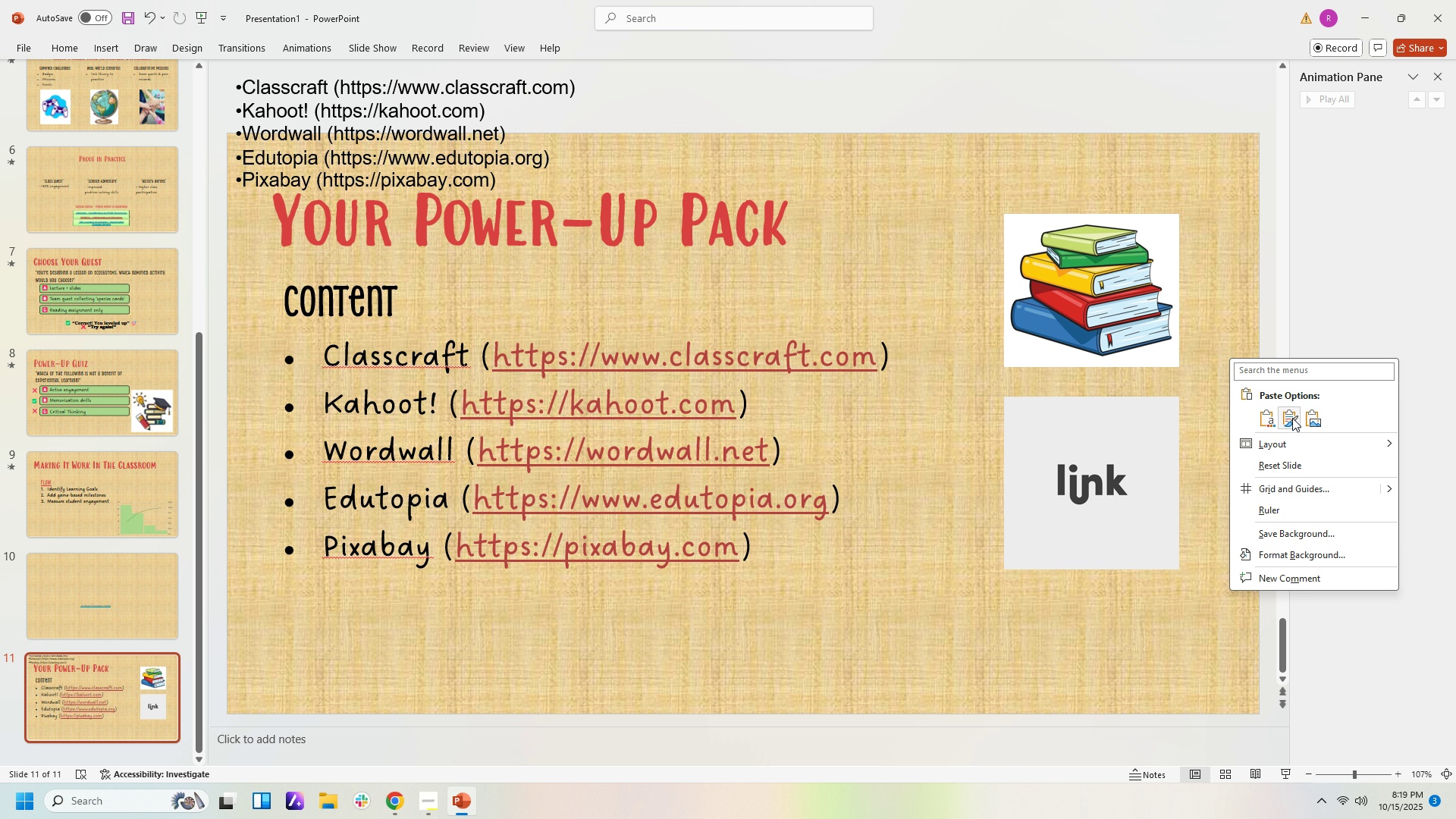 
left_click([1292, 417])
 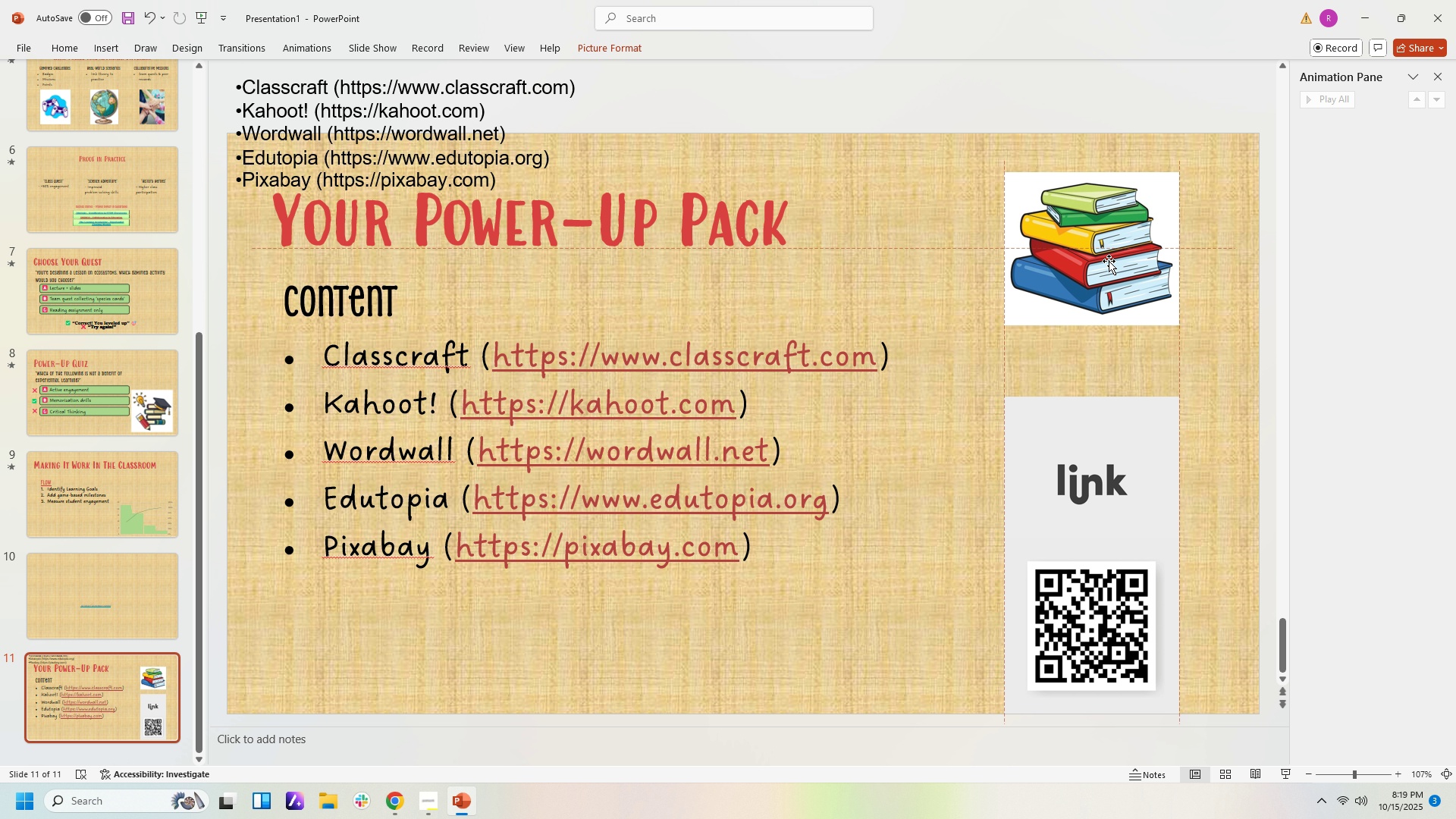 
wait(15.55)
 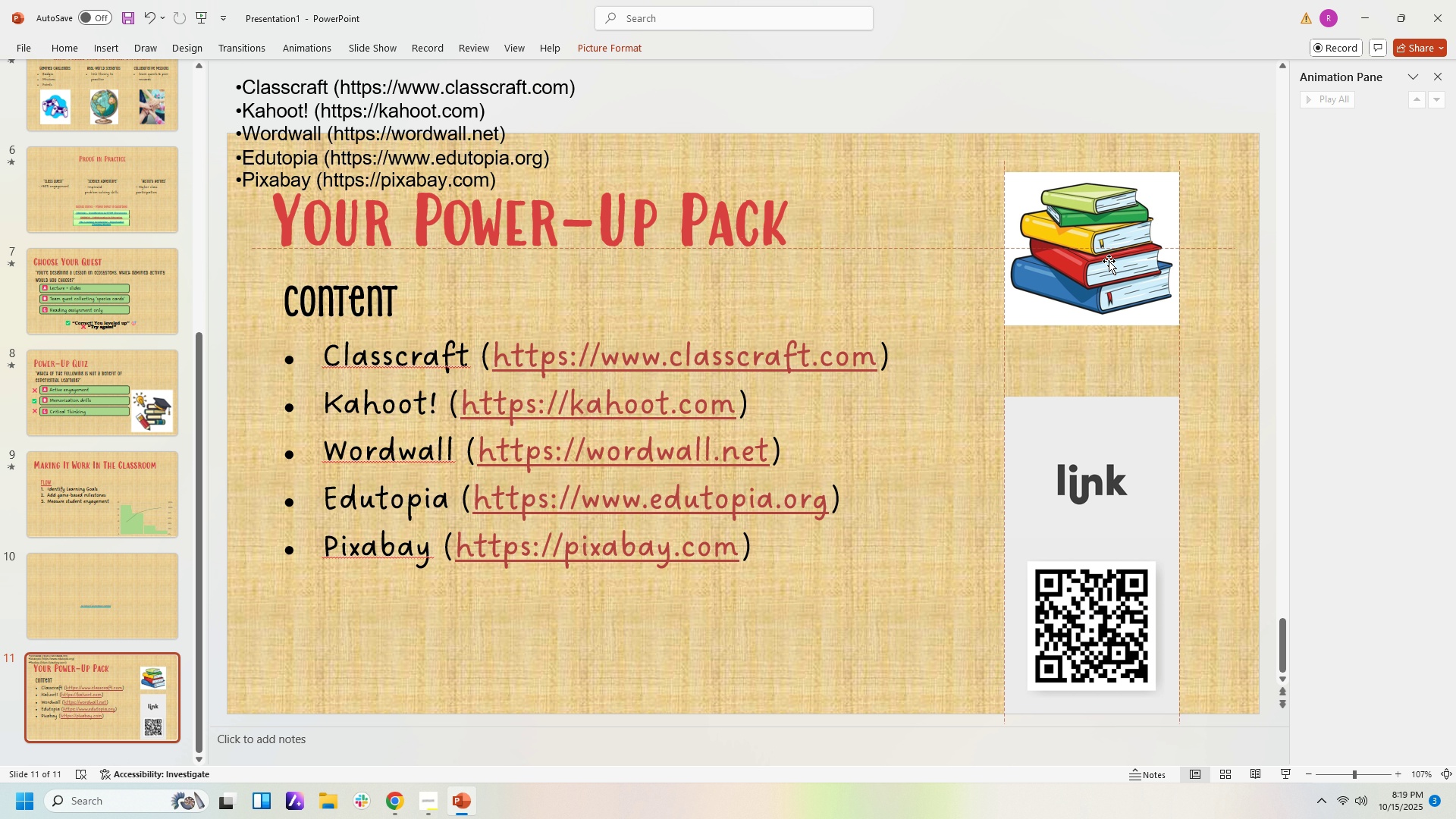 
left_click([1202, 479])
 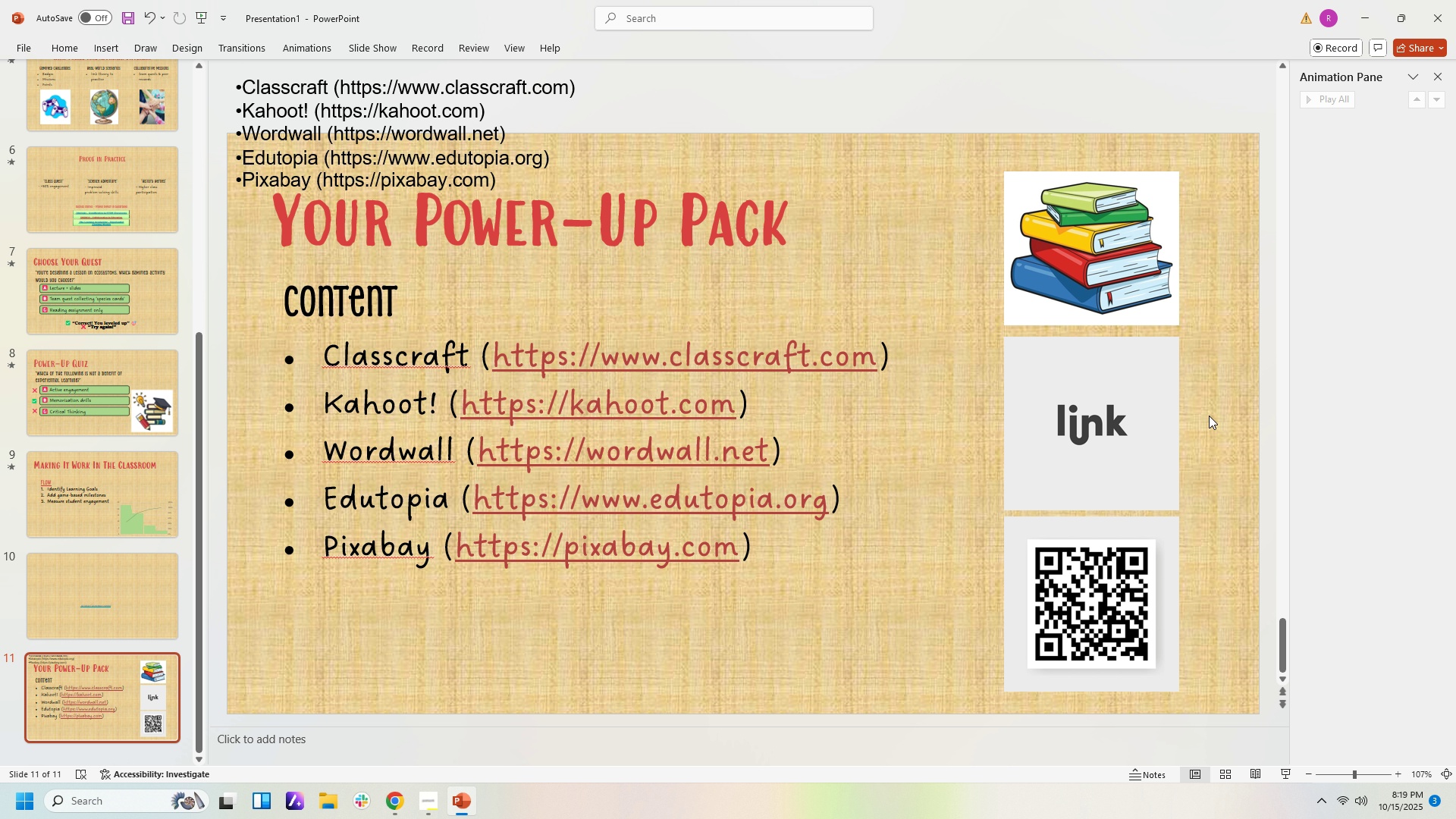 
left_click([1109, 414])
 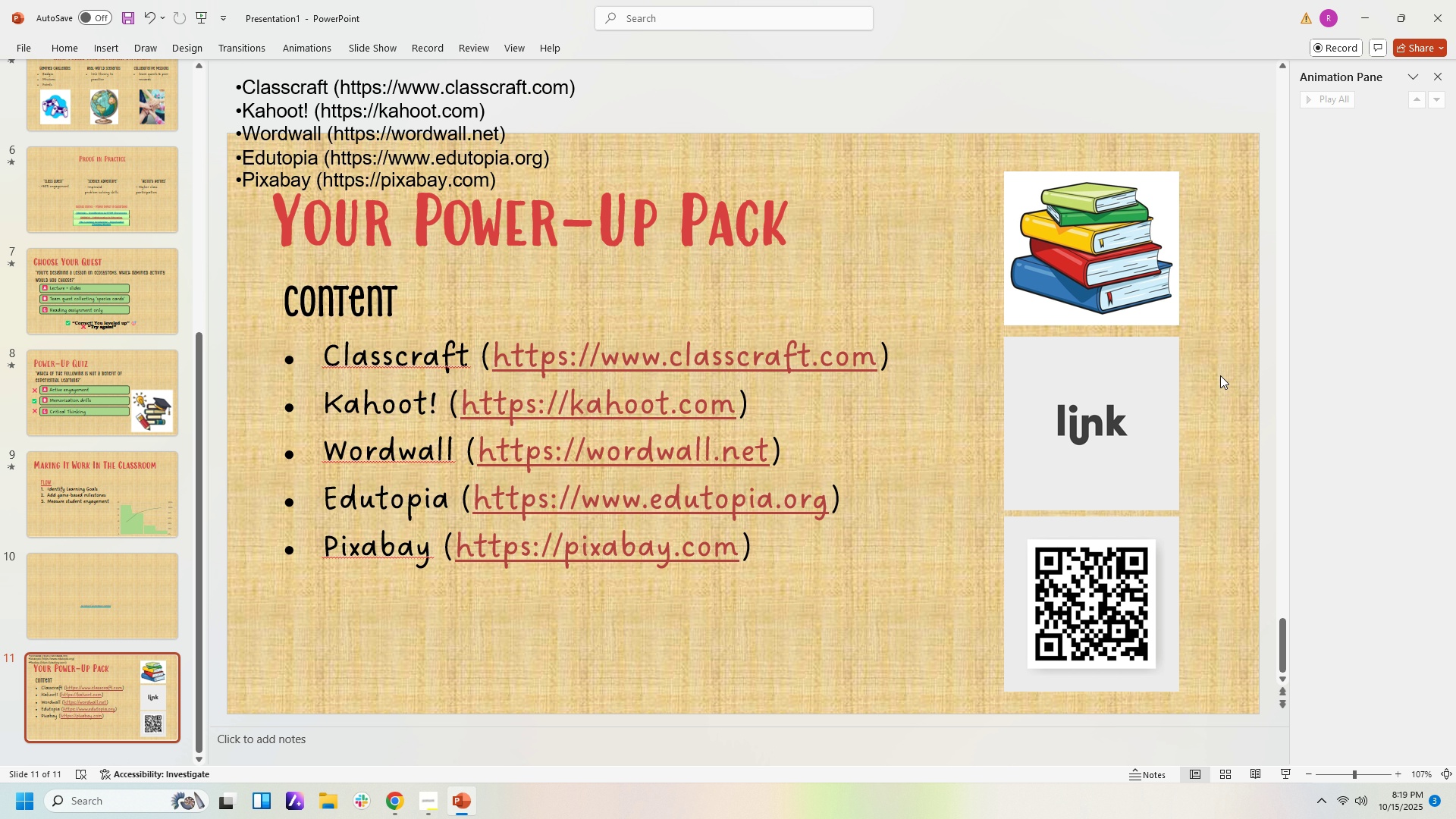 
left_click([1220, 375])
 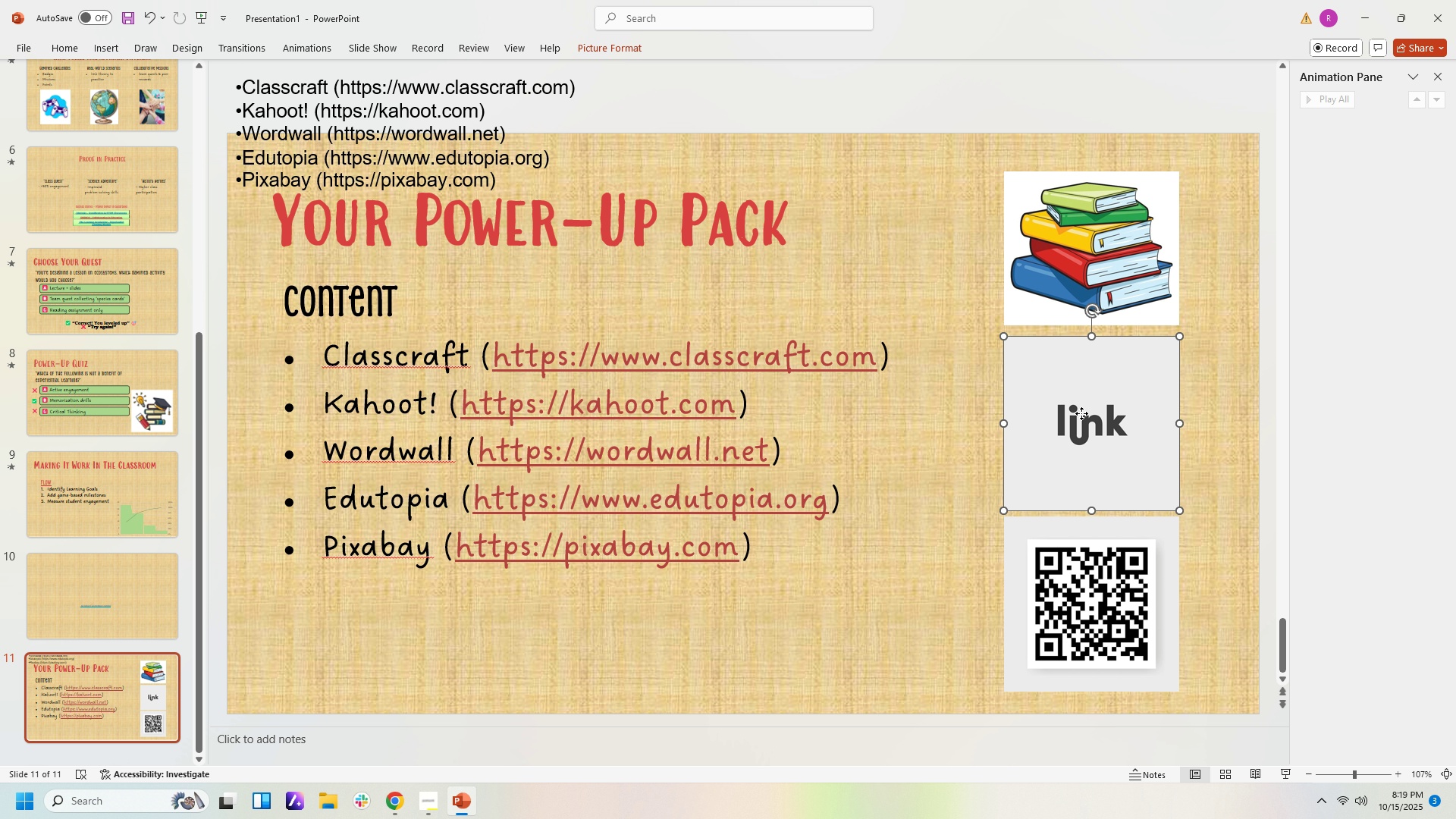 
left_click([1081, 413])
 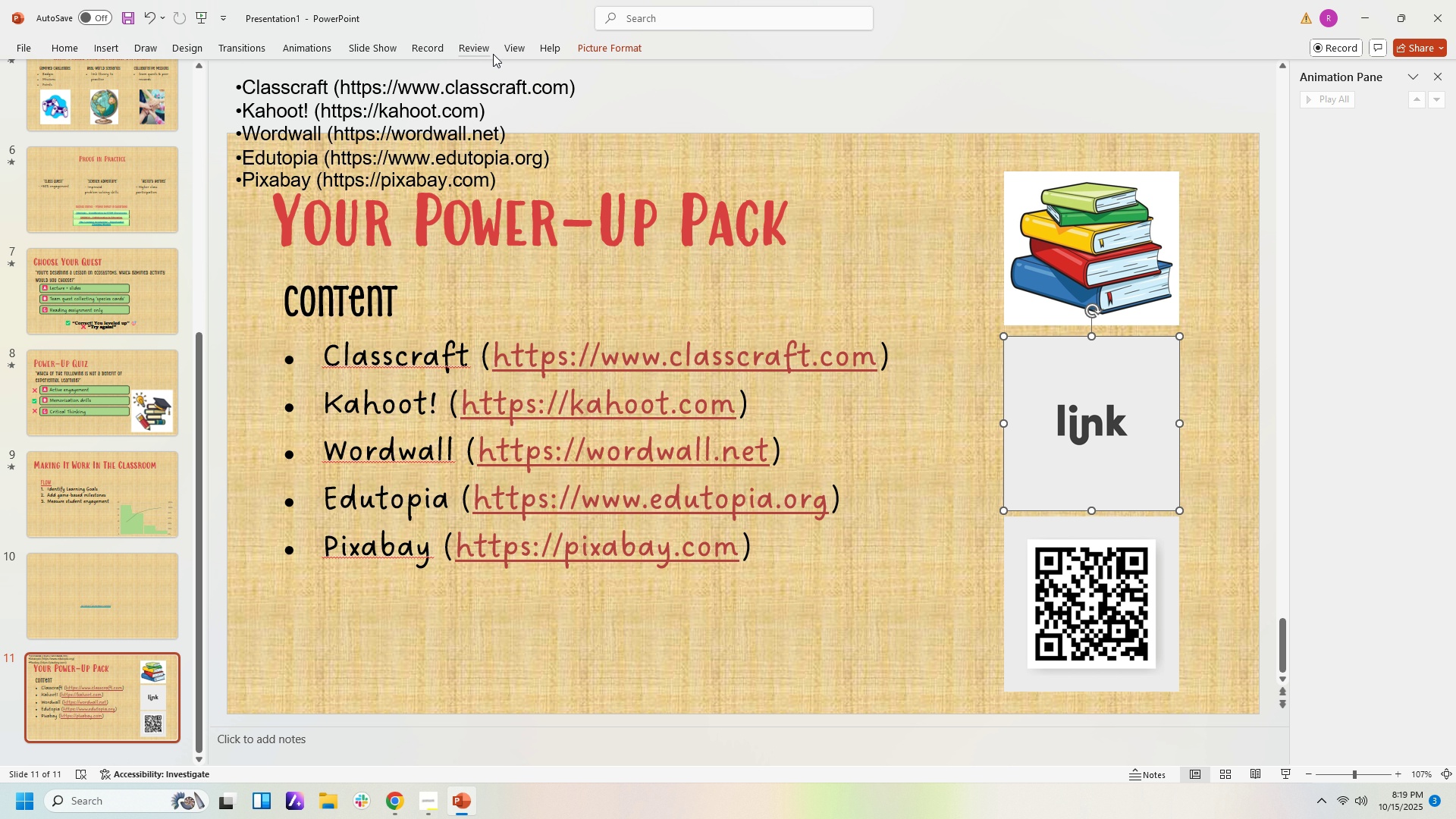 
left_click([587, 56])
 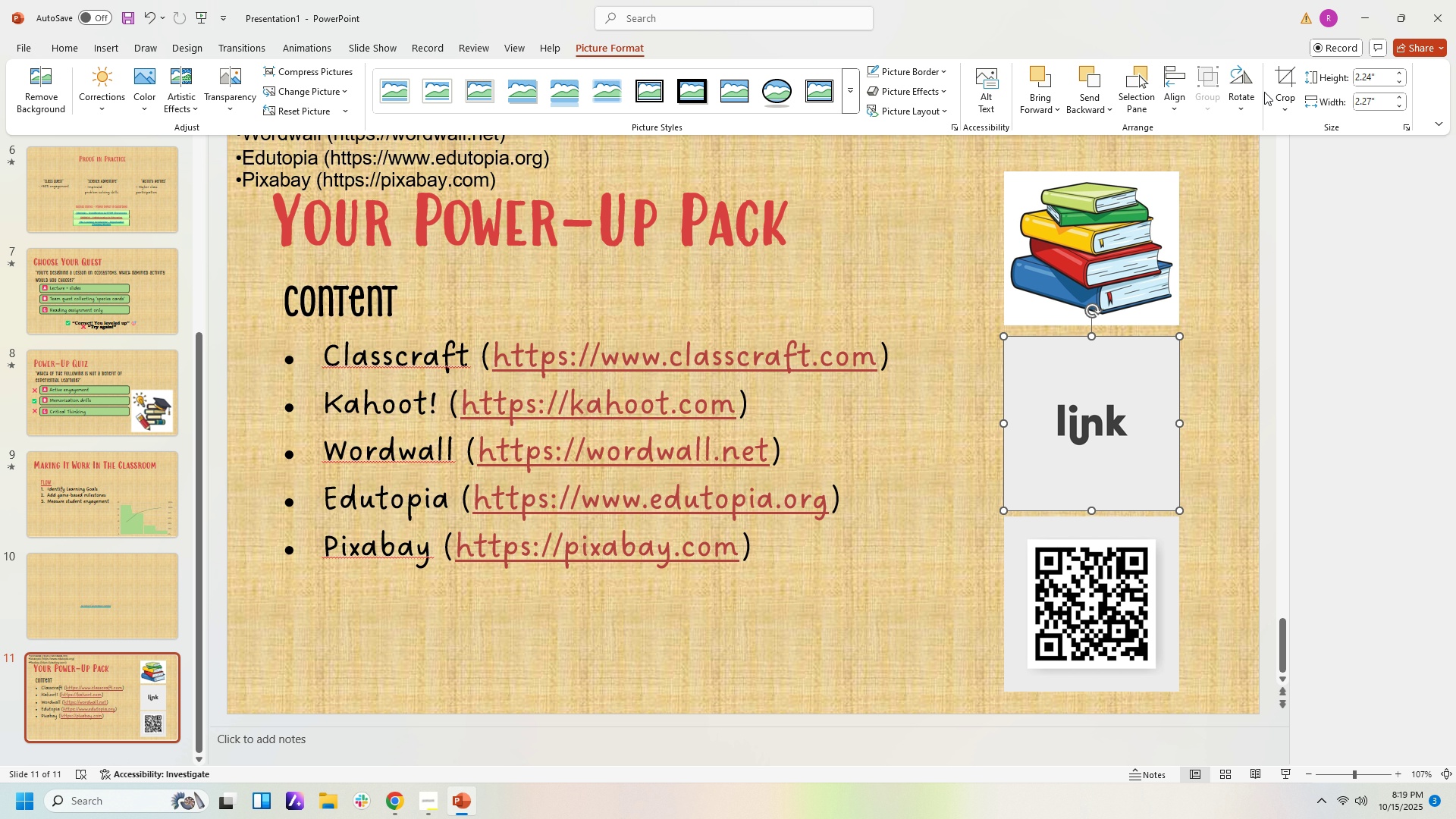 
left_click([1282, 80])
 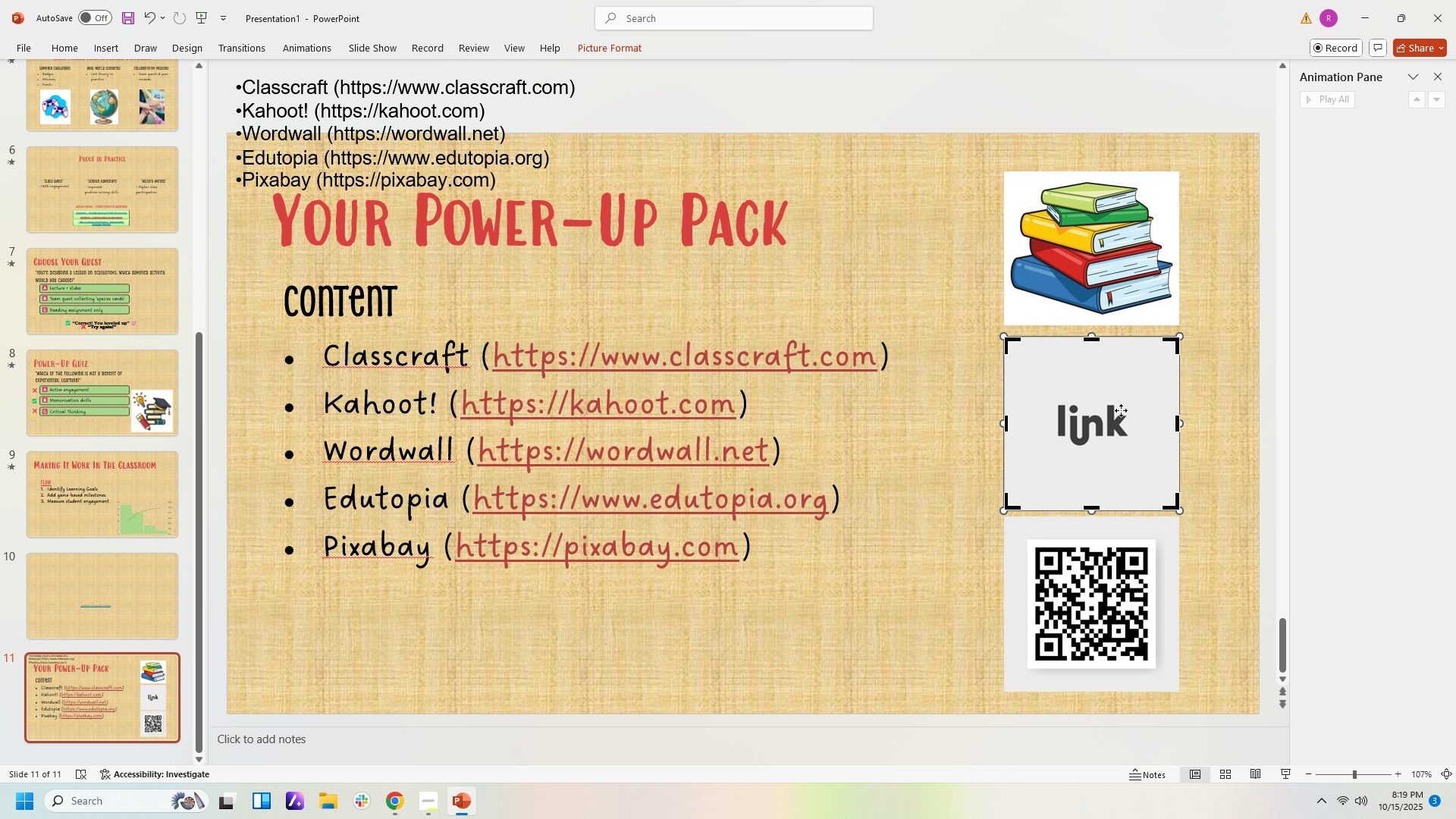 
mouse_move([1095, 360])
 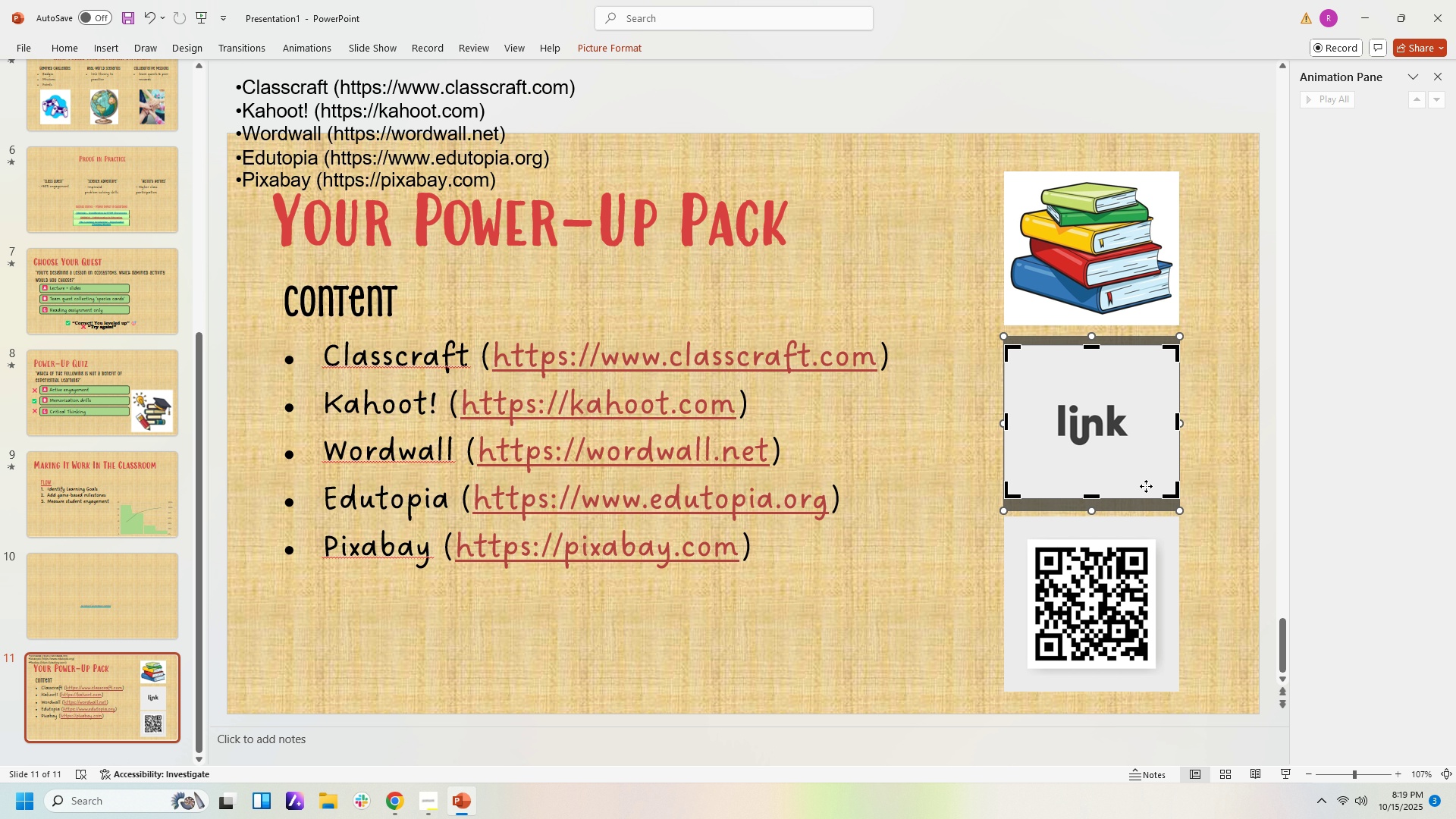 
left_click([1194, 475])
 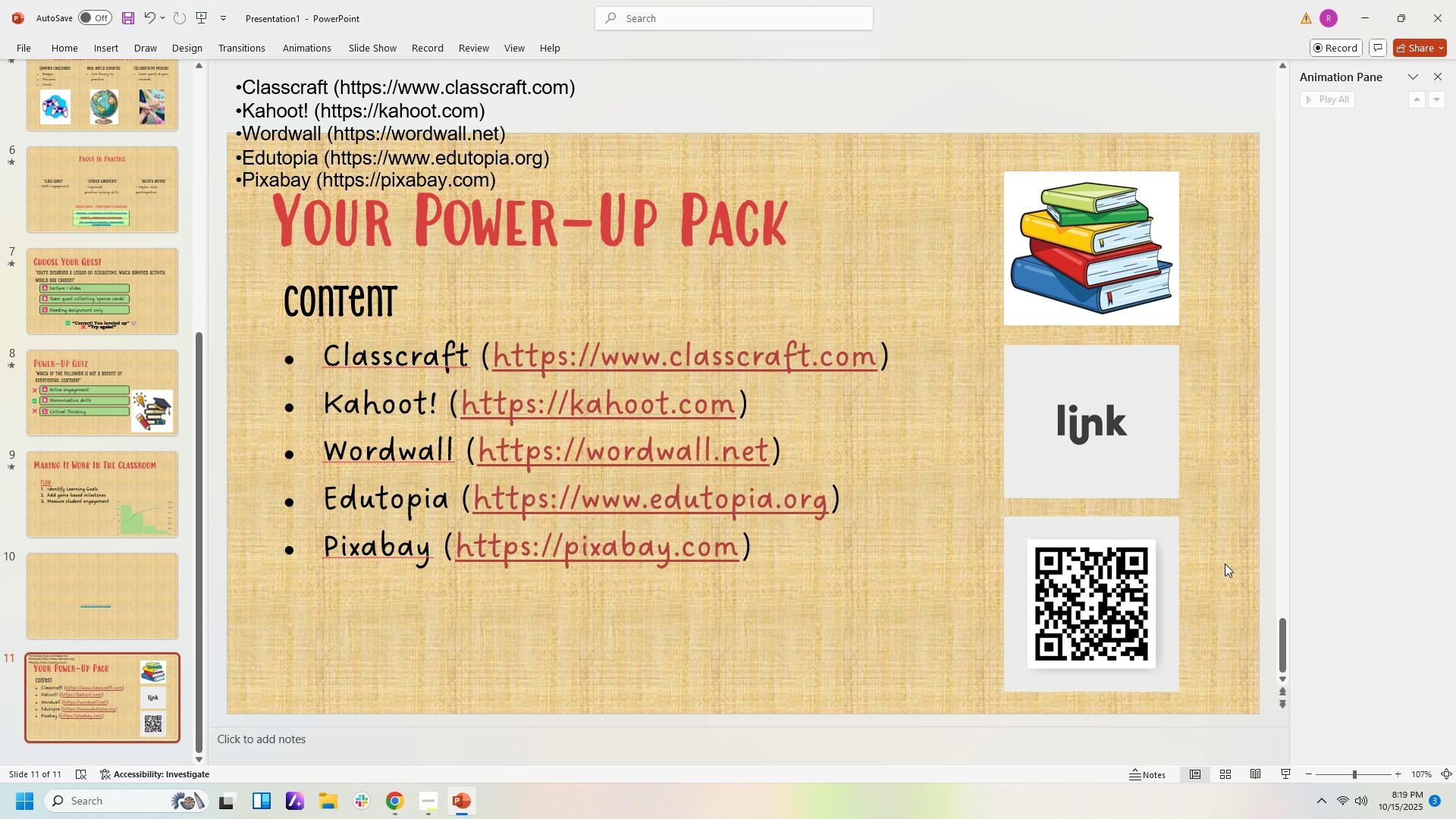 
left_click([1225, 563])
 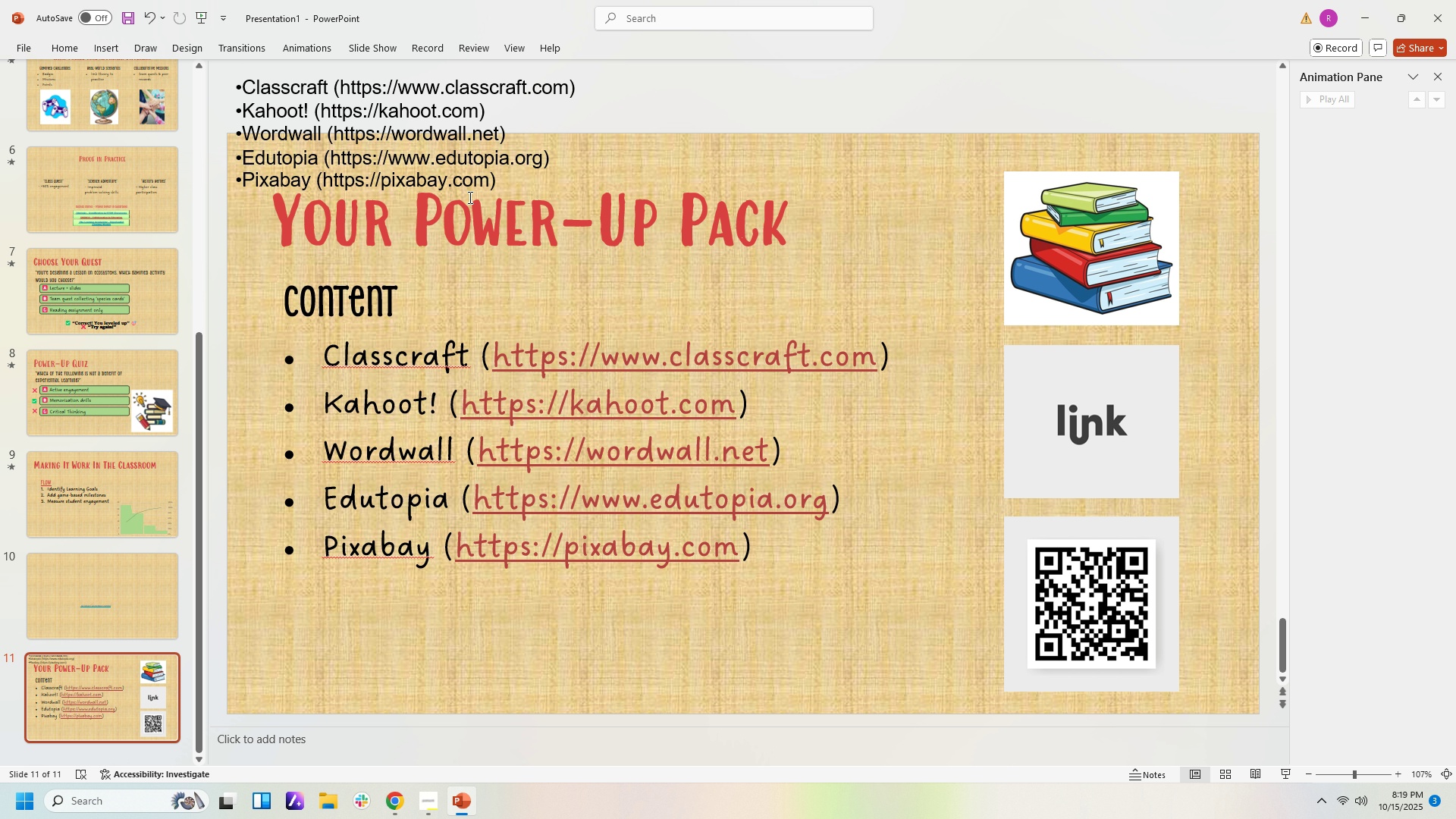 
left_click([410, 123])
 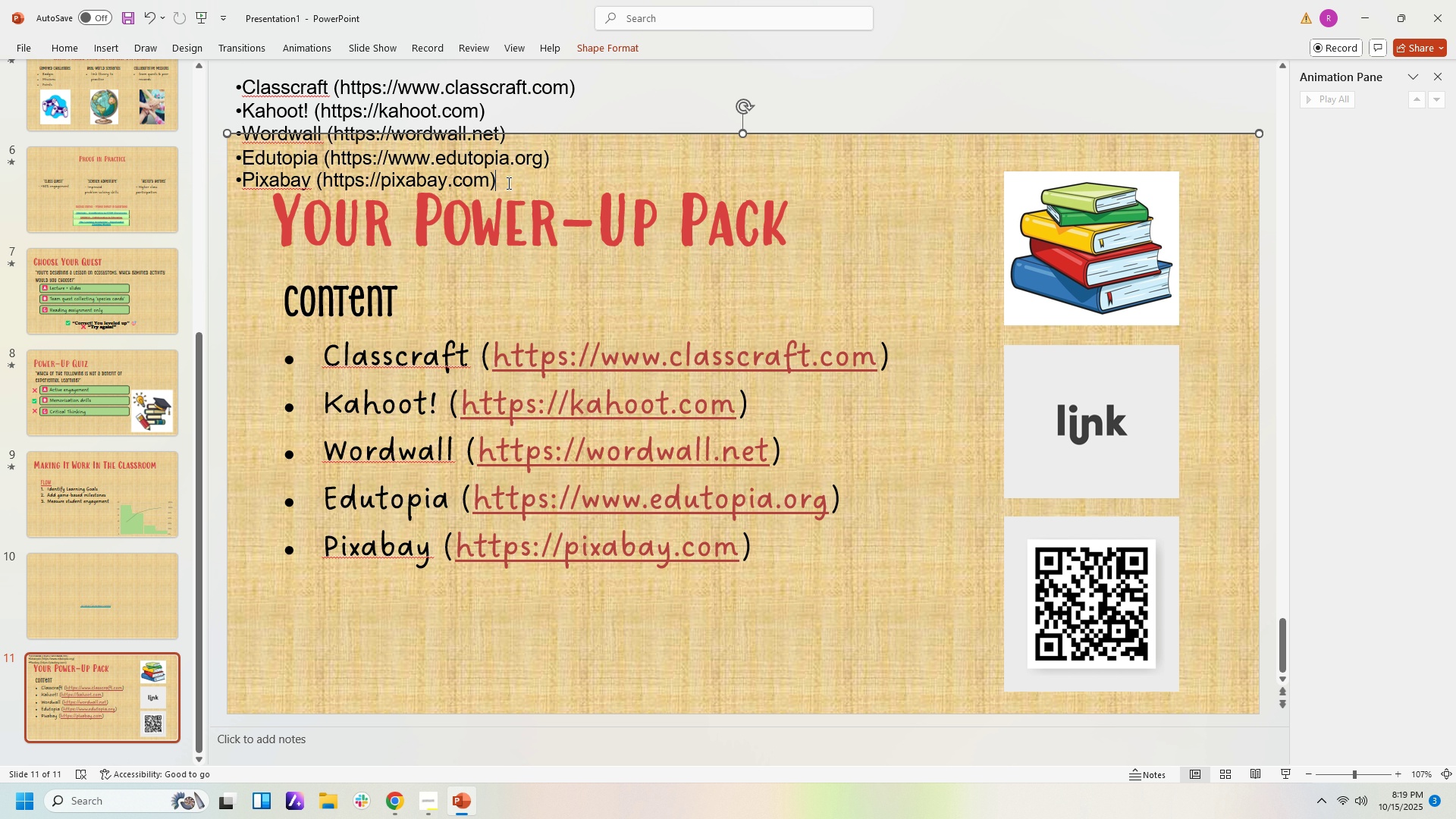 
left_click([507, 183])
 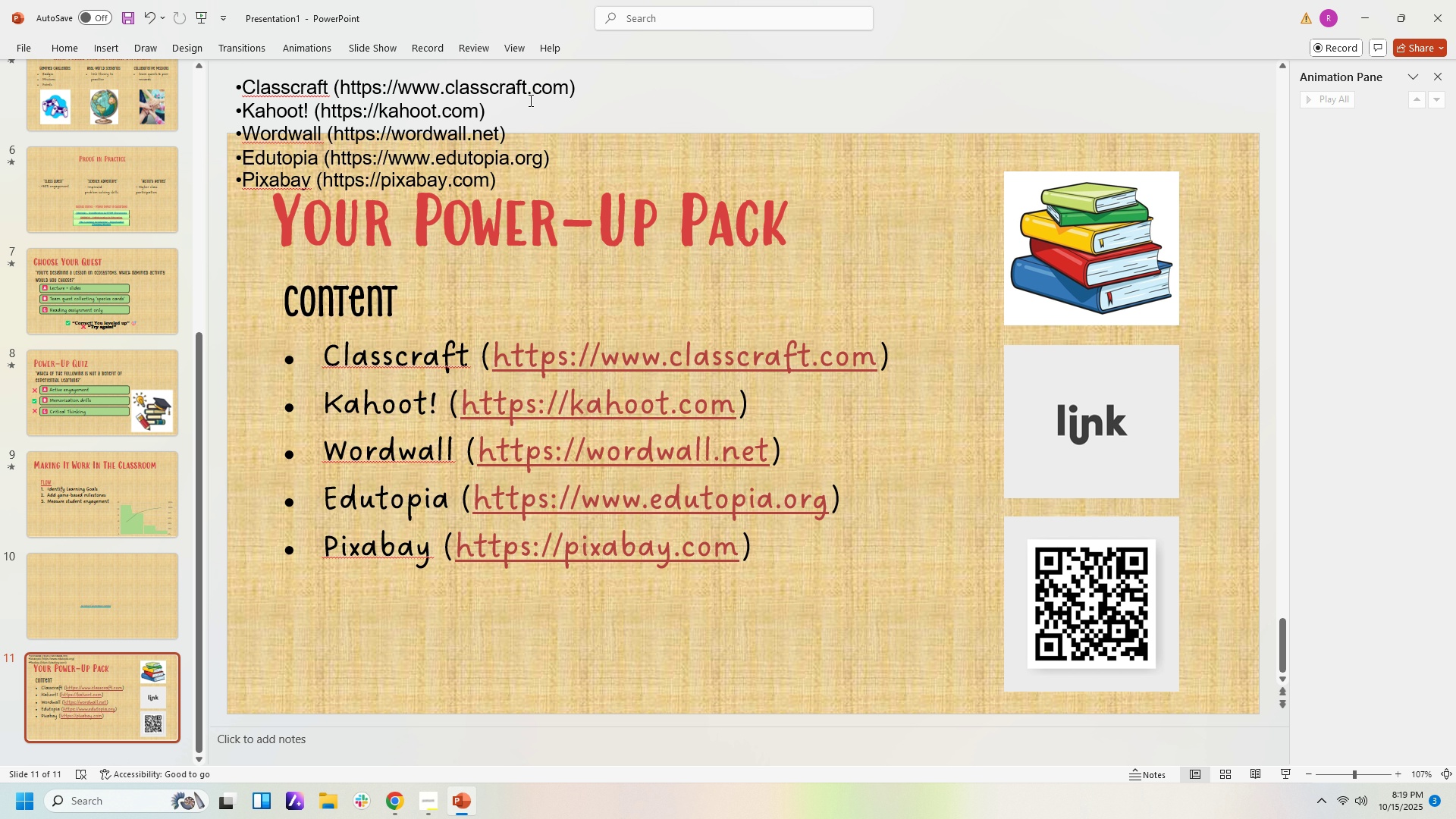 
double_click([529, 100])
 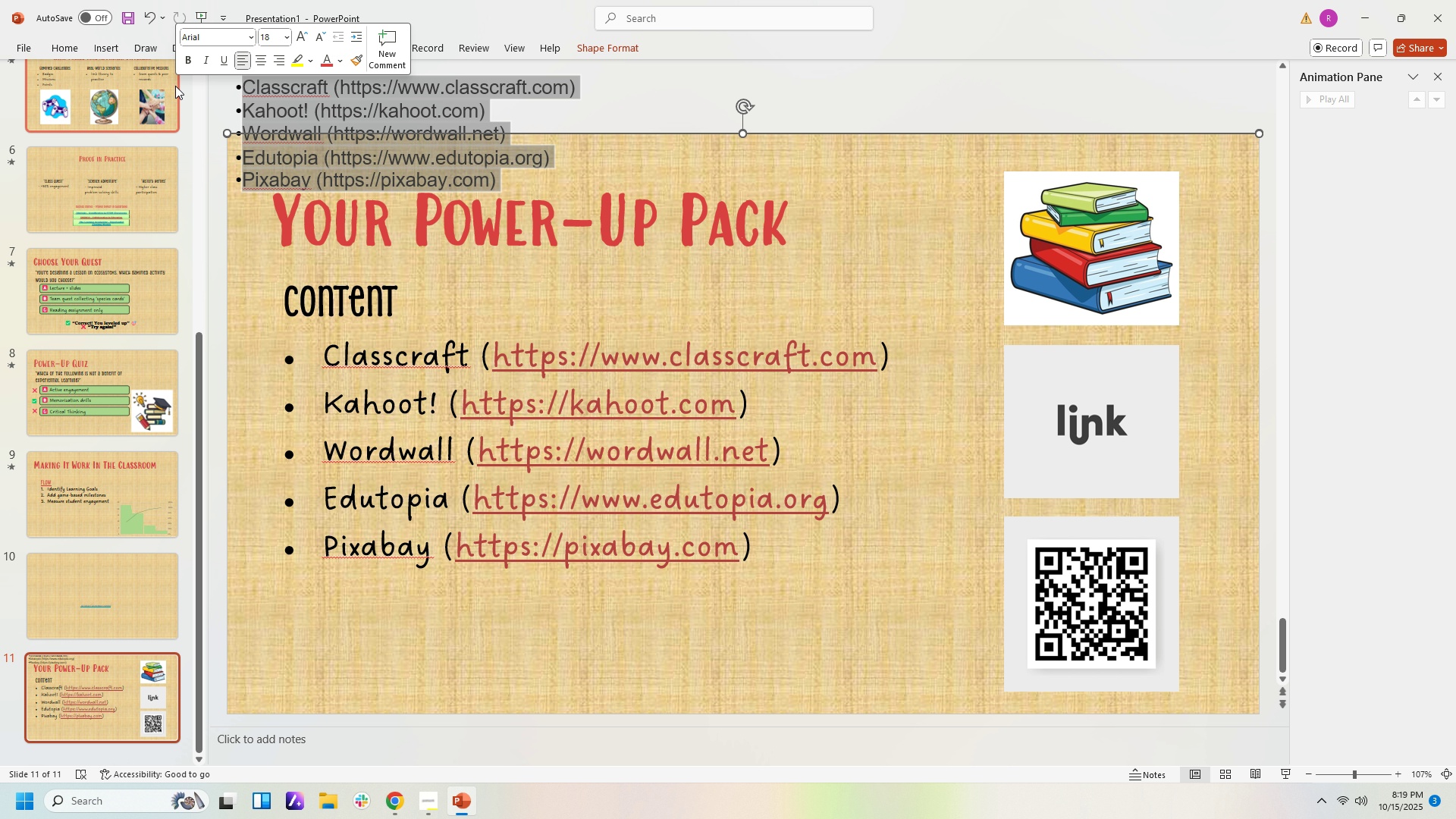 
key(Delete)
 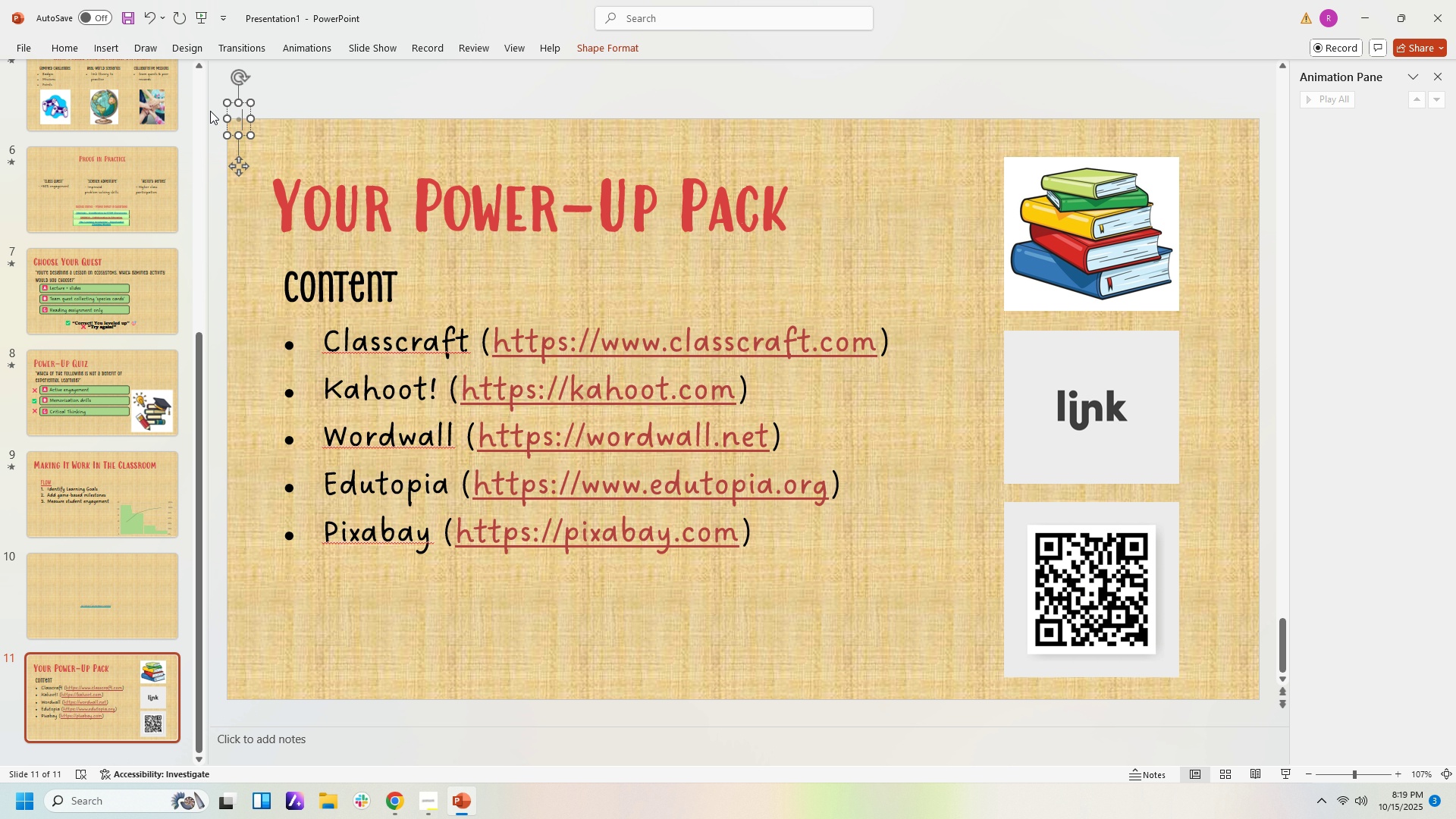 
key(Backspace)
 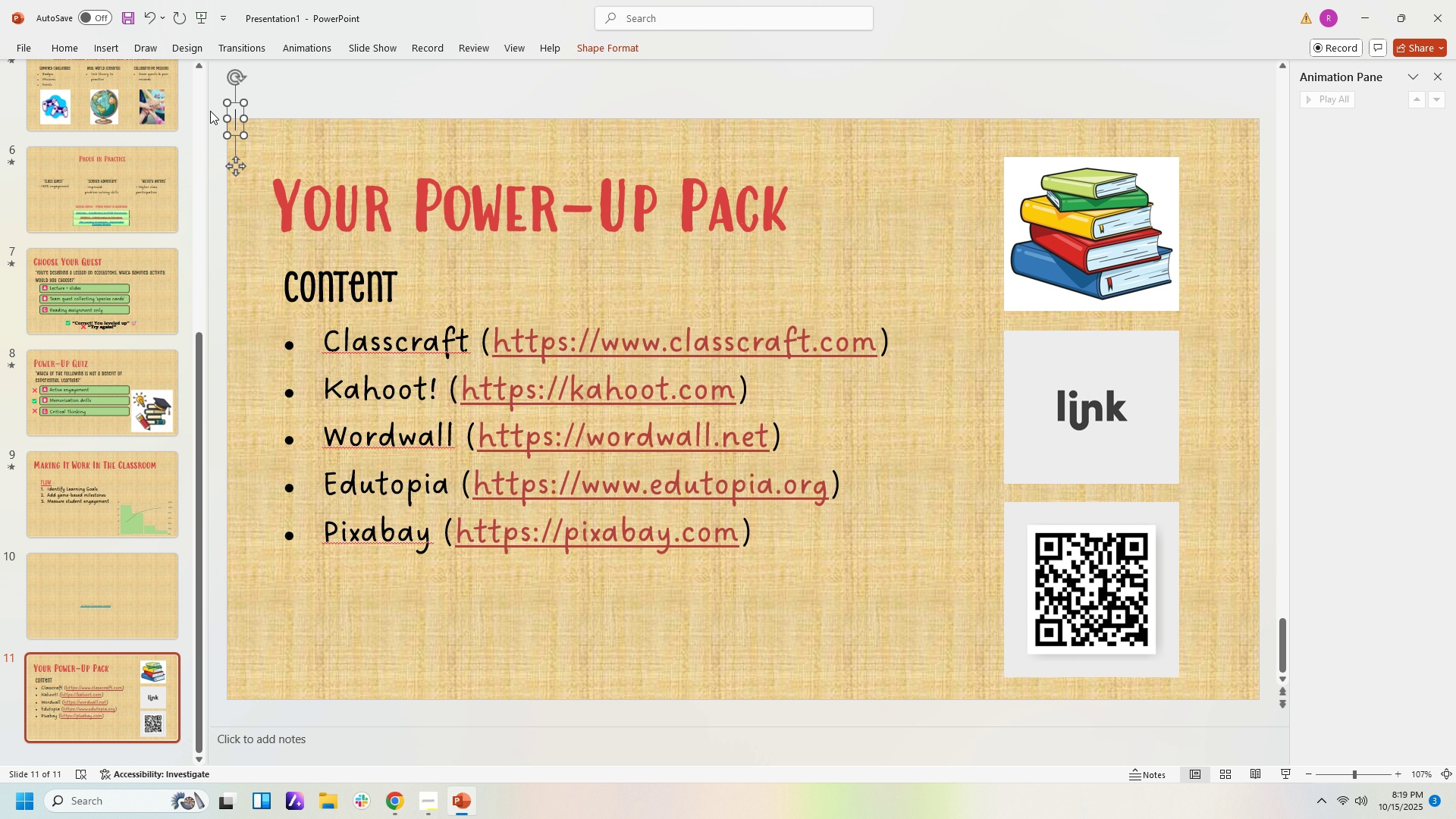 
key(Backspace)
 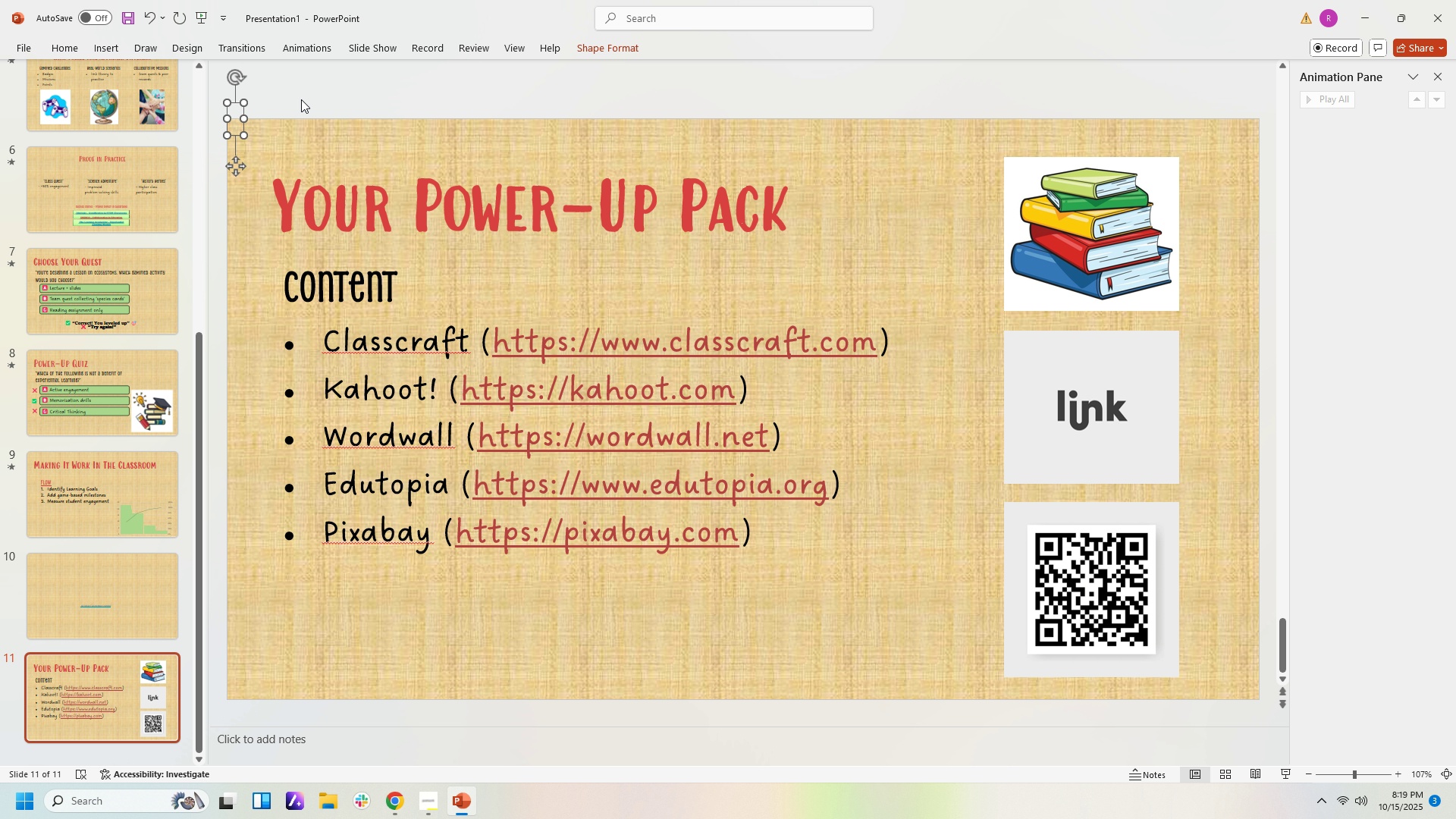 
left_click([301, 99])
 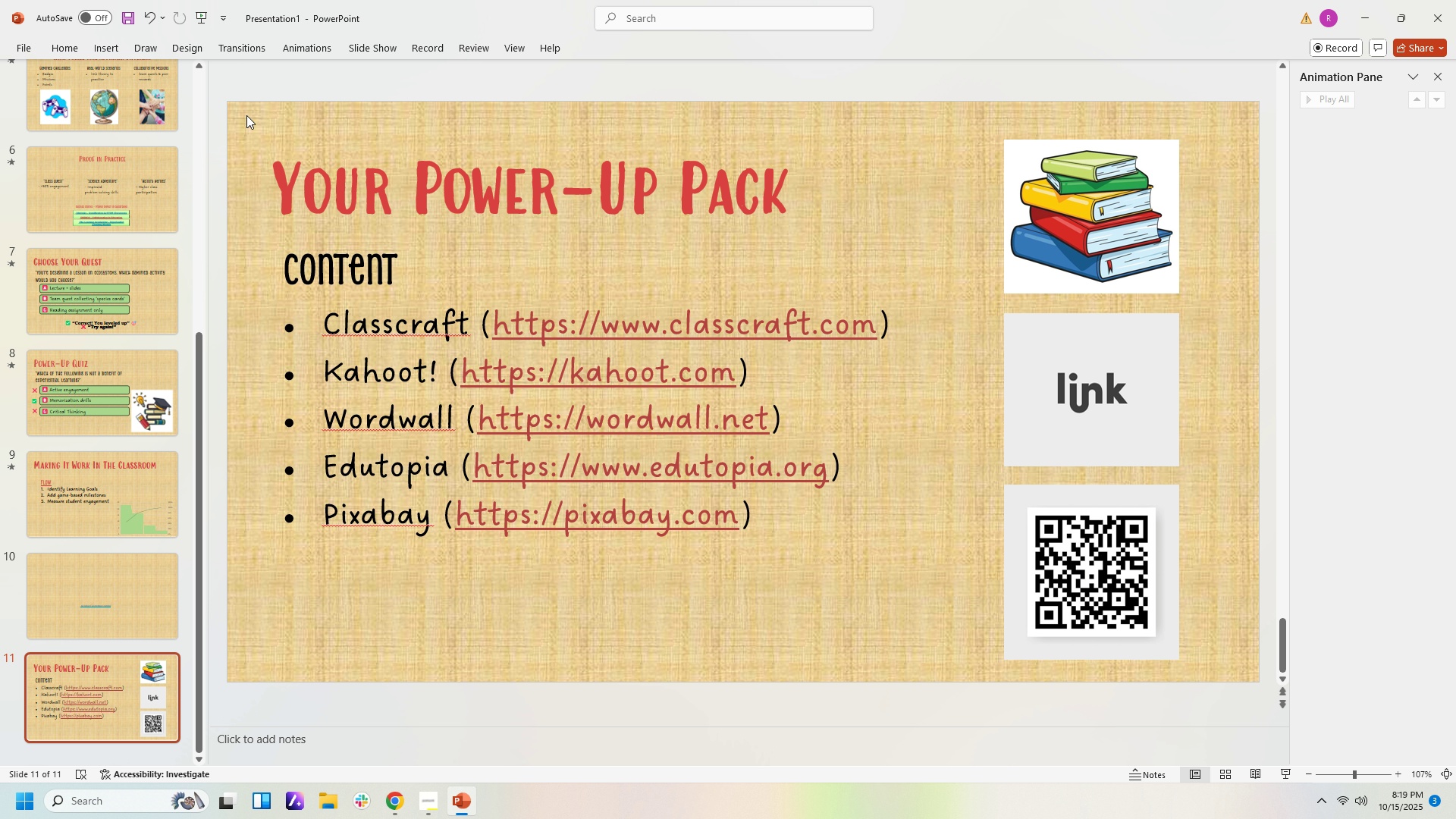 
left_click([246, 115])
 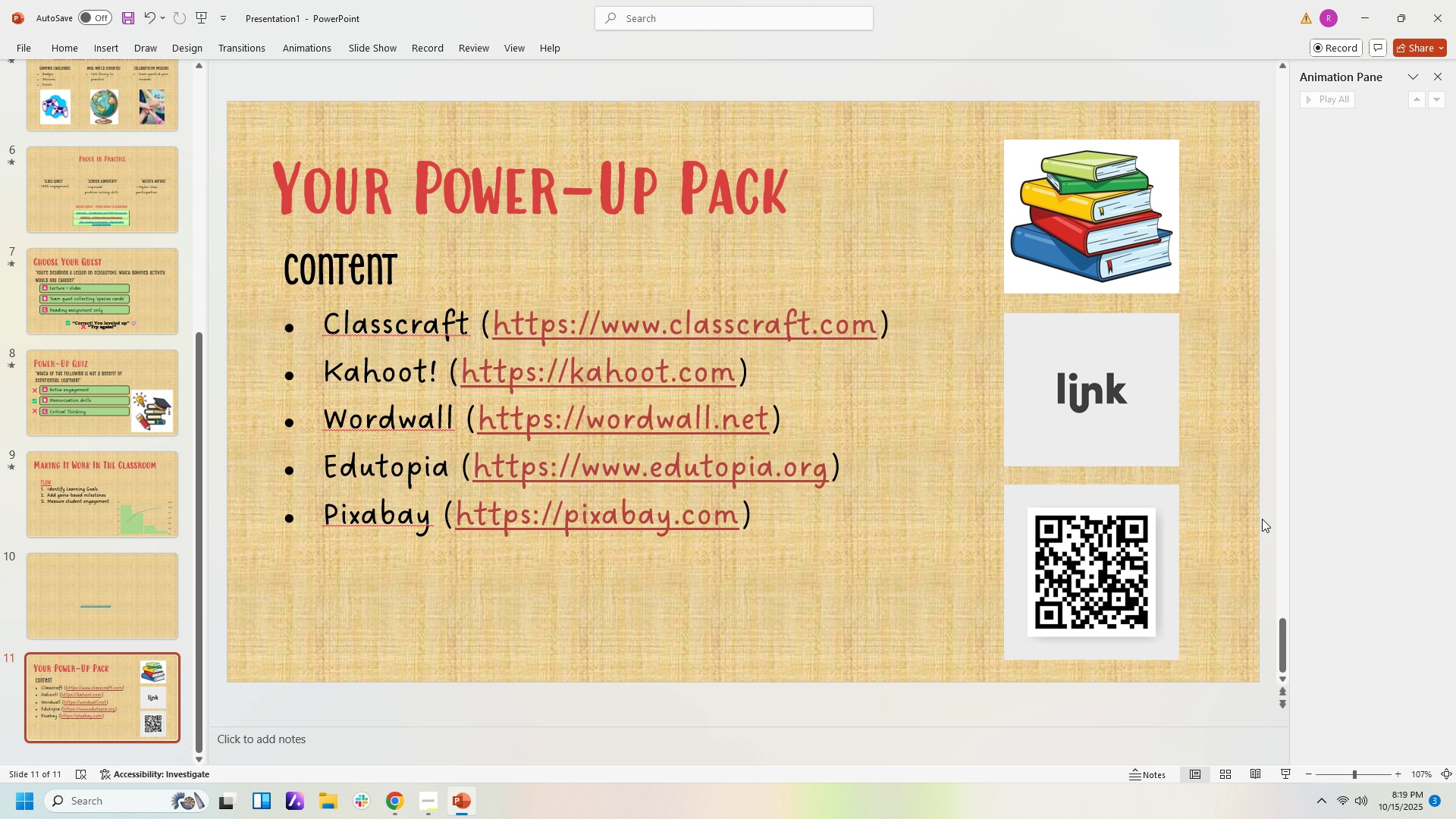 
left_click([1262, 519])
 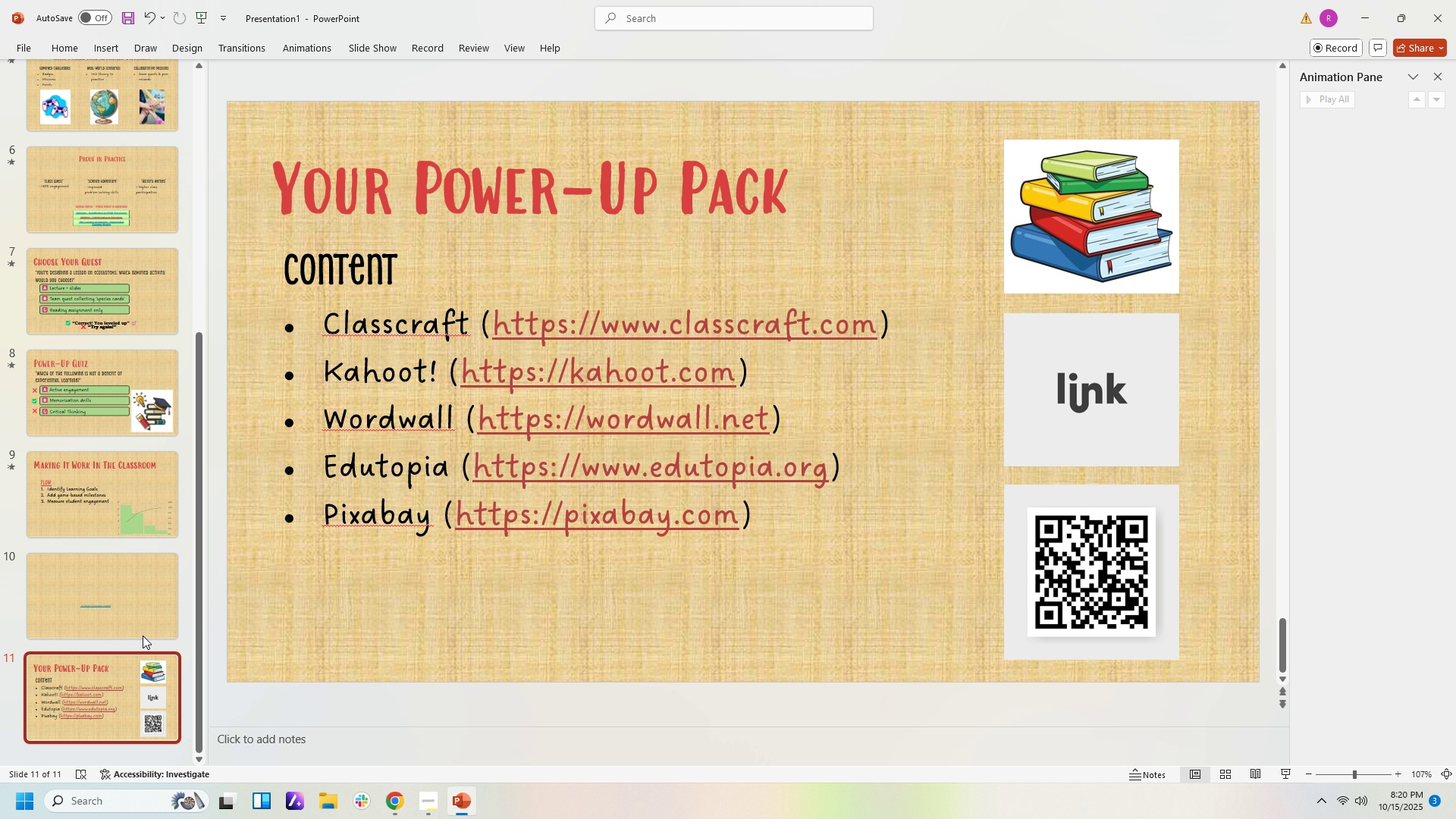 
right_click([143, 619])
 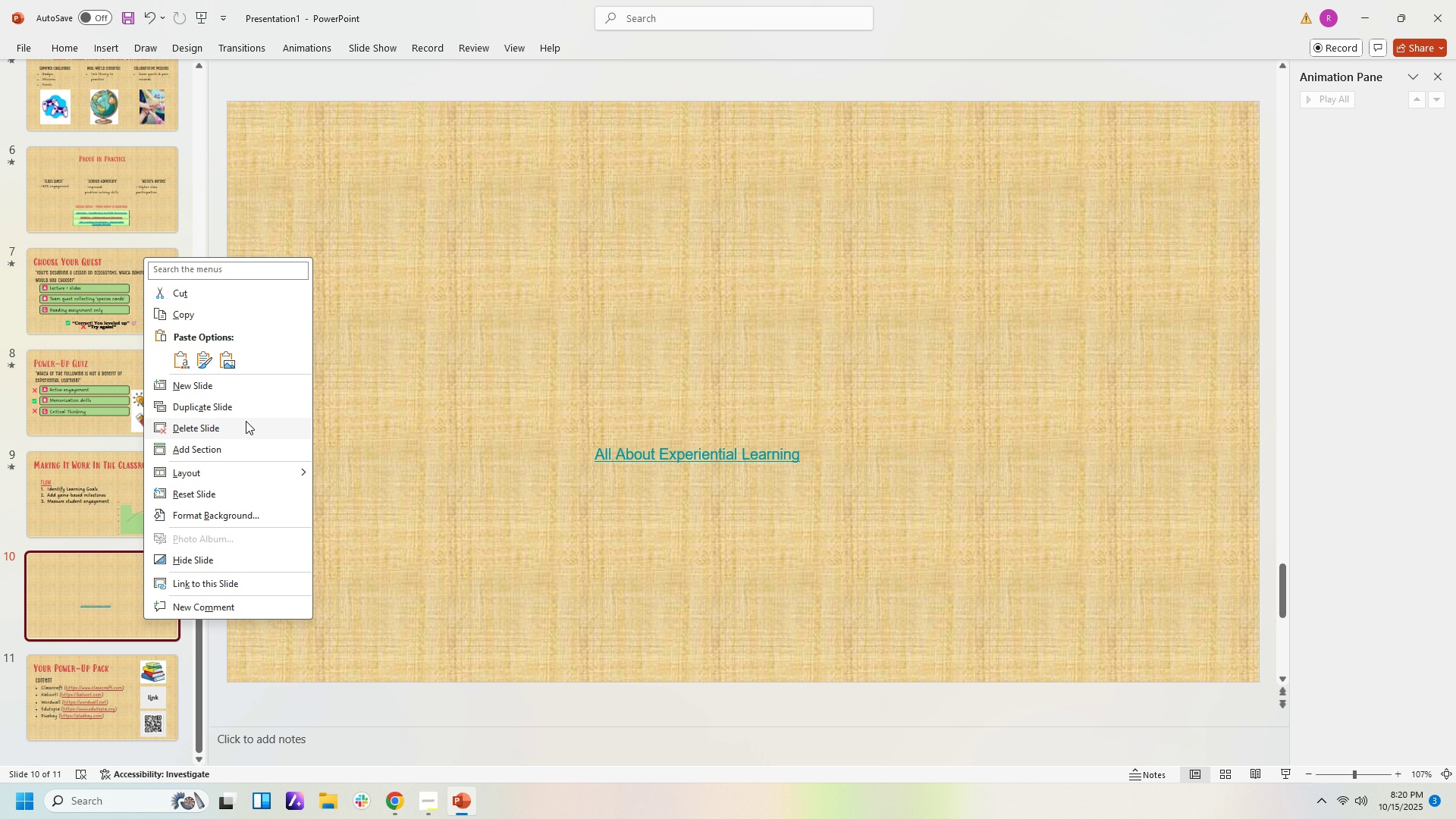 
left_click([241, 425])
 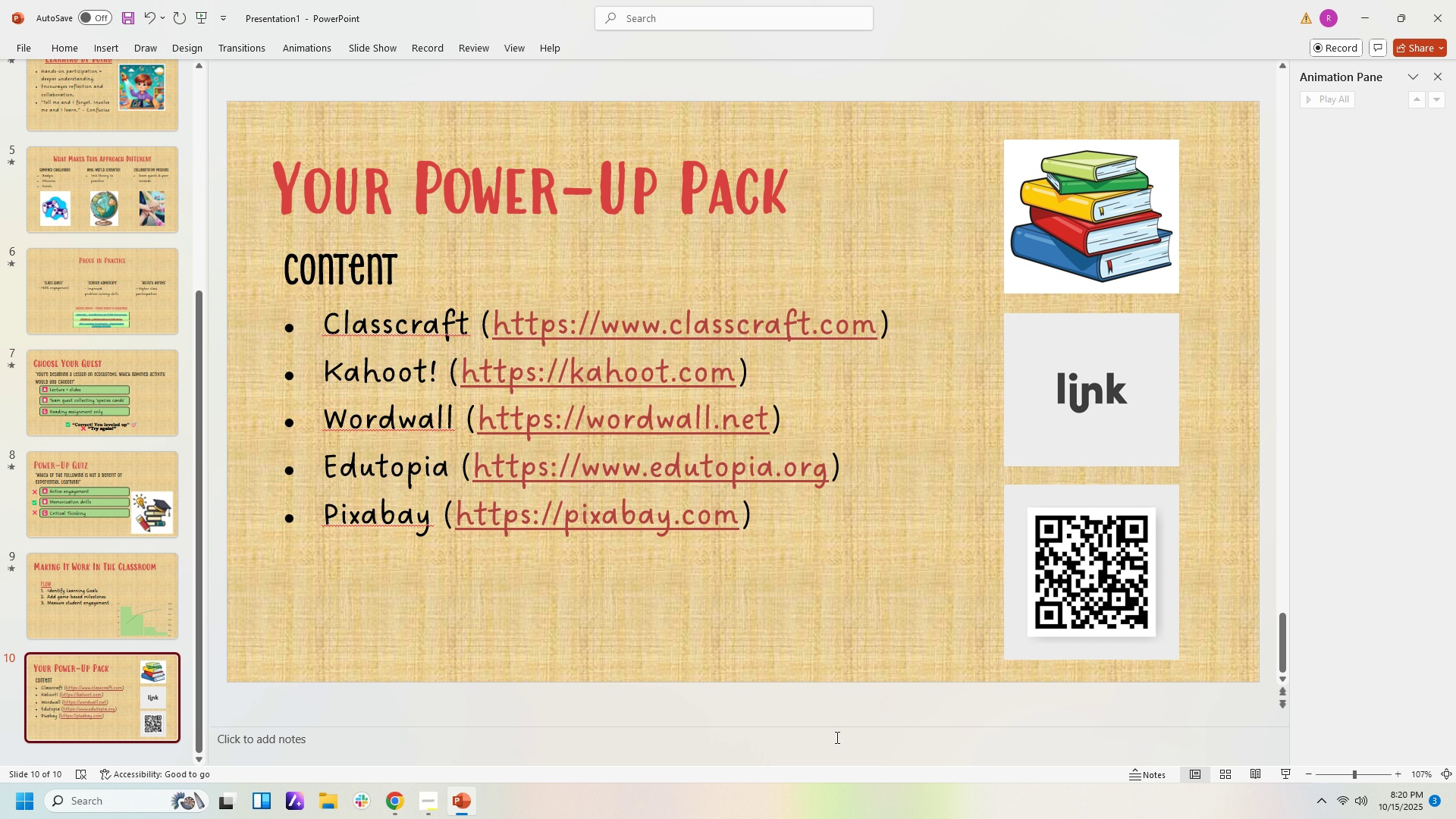 
left_click([836, 737])
 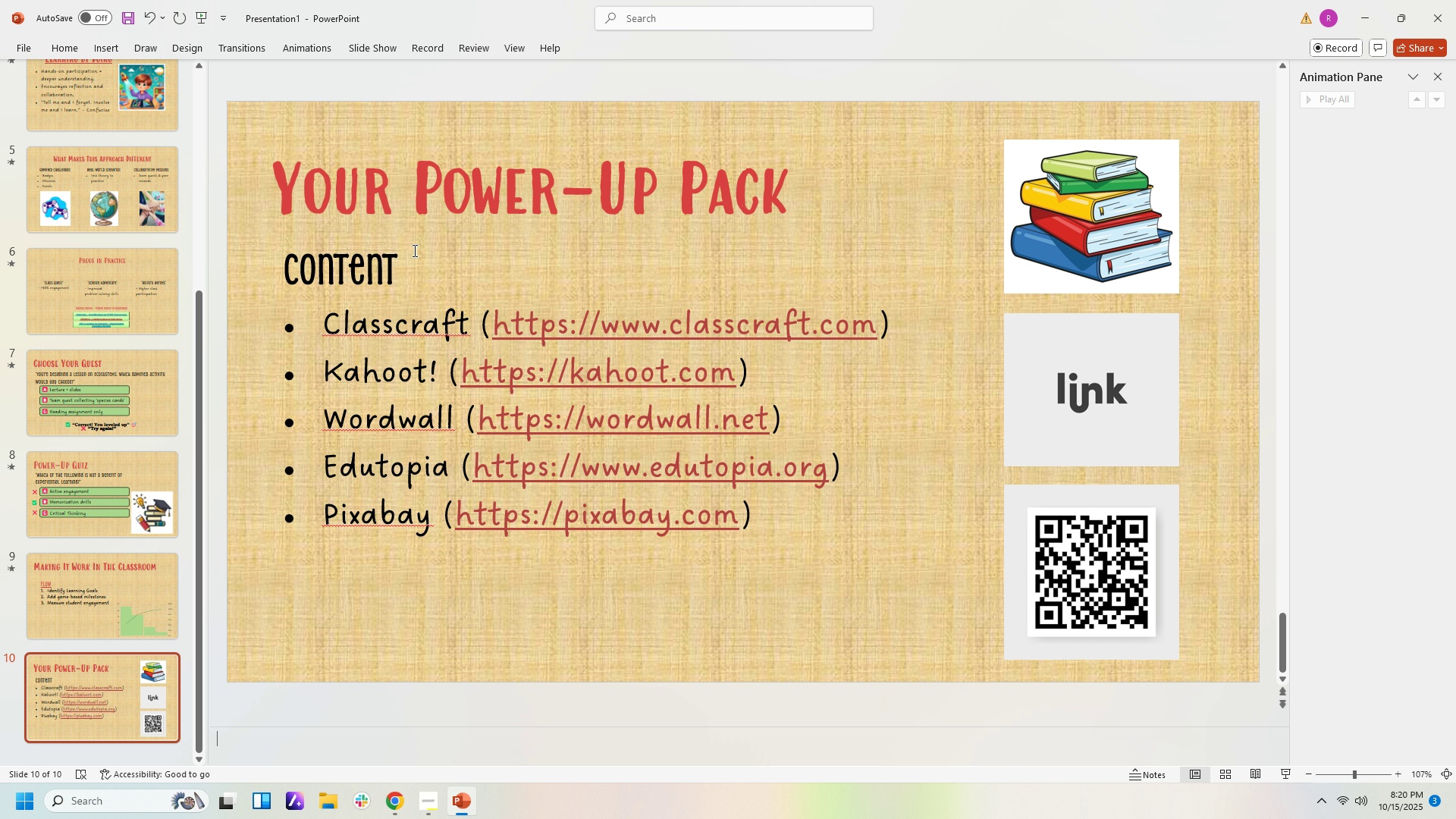 
left_click([499, 189])
 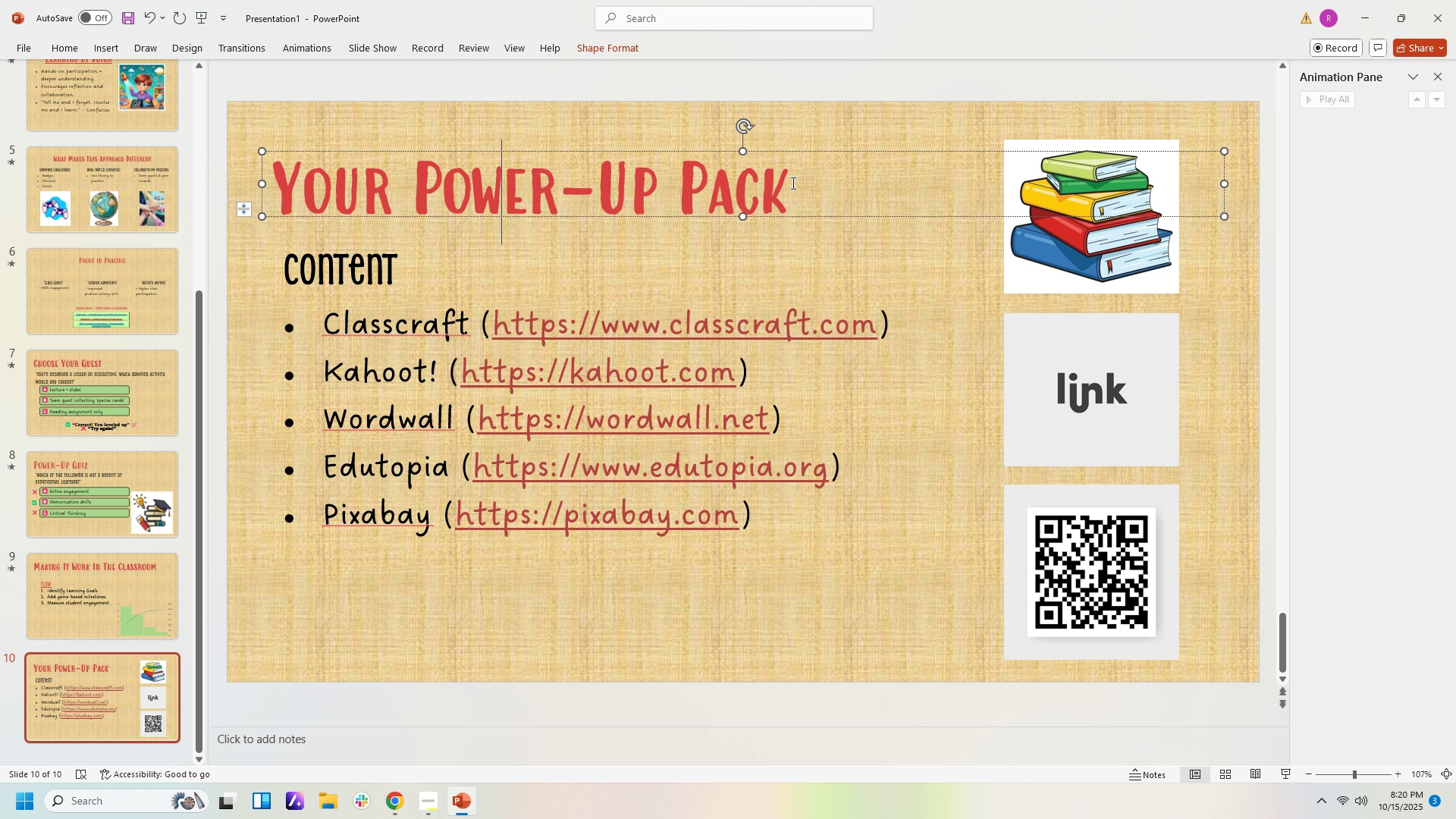 
left_click([792, 183])
 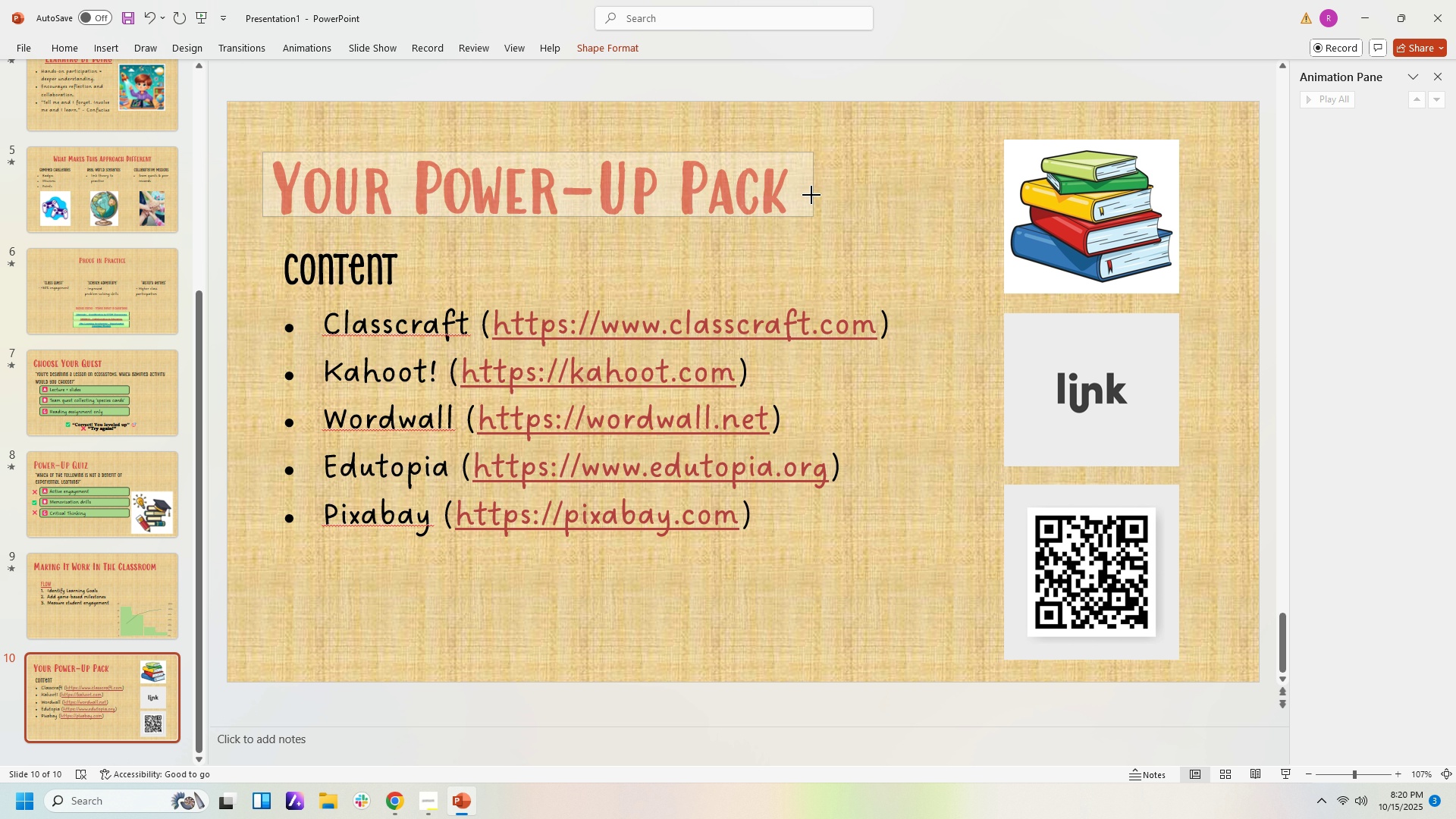 
wait(5.61)
 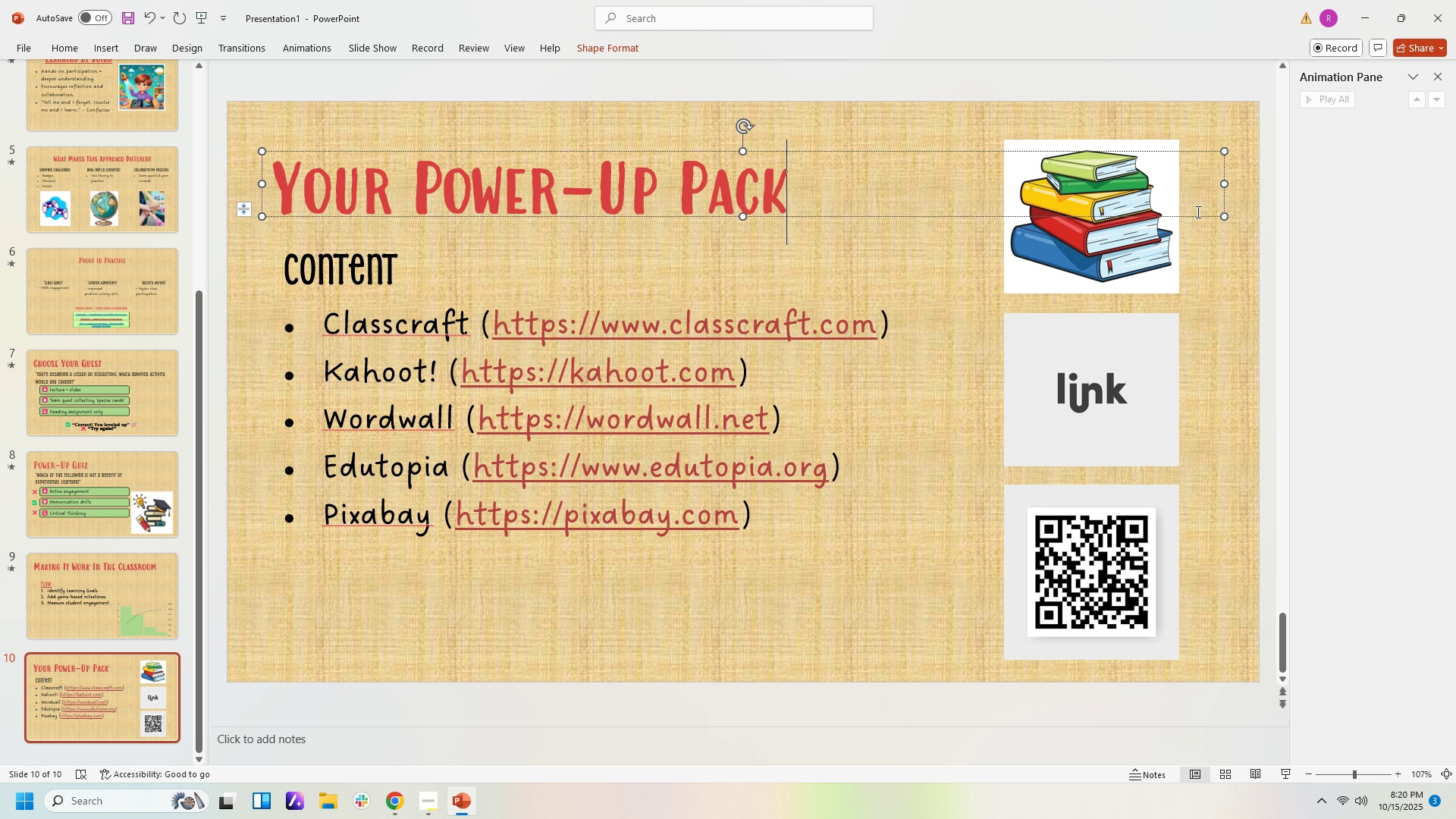 
left_click([624, 121])
 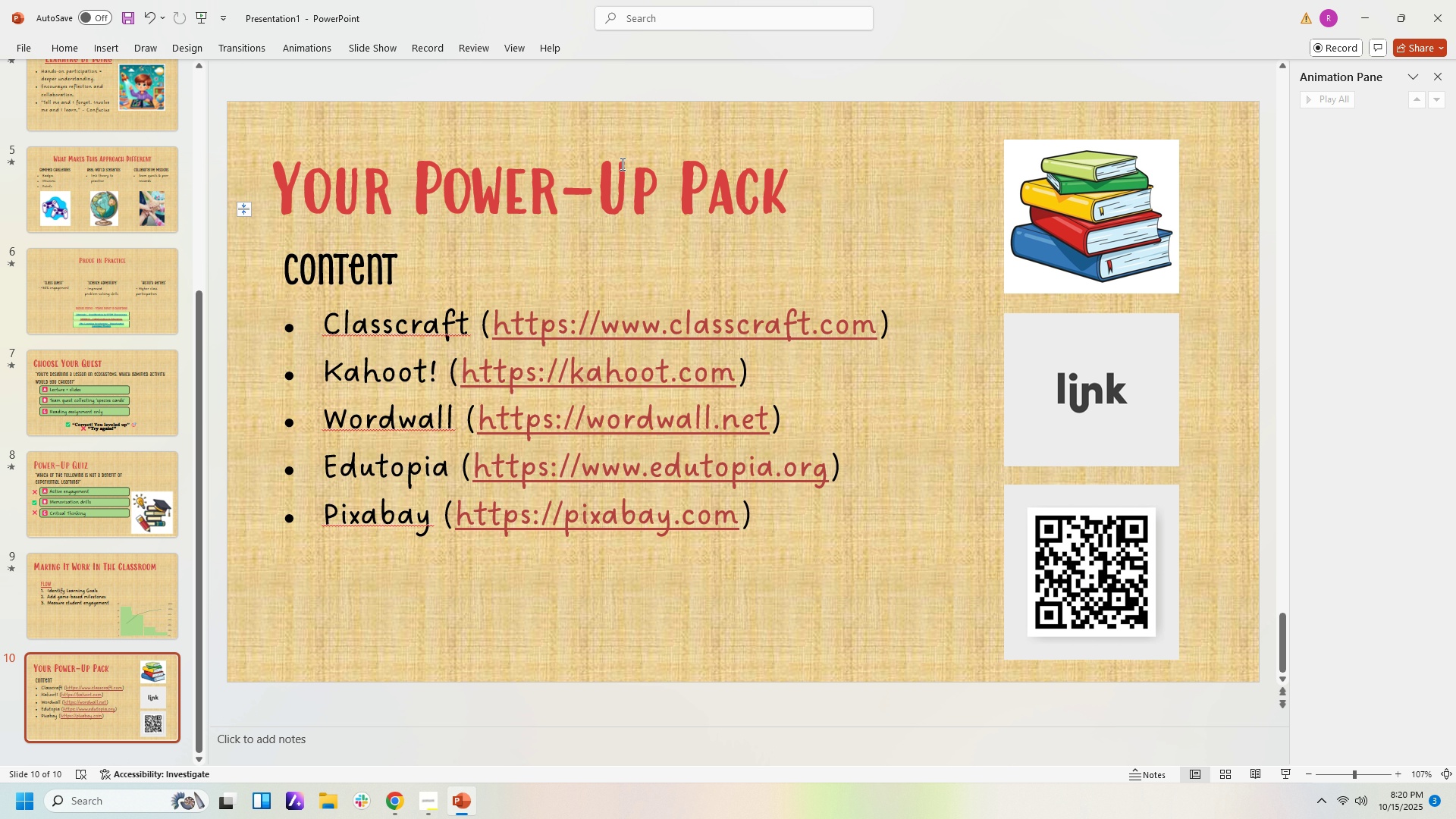 
left_click([621, 164])
 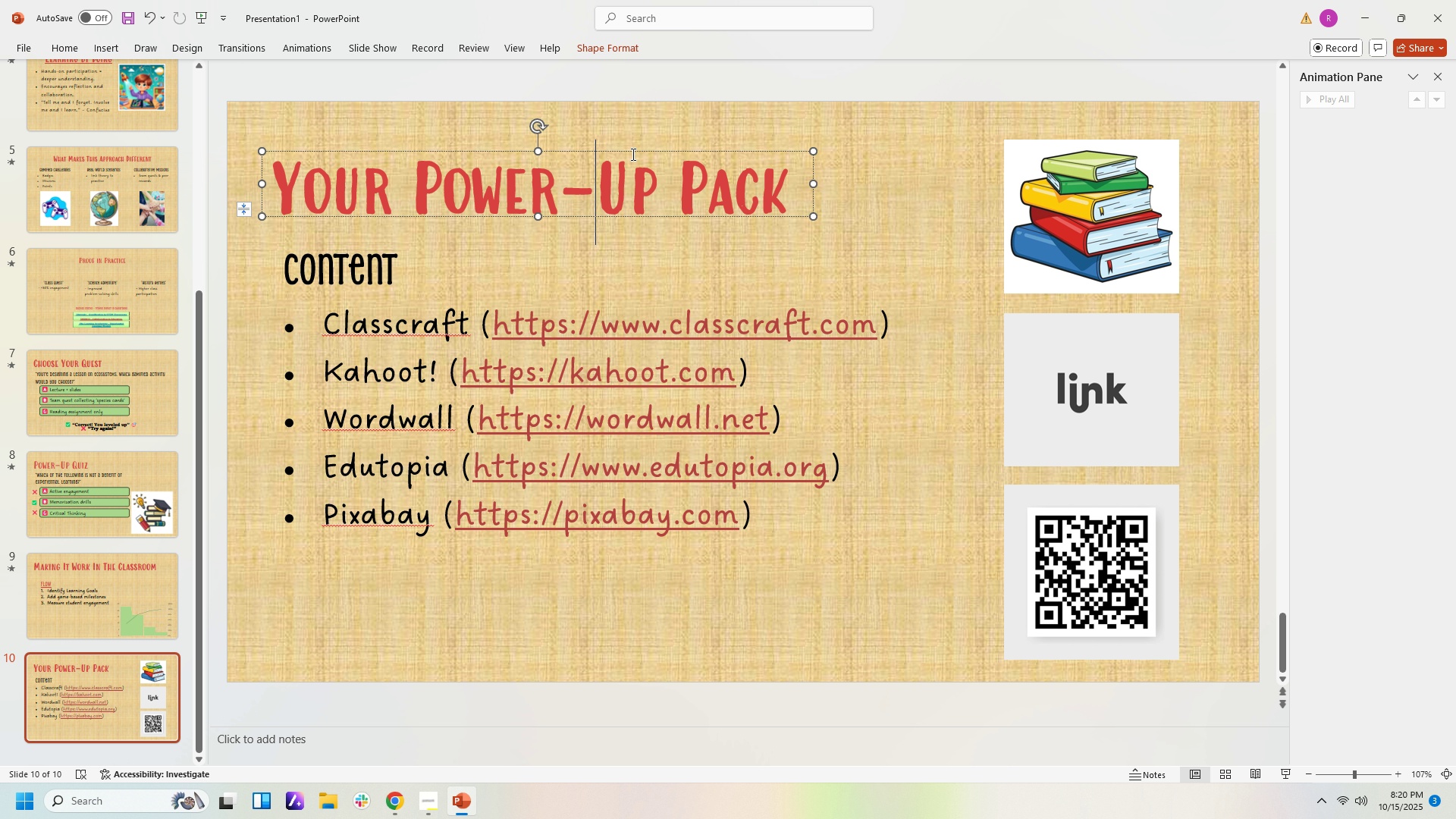 
left_click([632, 154])
 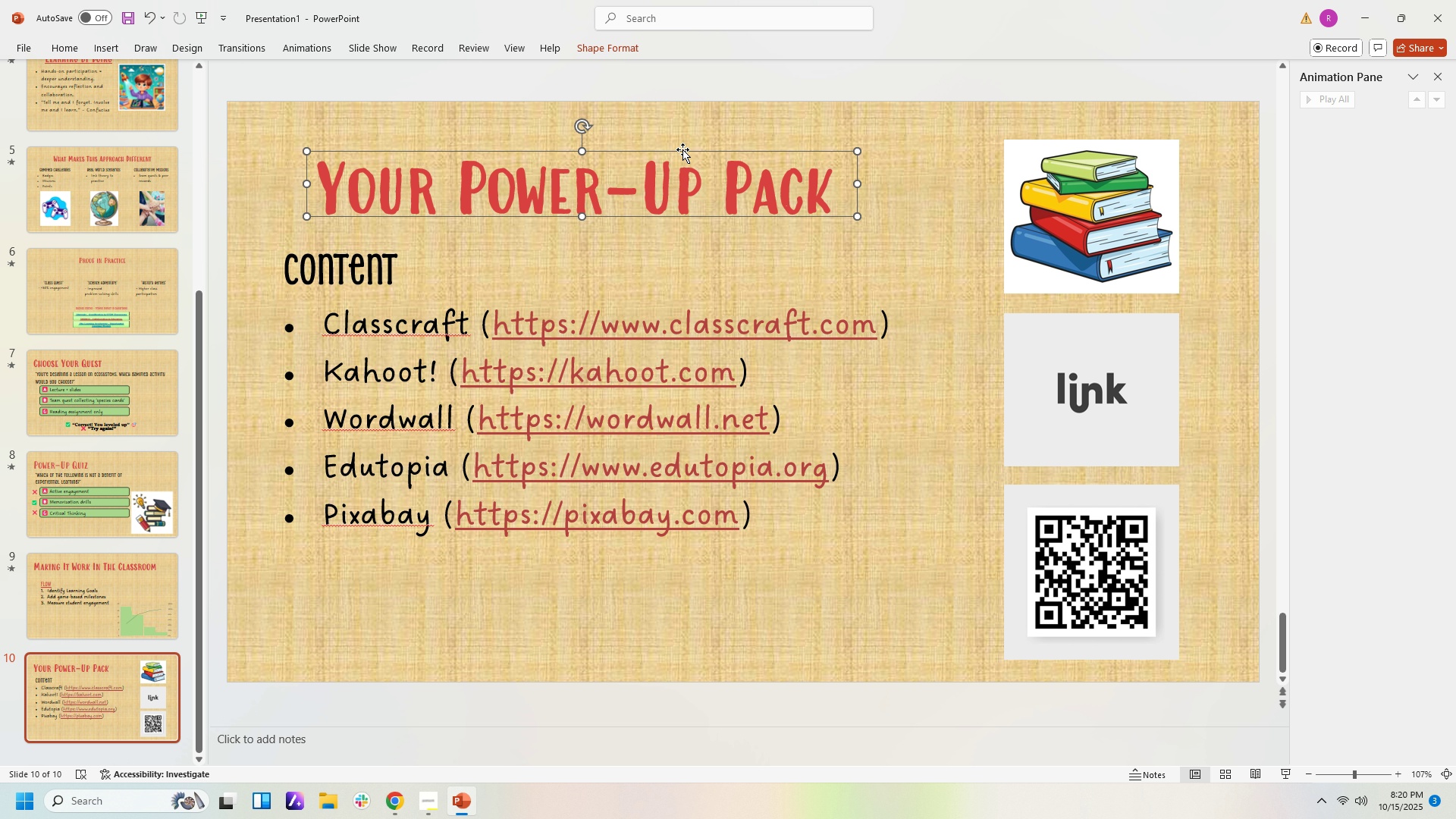 
left_click([331, 274])
 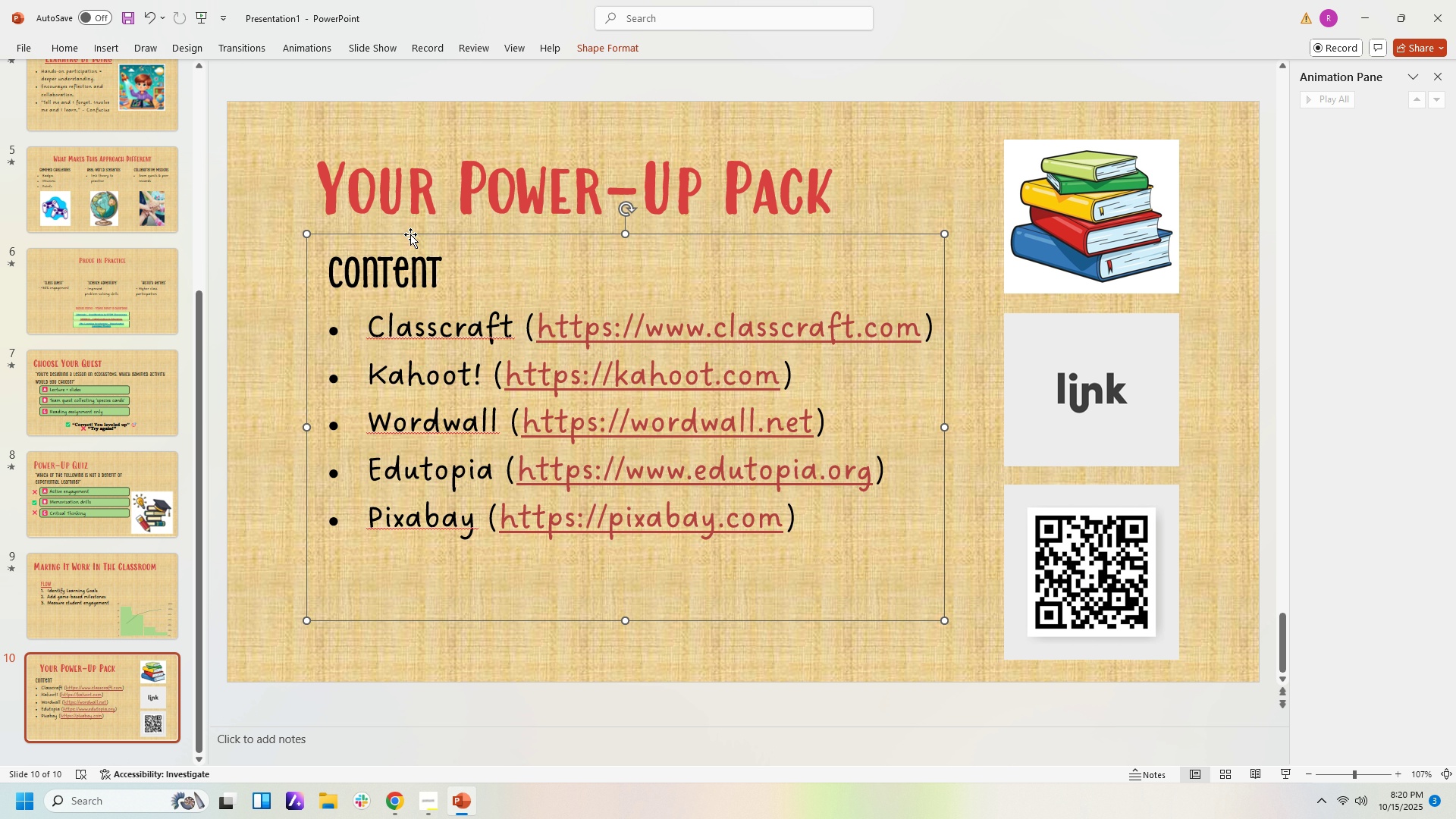 
left_click([600, 96])
 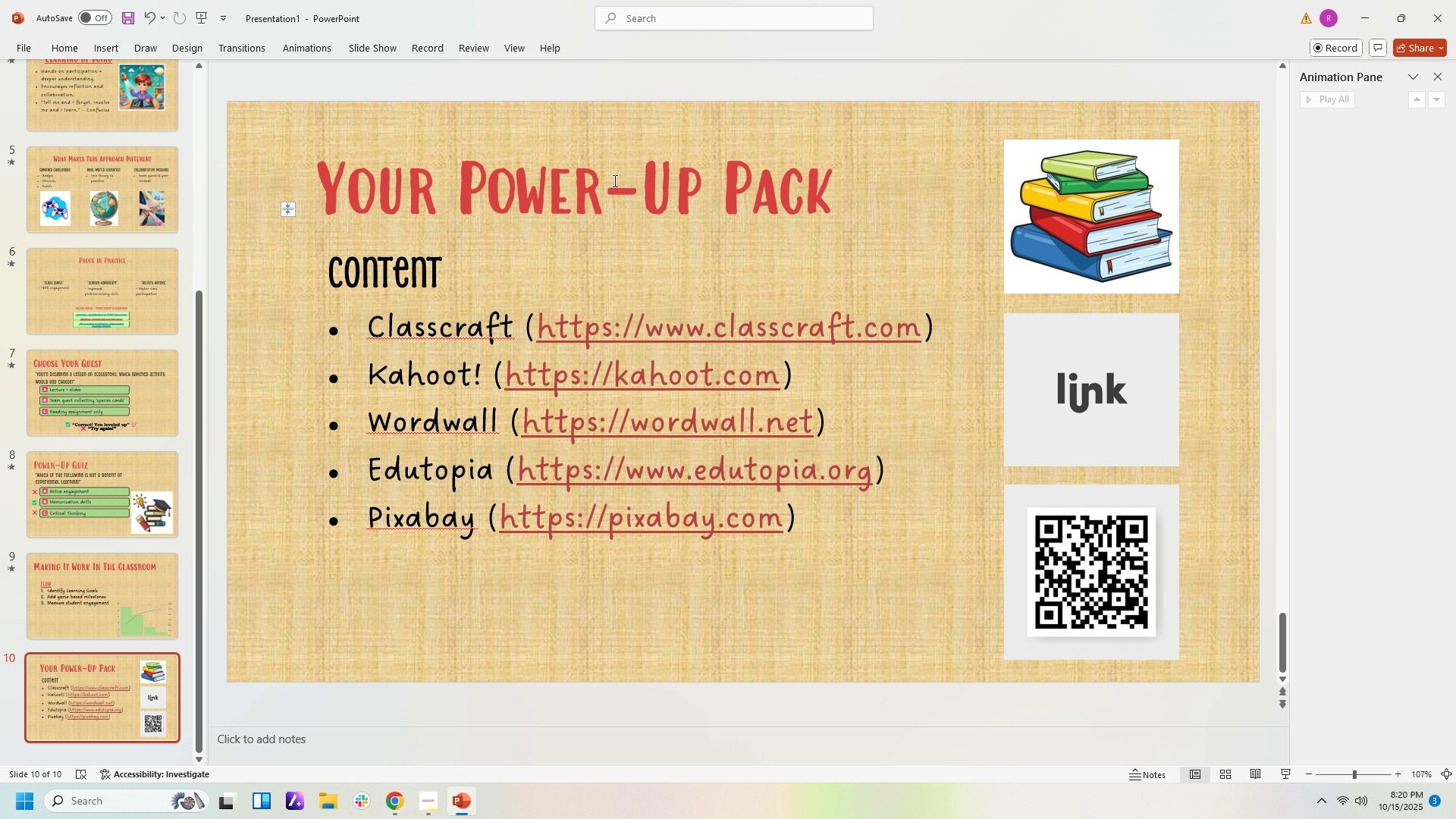 
left_click([613, 180])
 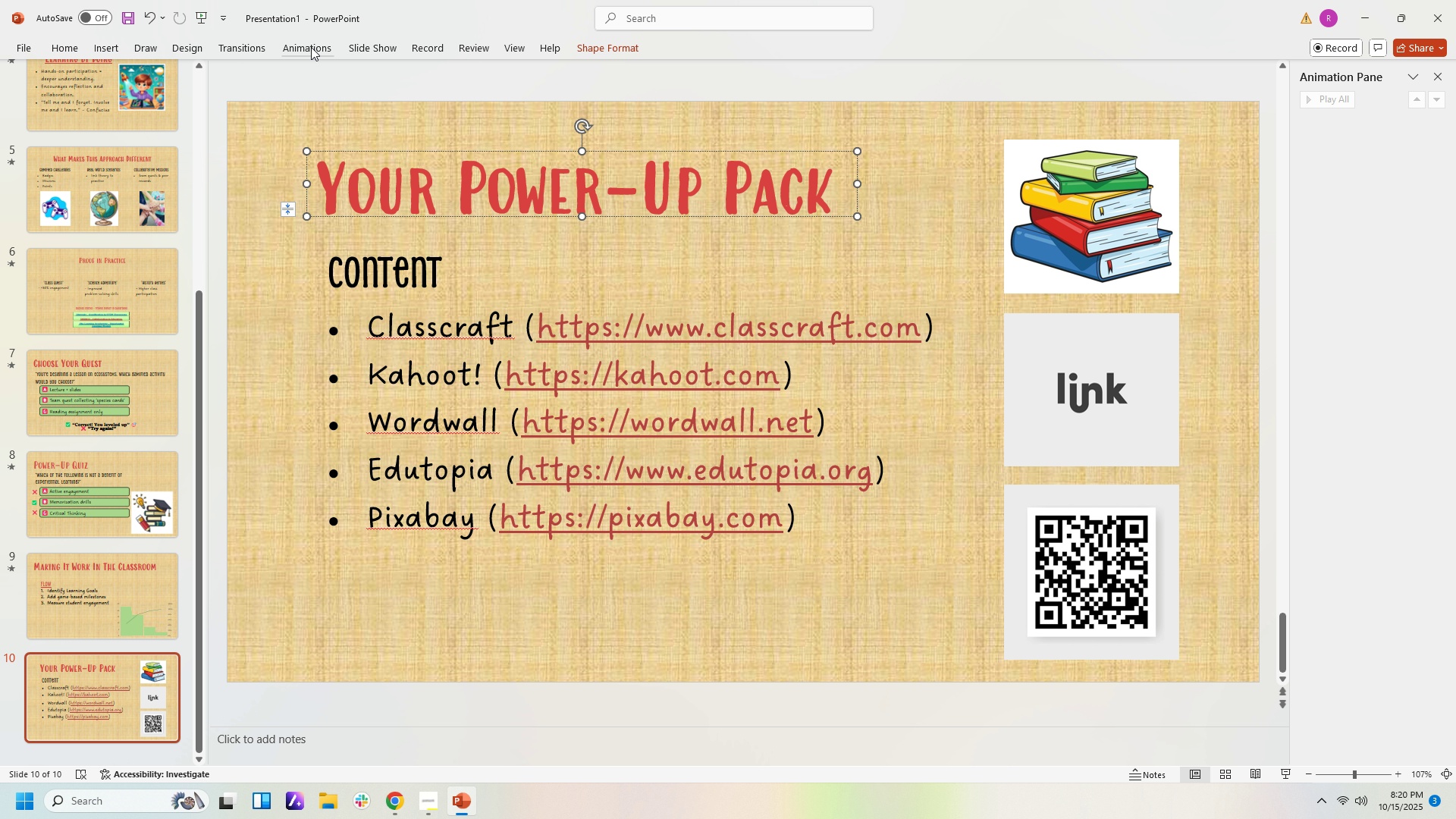 
left_click([311, 47])
 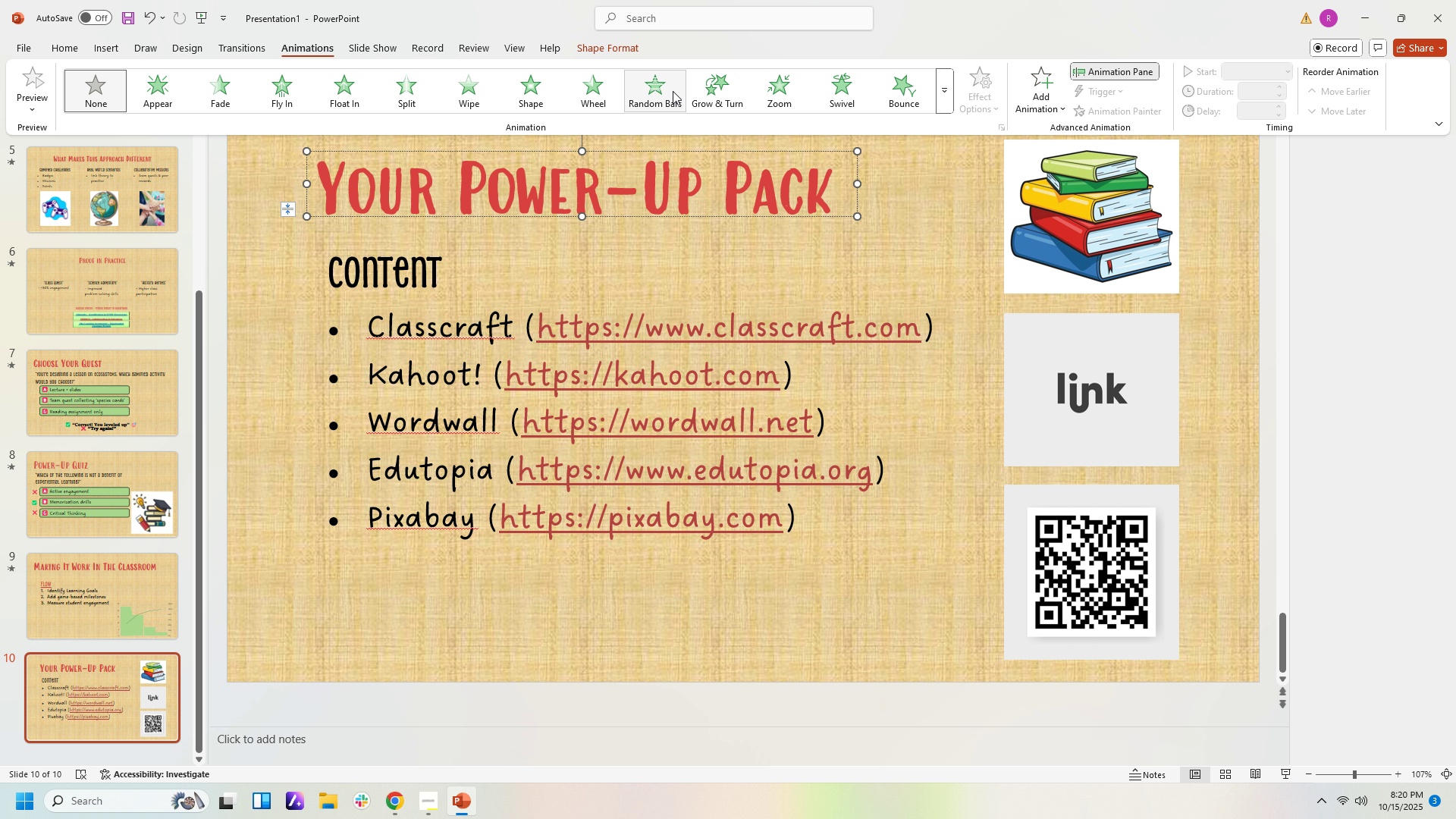 
left_click([160, 91])
 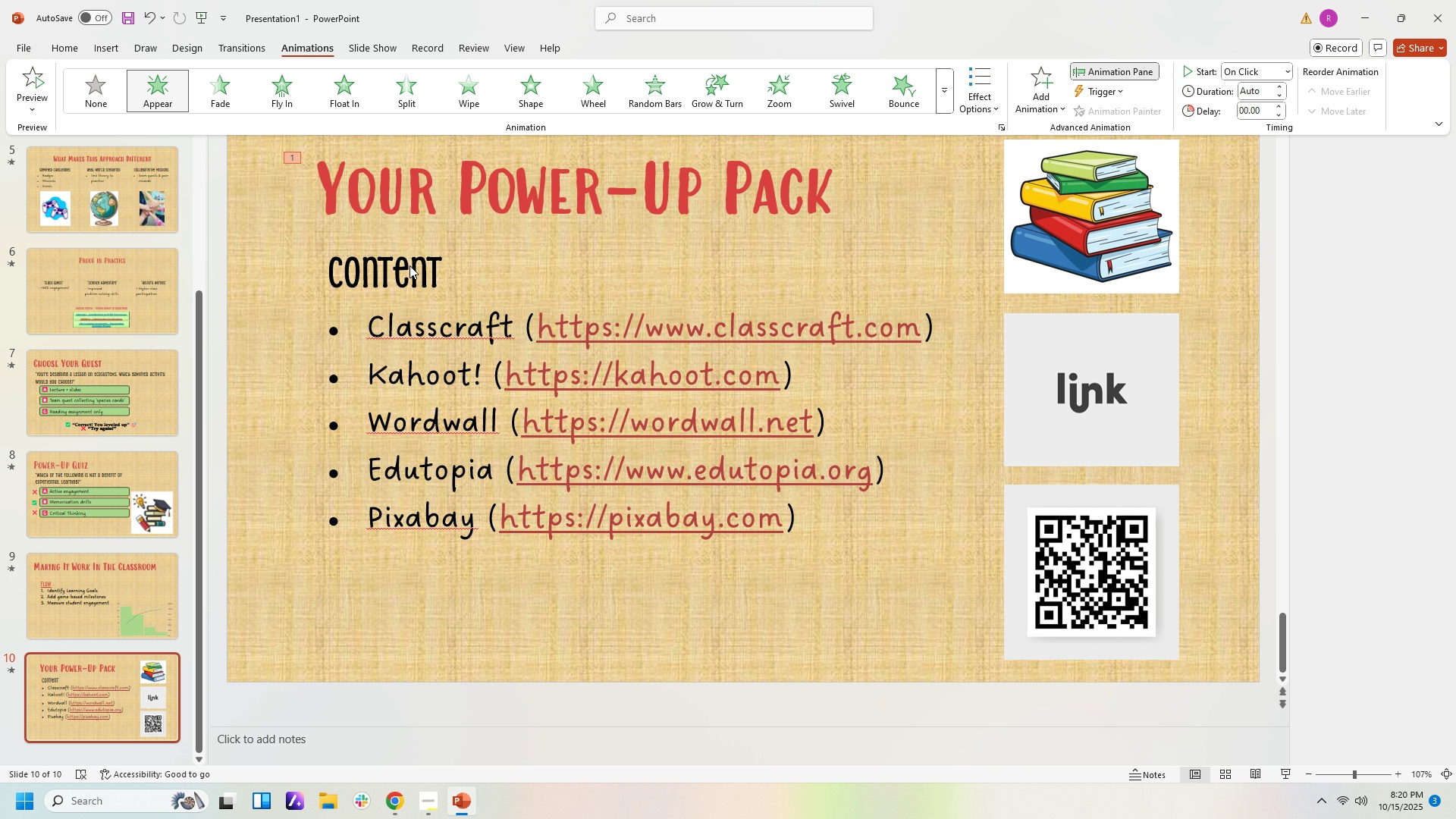 
left_click([410, 268])
 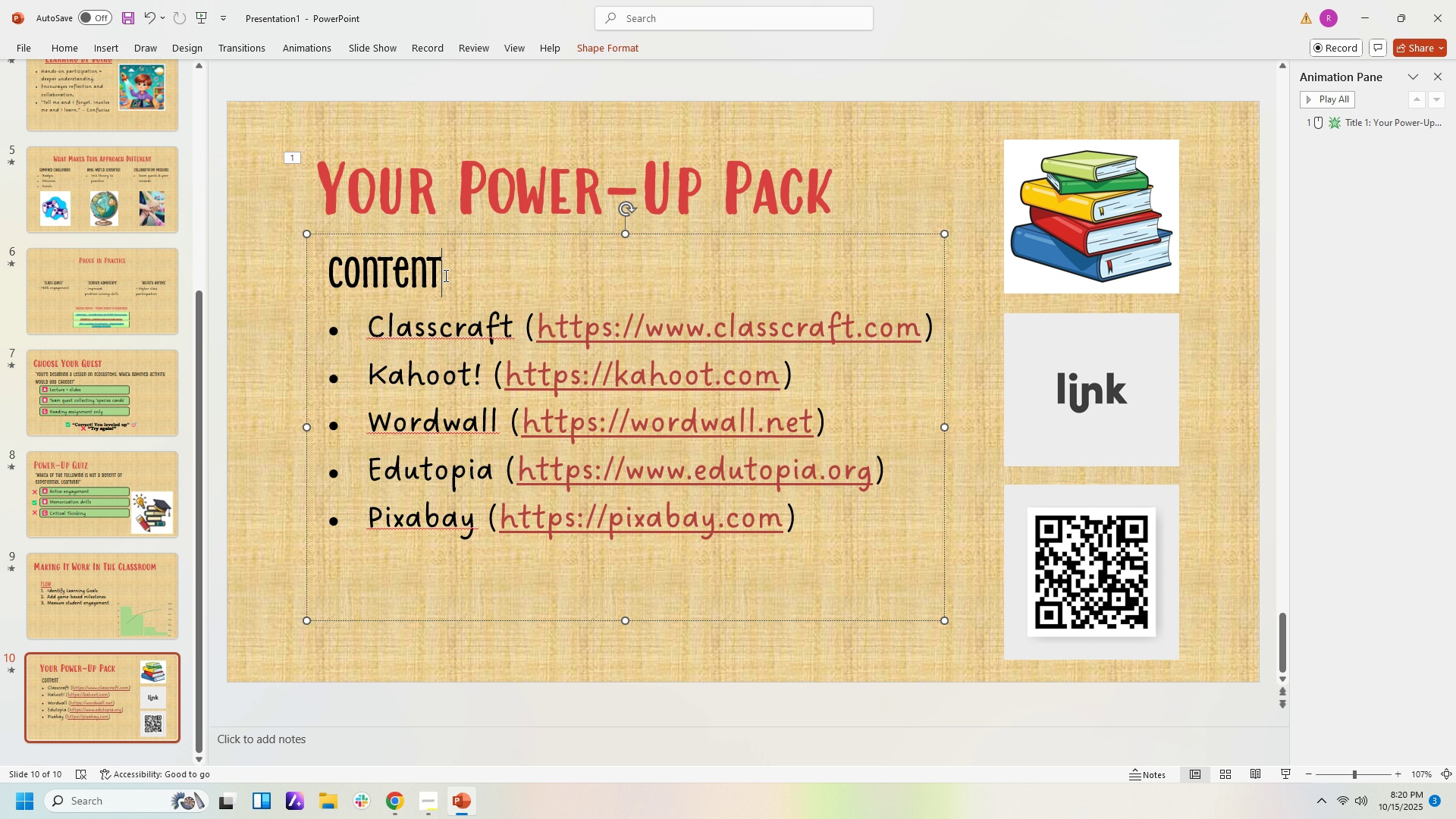 
left_click([444, 275])
 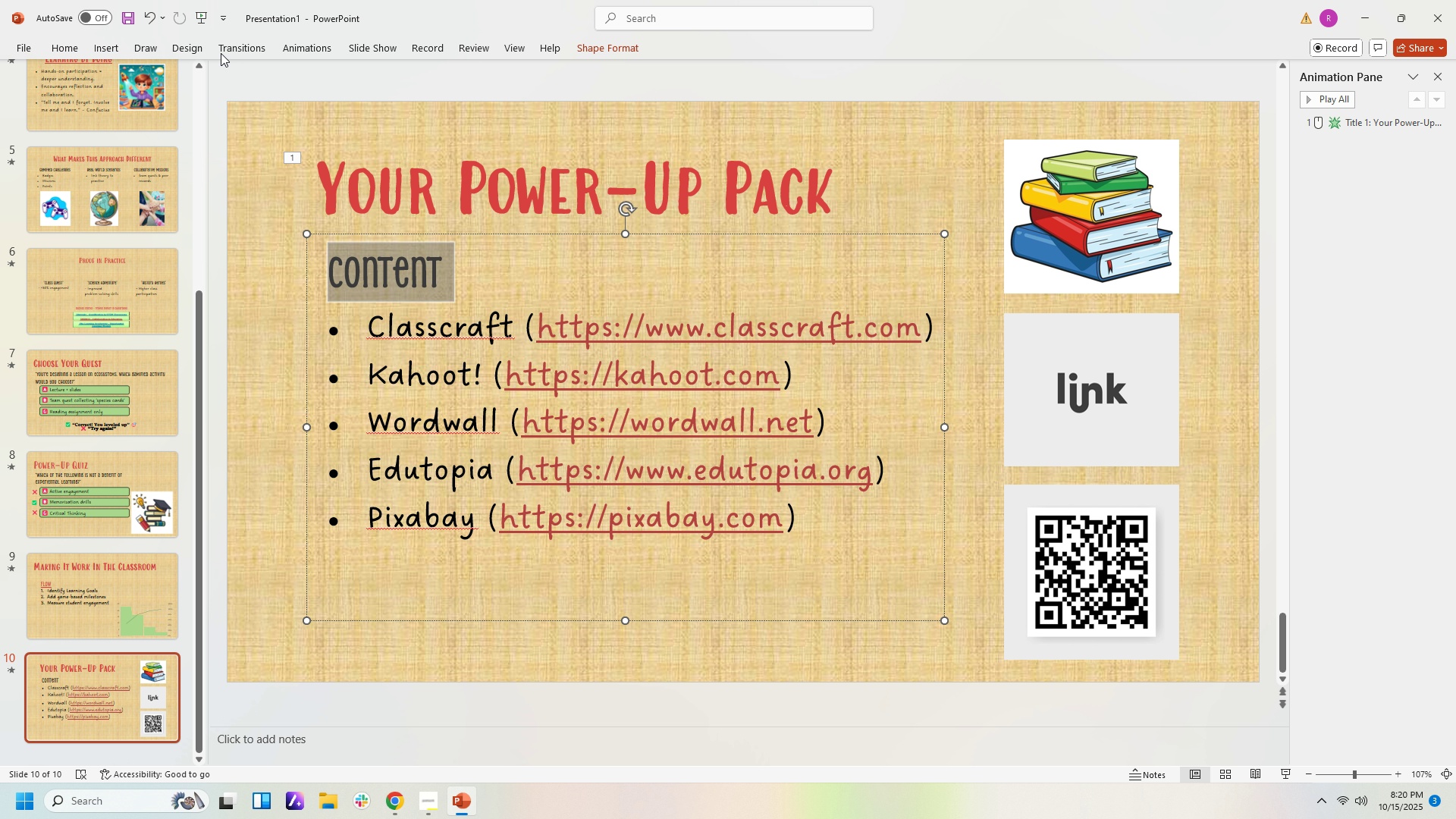 
left_click([315, 49])
 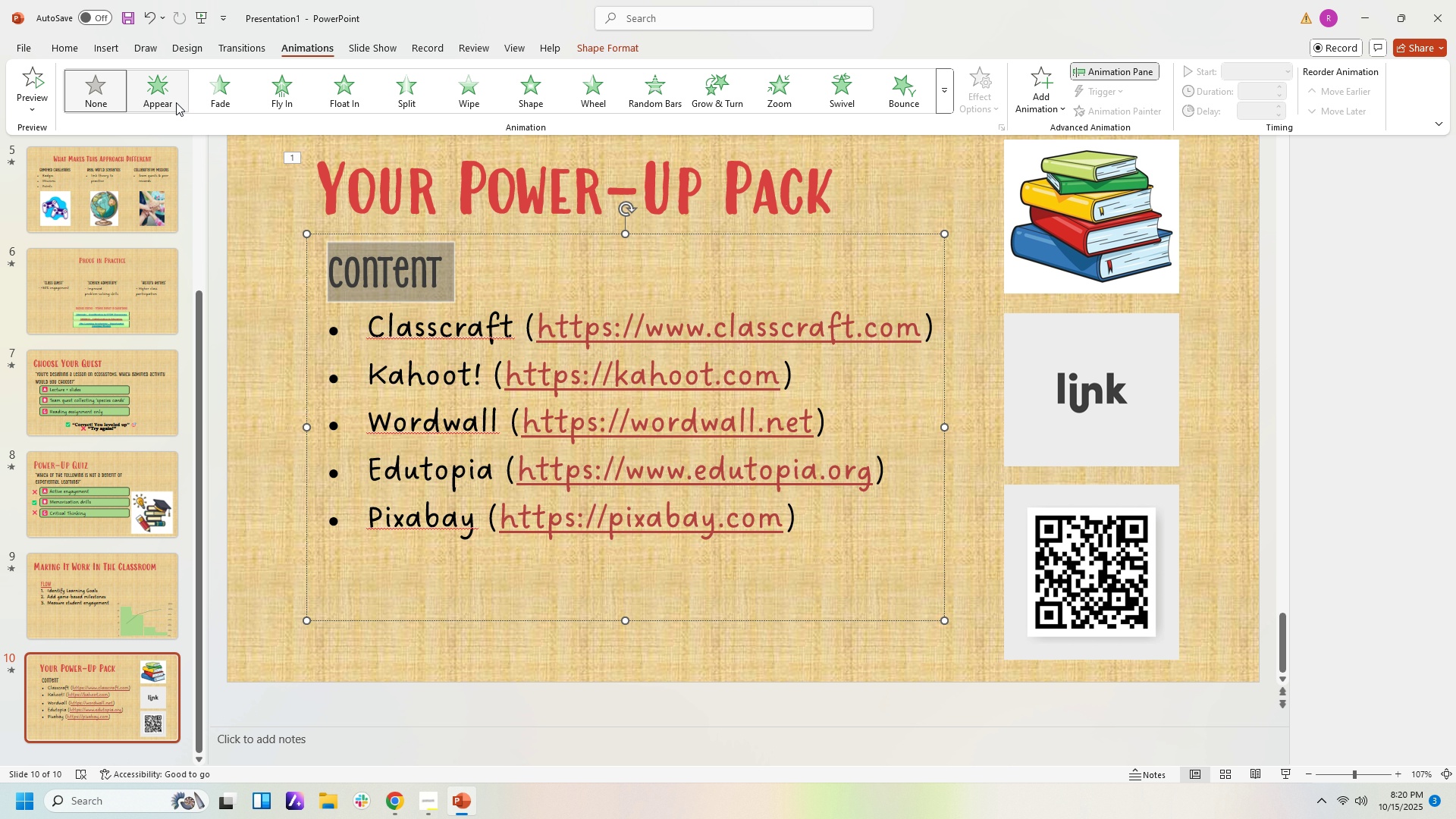 
left_click([174, 100])
 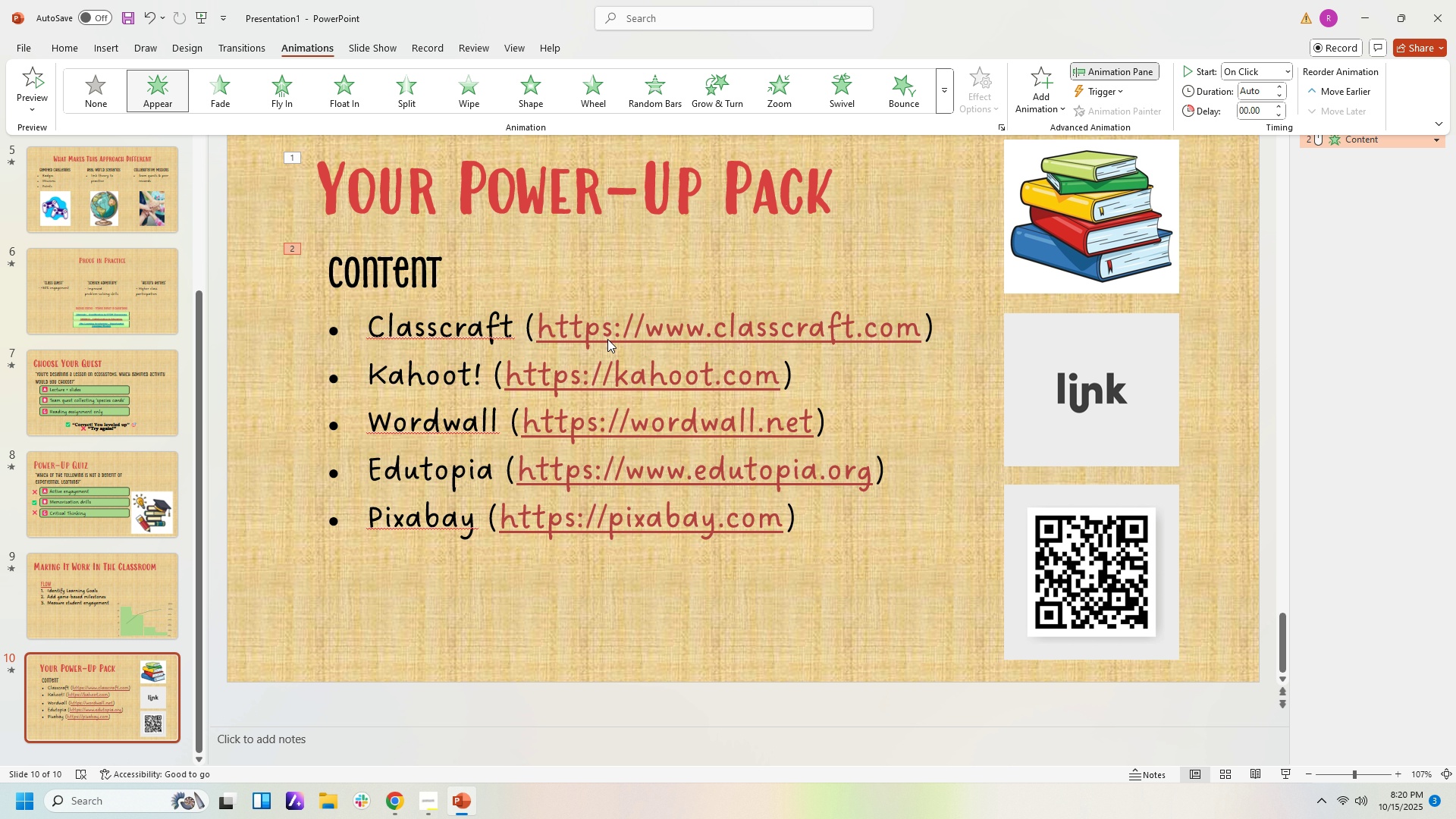 
left_click([607, 339])
 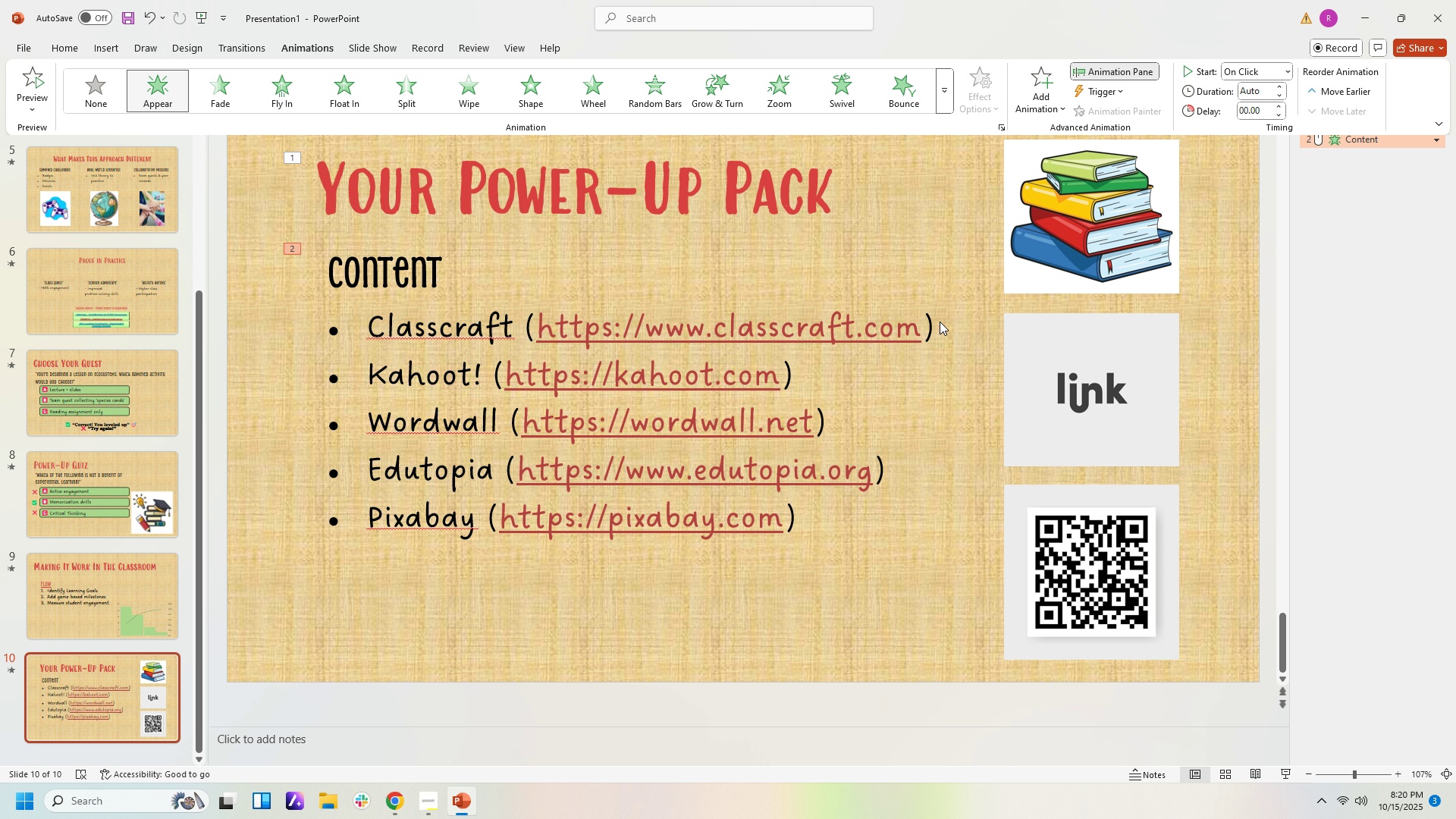 
left_click([940, 322])
 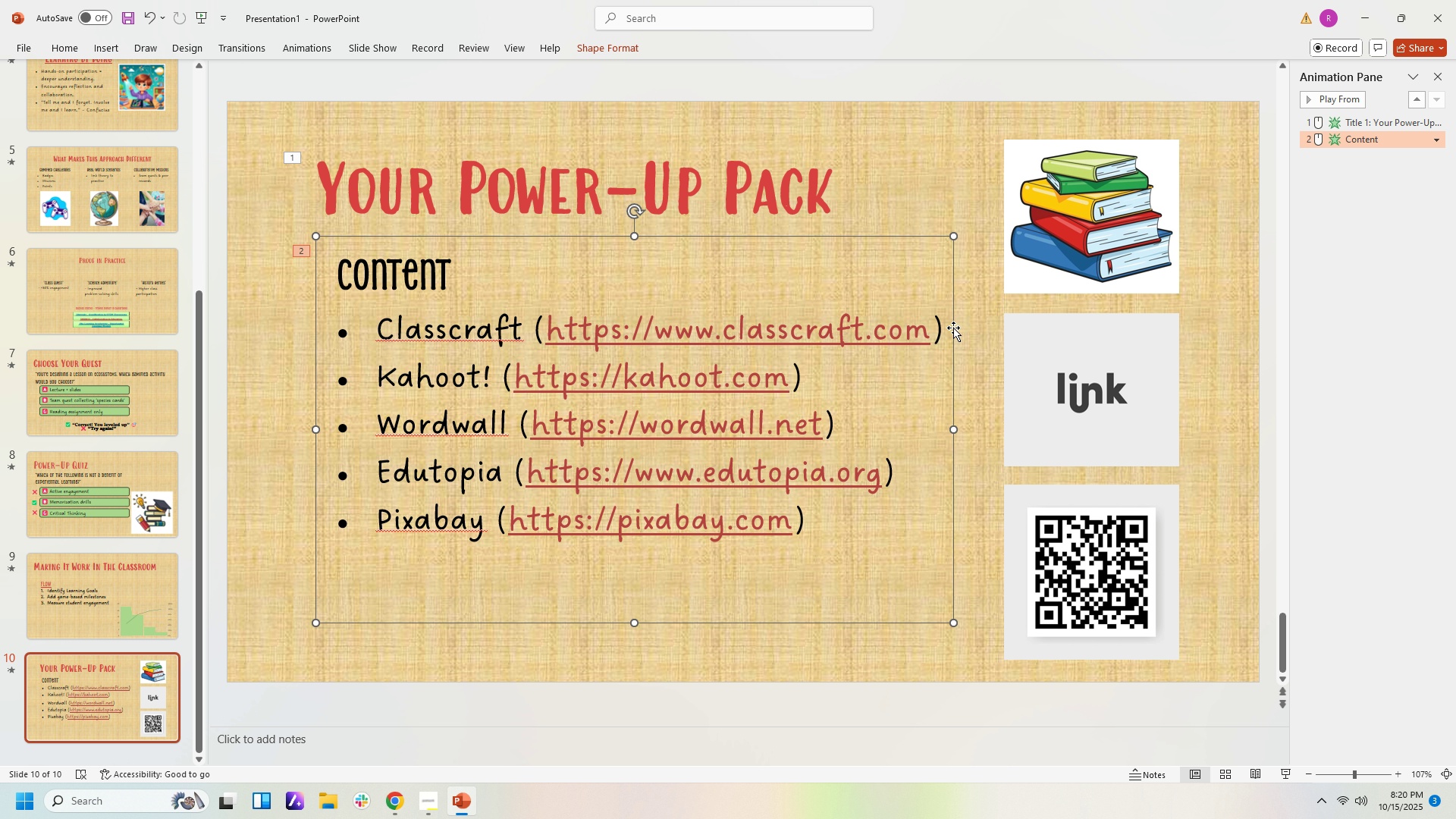 
left_click([935, 337])
 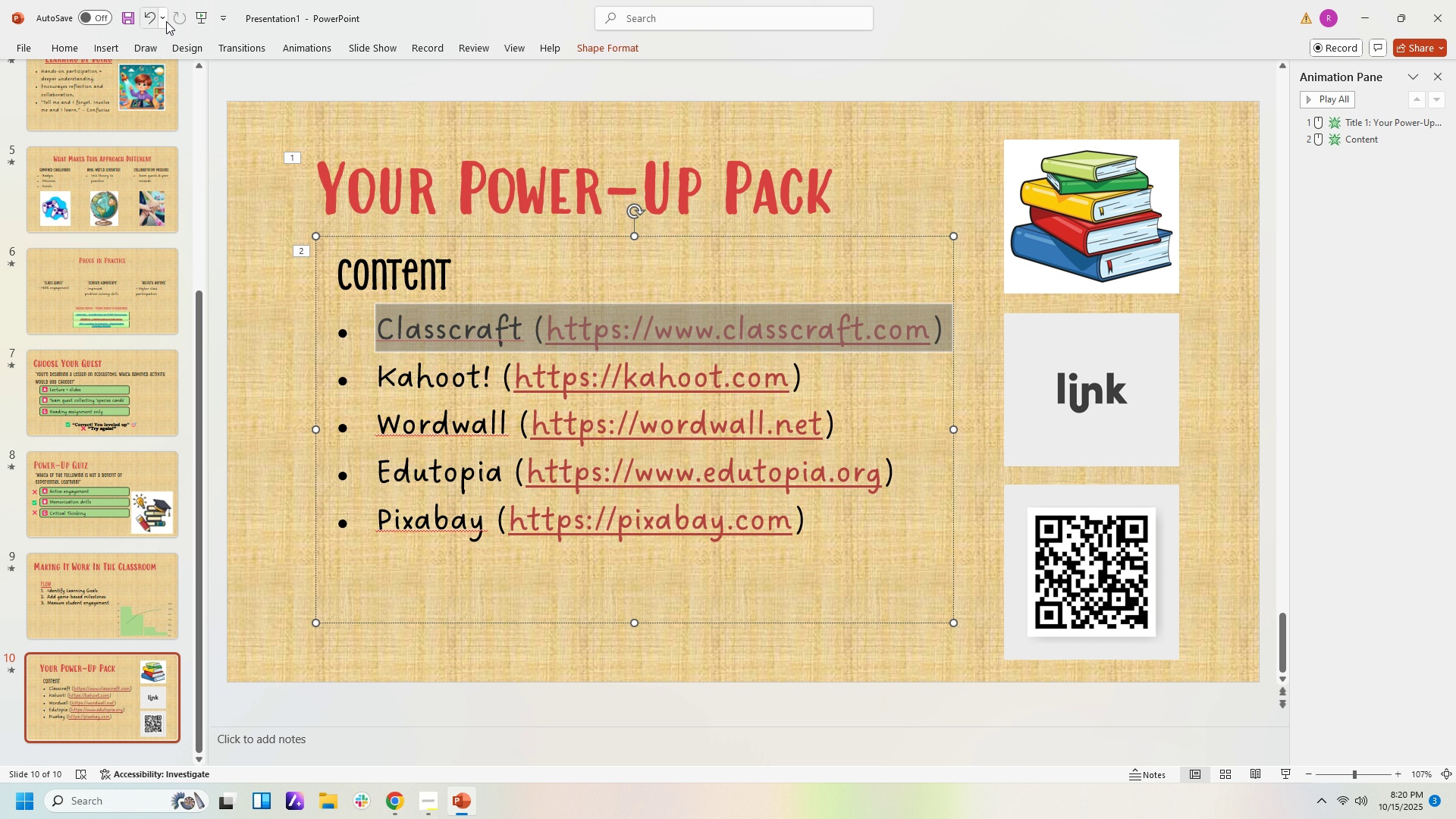 
left_click([306, 49])
 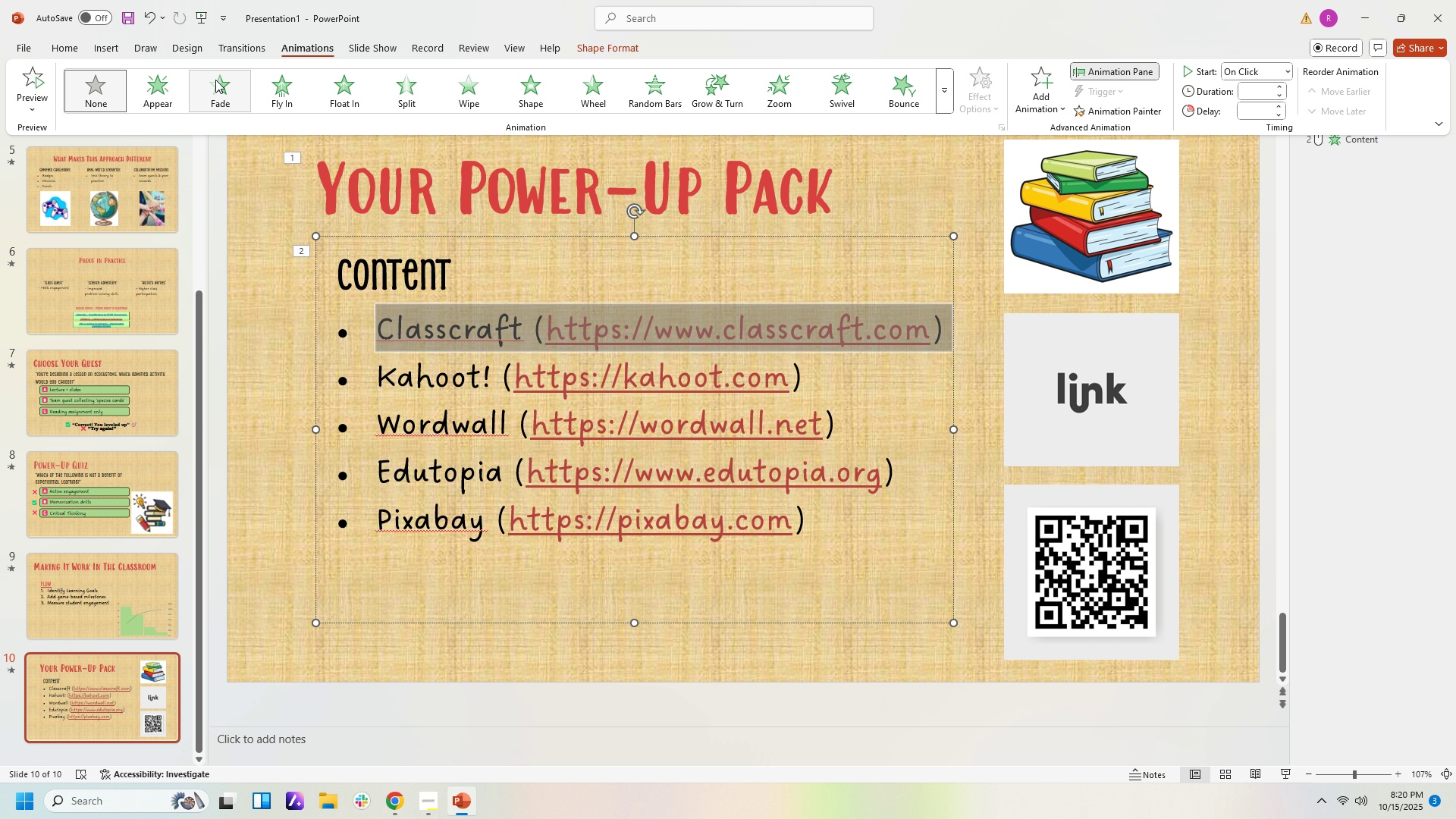 
left_click([183, 83])
 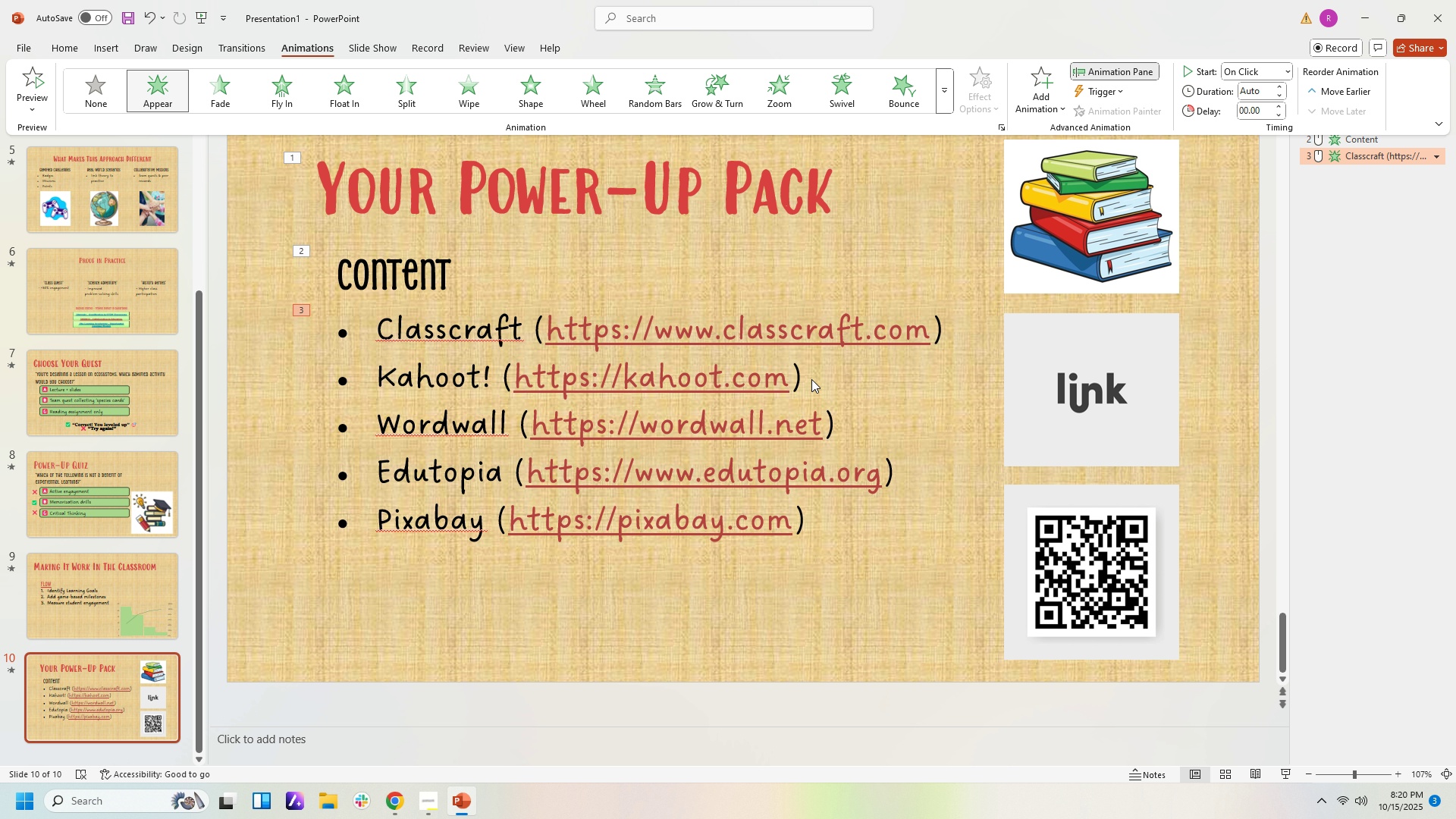 
left_click([811, 379])
 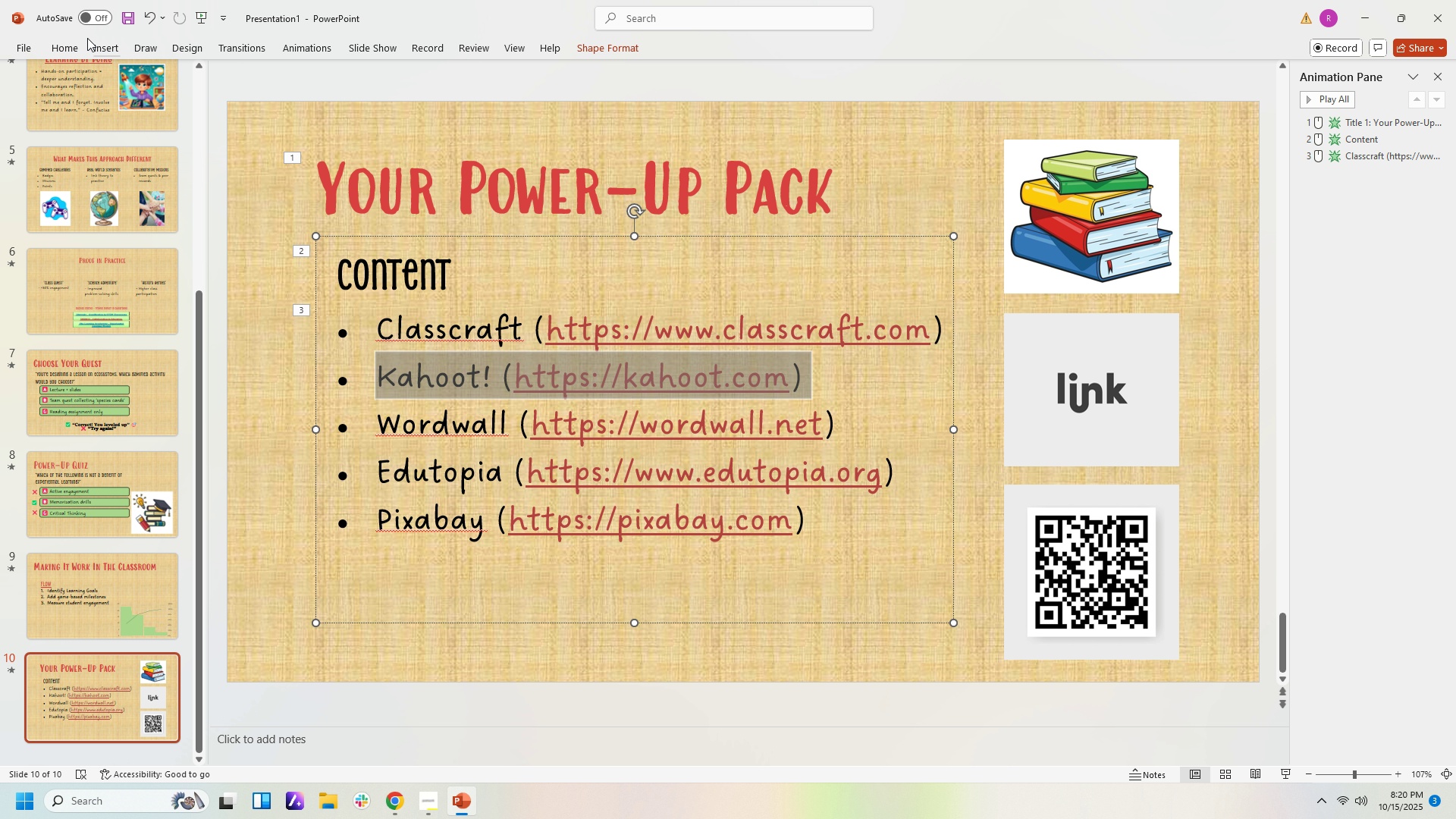 
left_click([316, 51])
 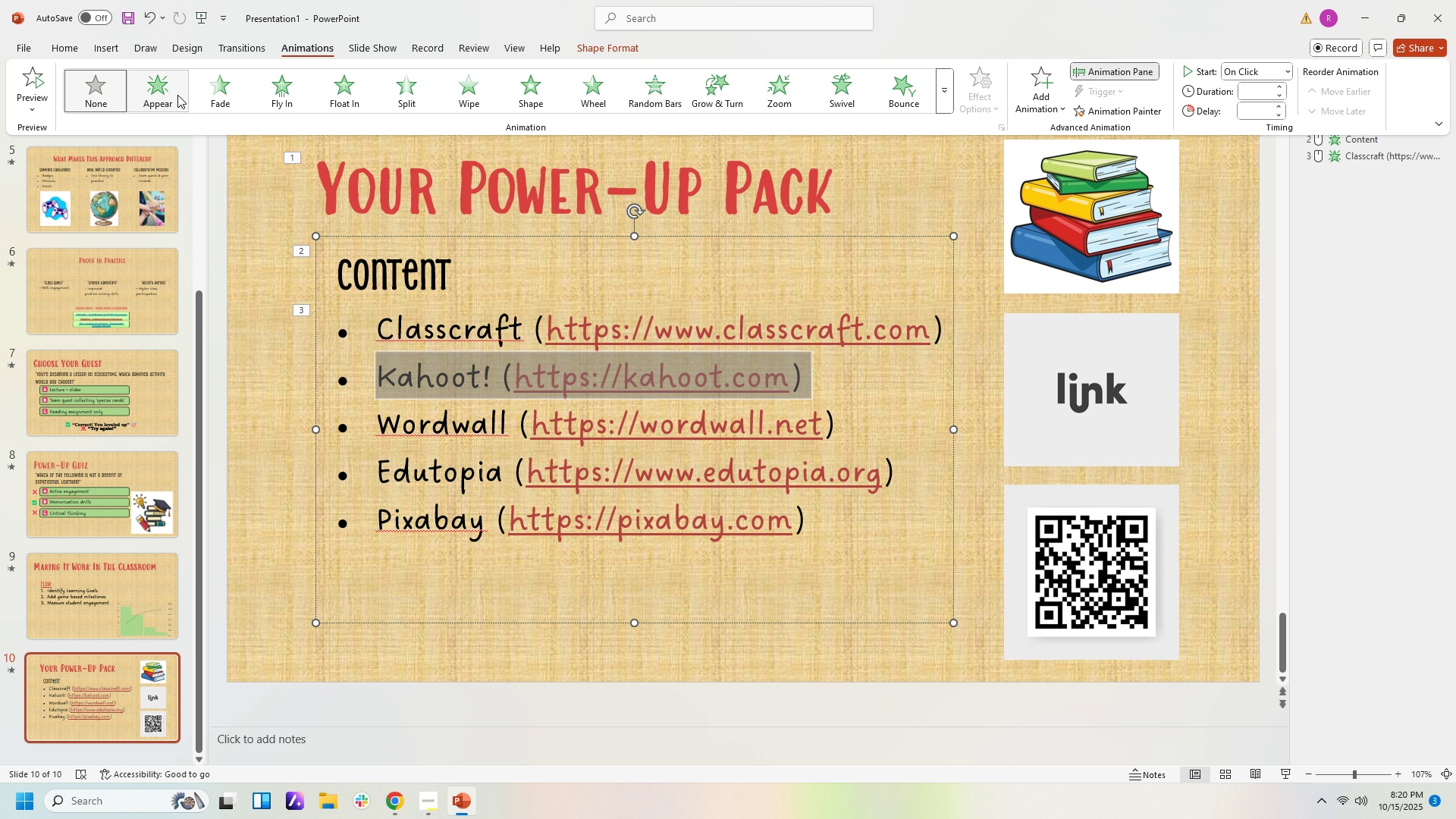 
left_click([171, 95])
 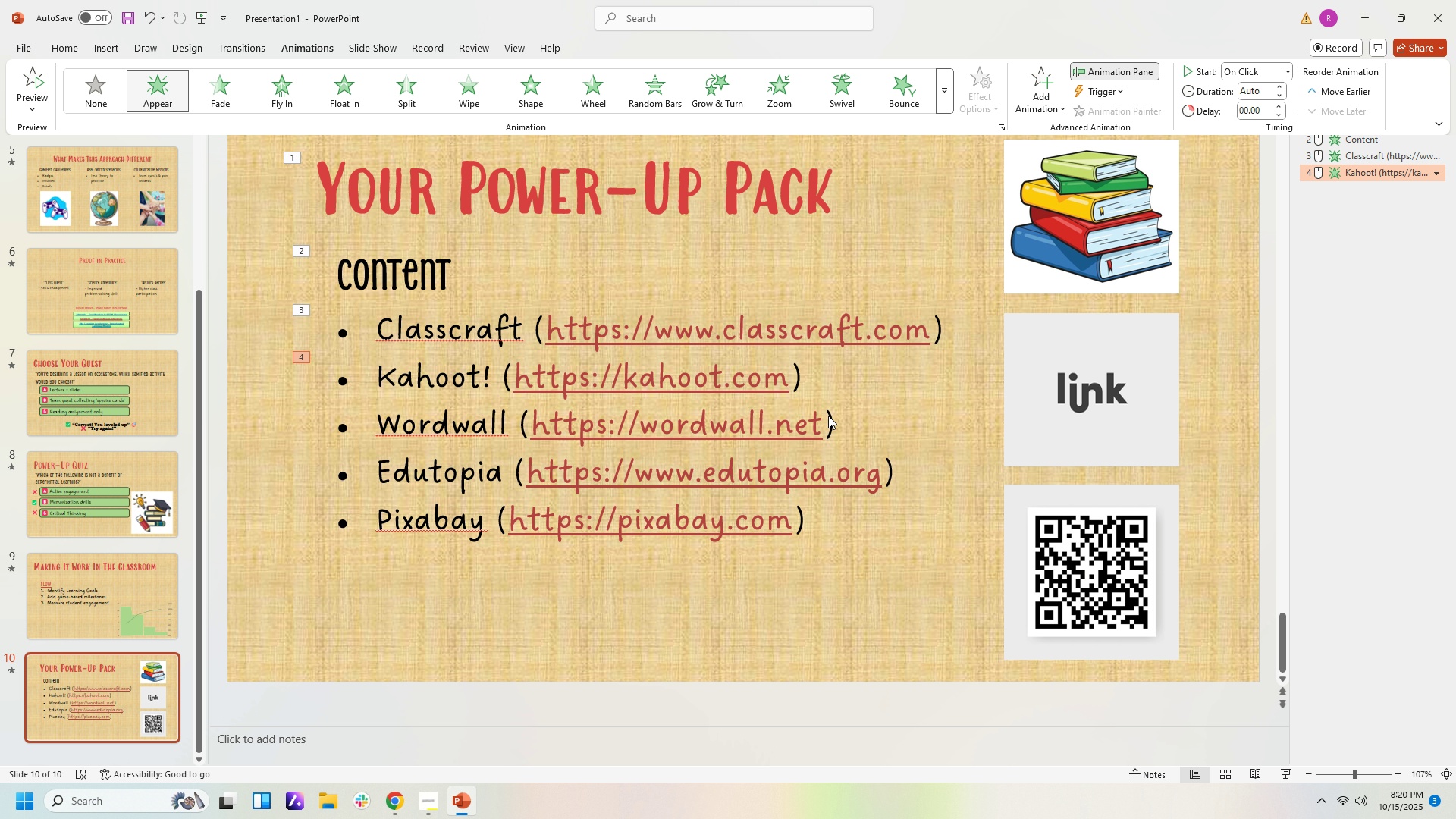 
left_click([828, 416])
 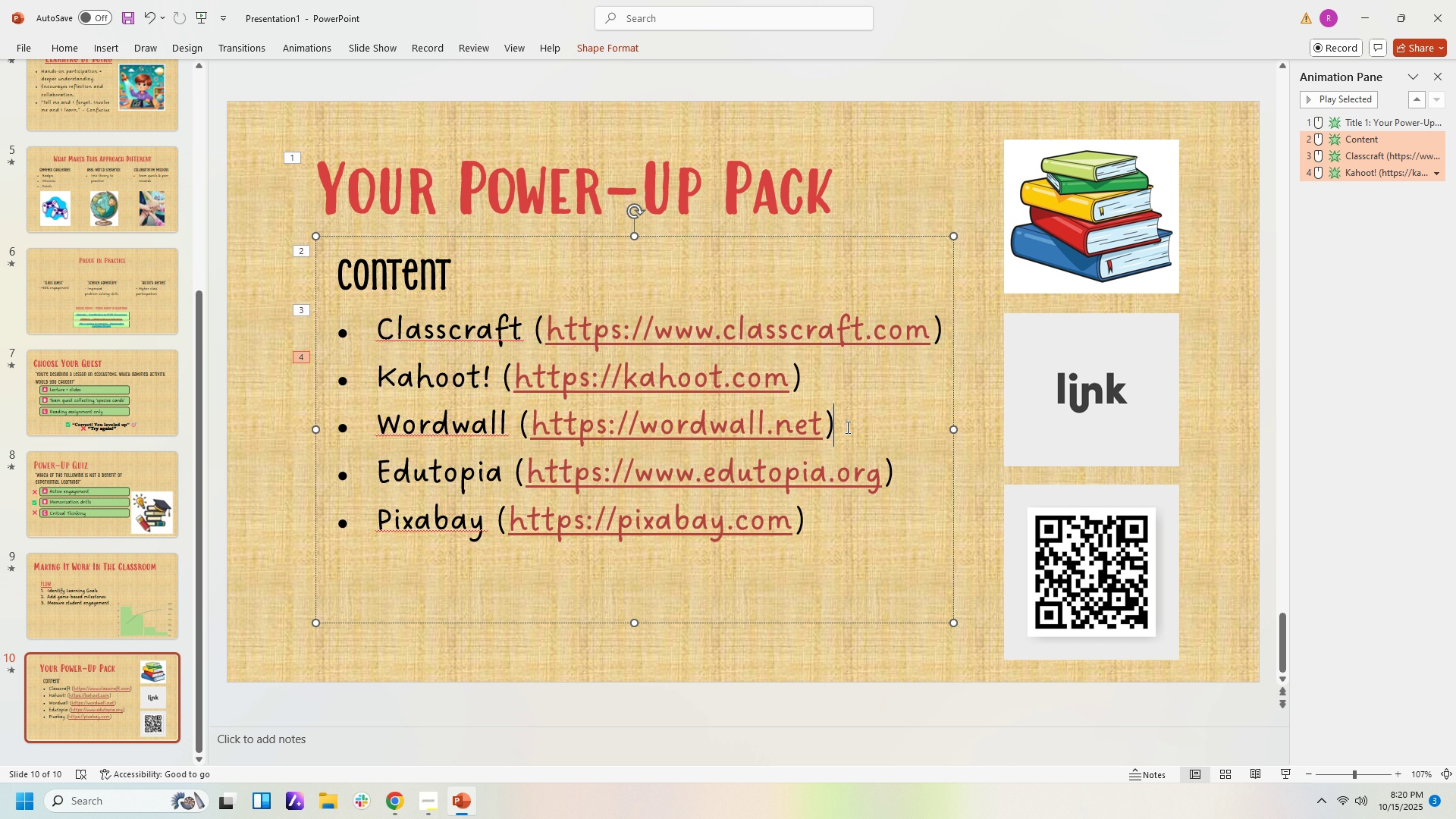 
left_click([846, 427])
 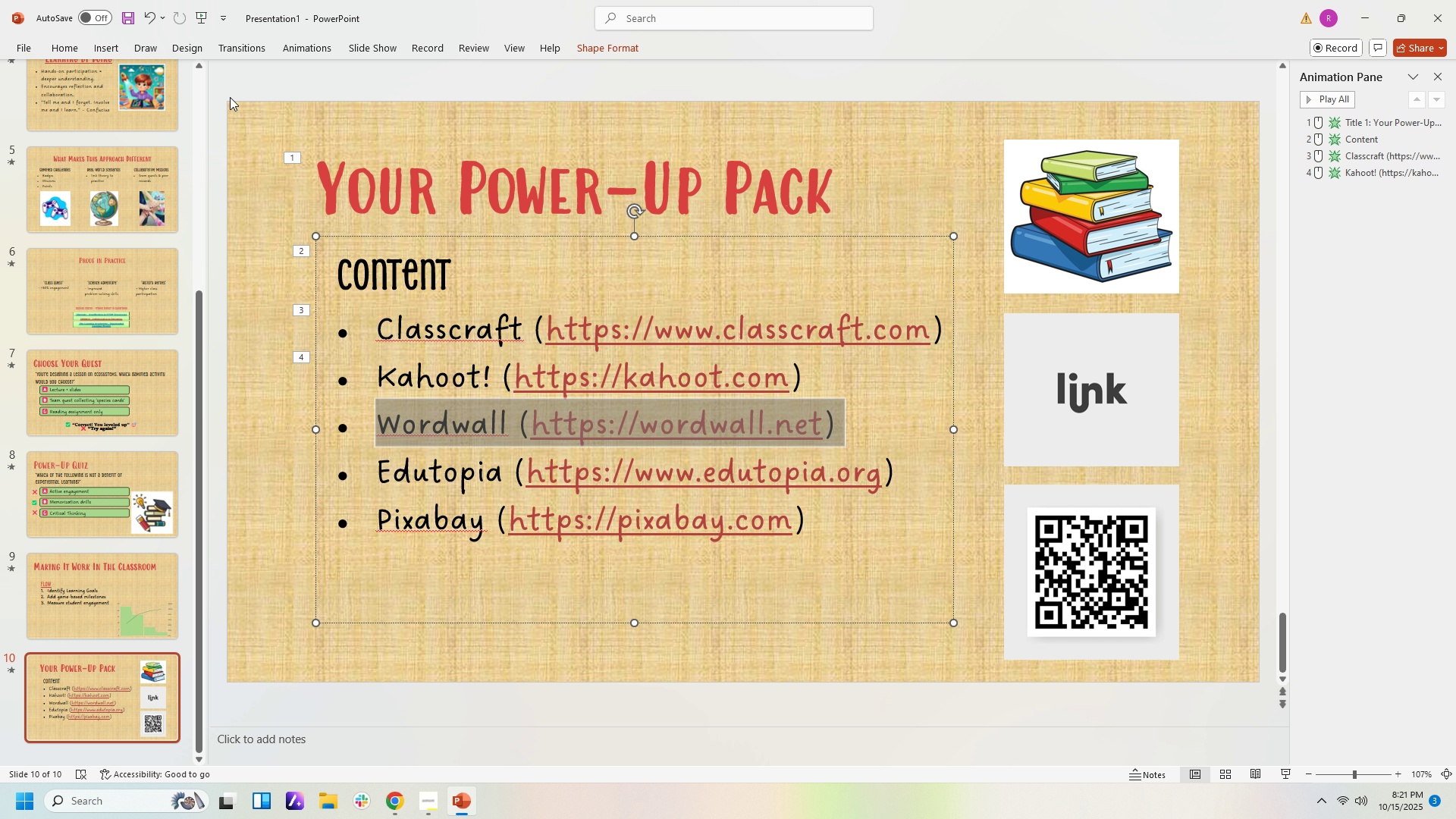 
left_click([296, 49])
 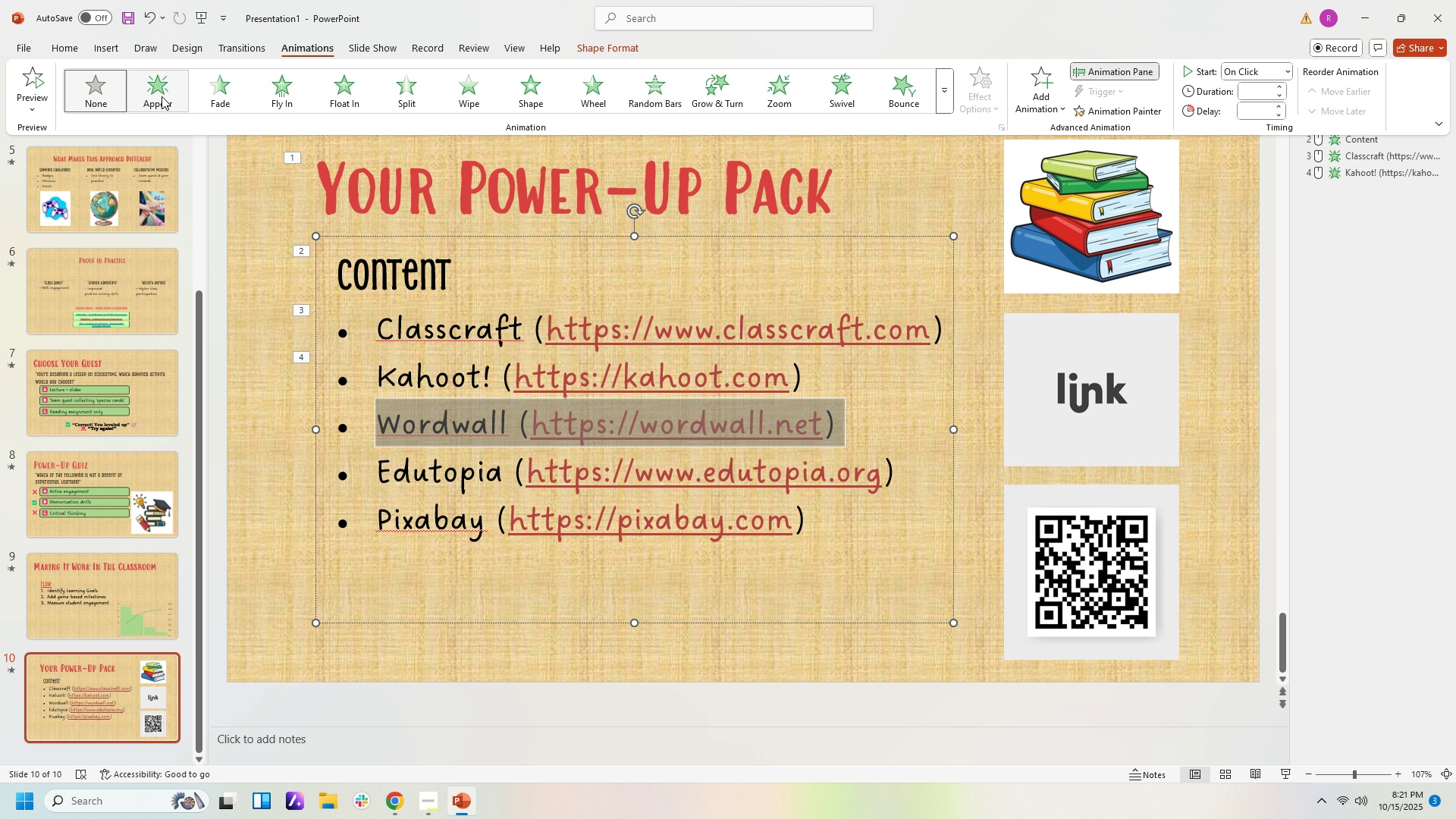 
left_click([161, 96])
 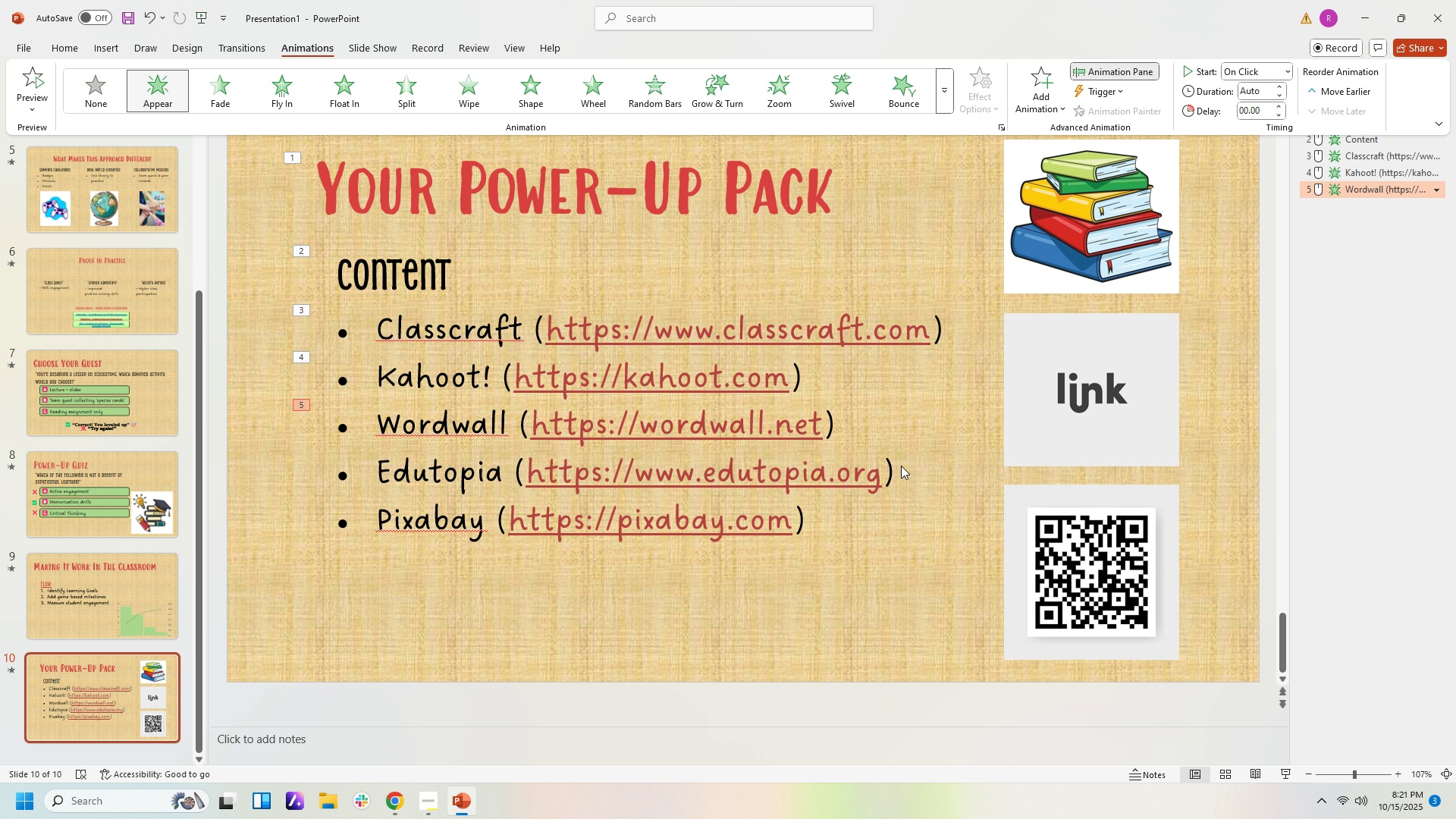 
left_click([899, 468])
 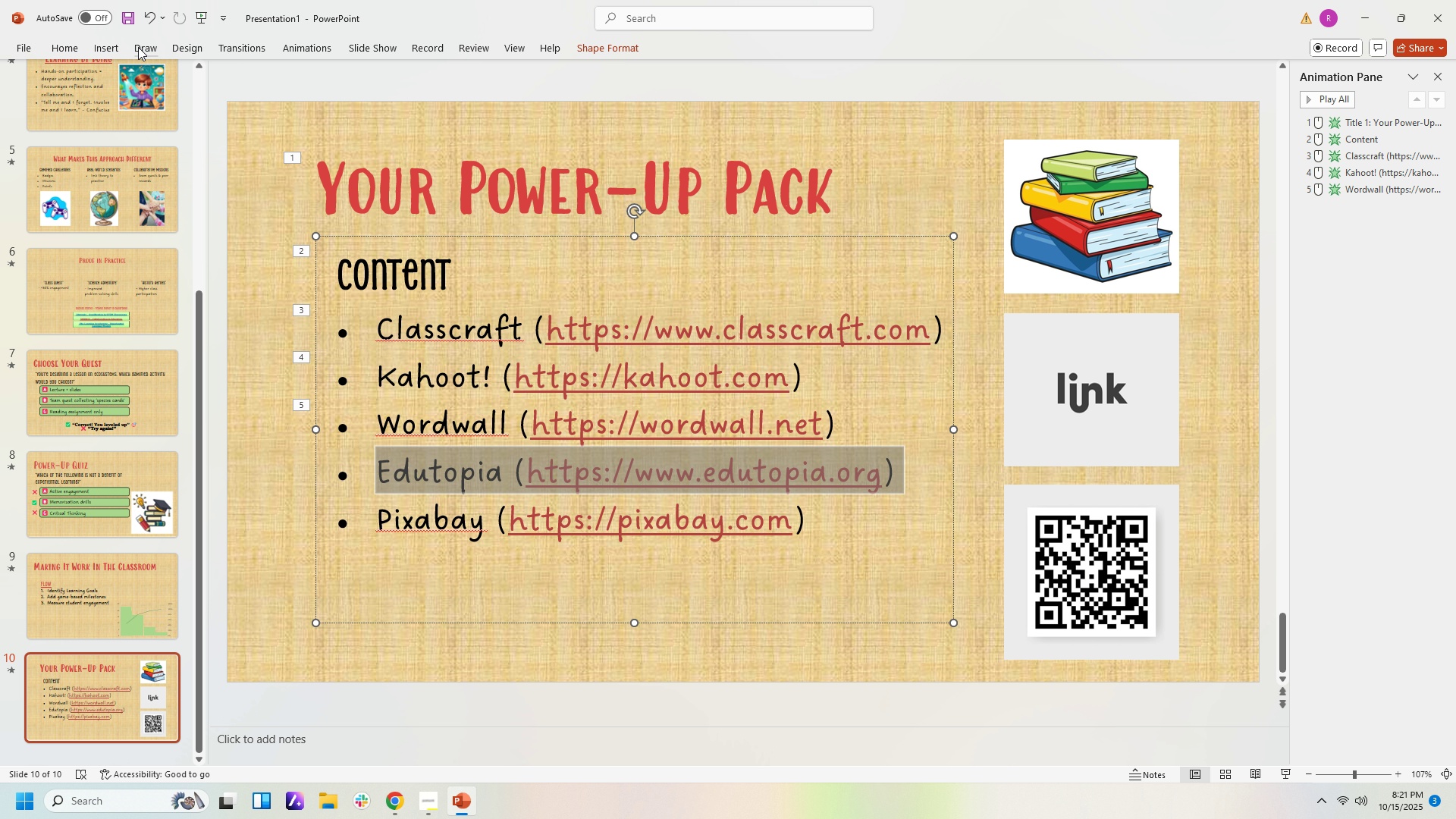 
wait(5.9)
 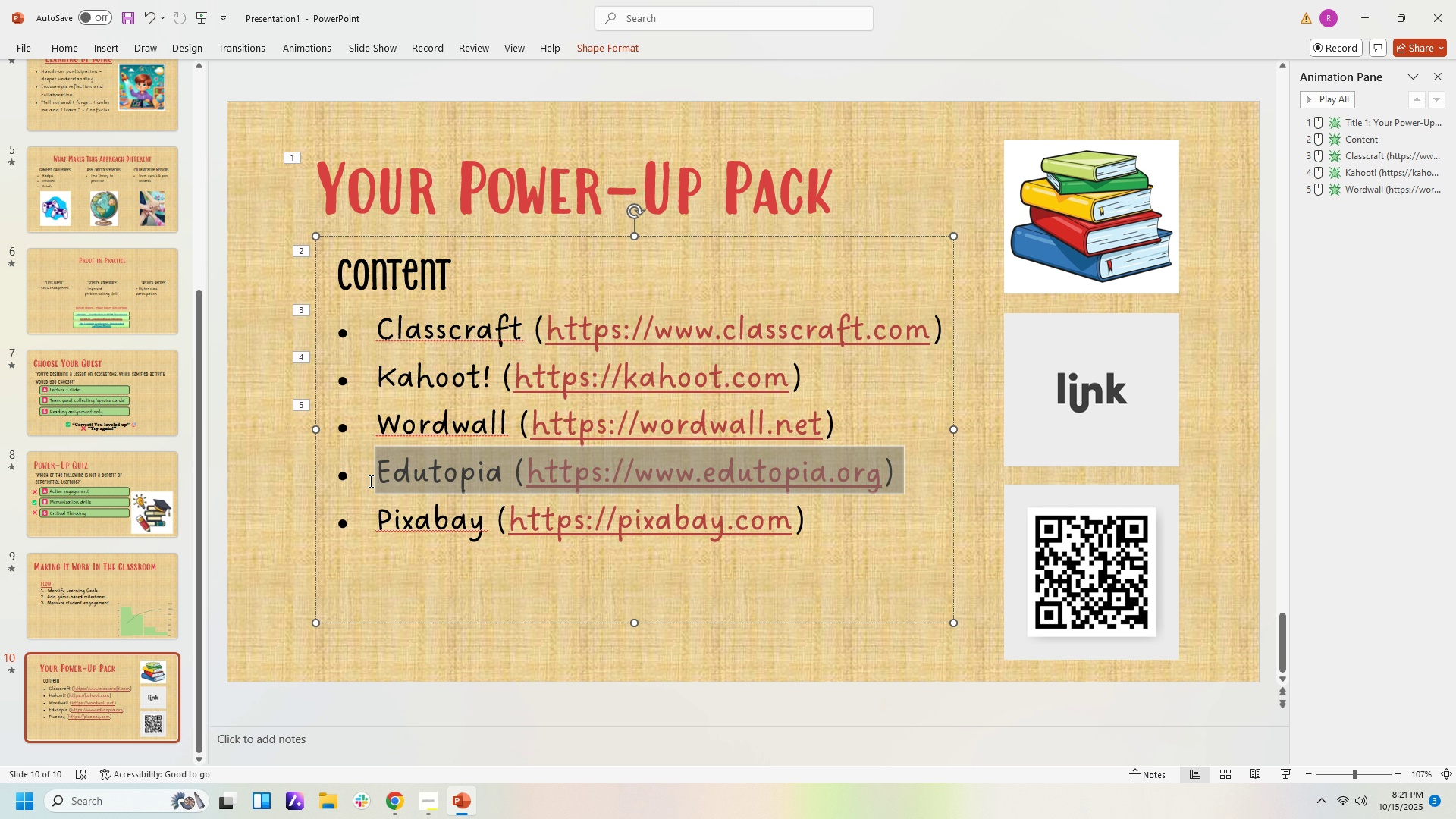 
left_click([308, 46])
 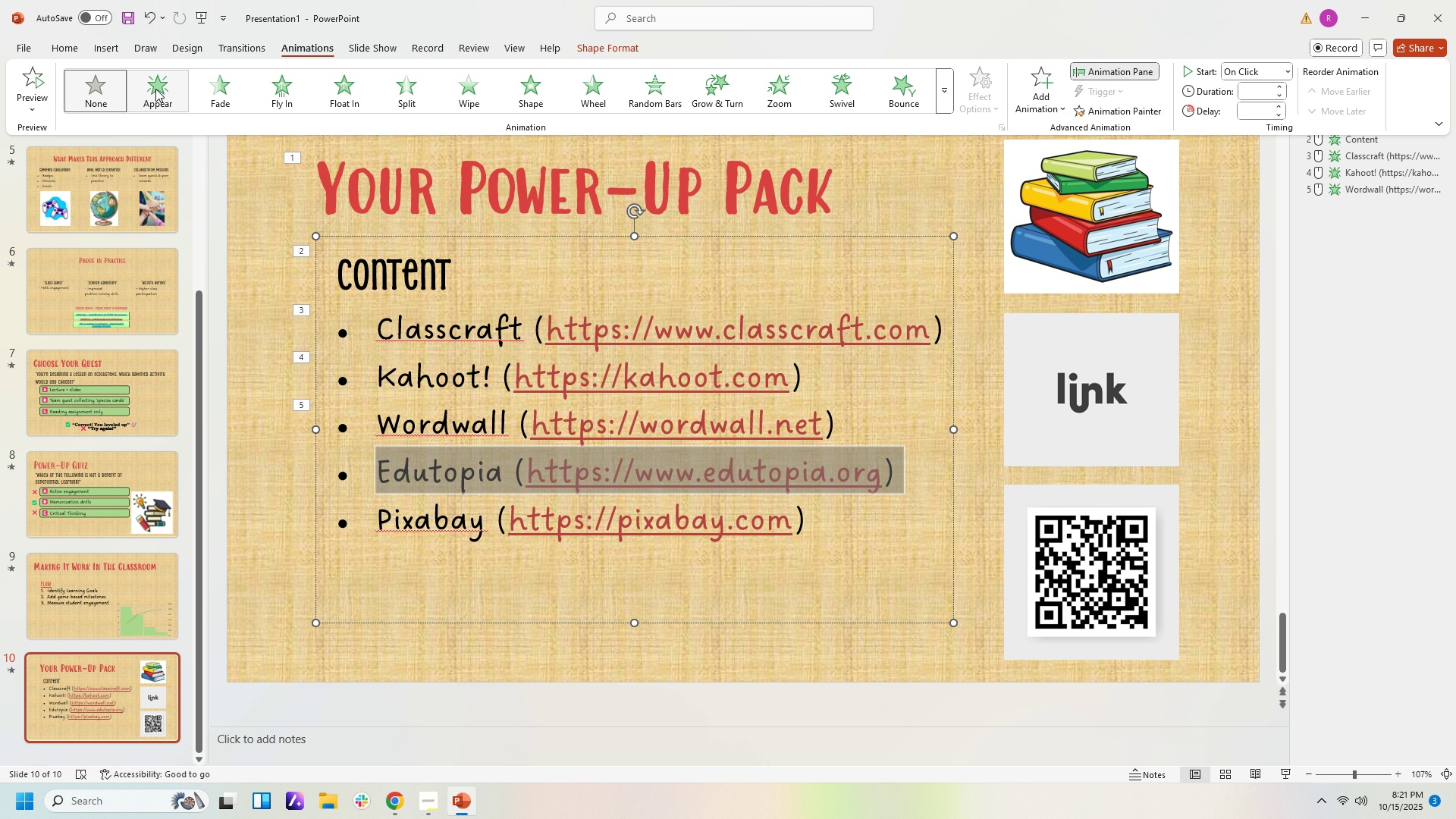 
left_click([155, 89])
 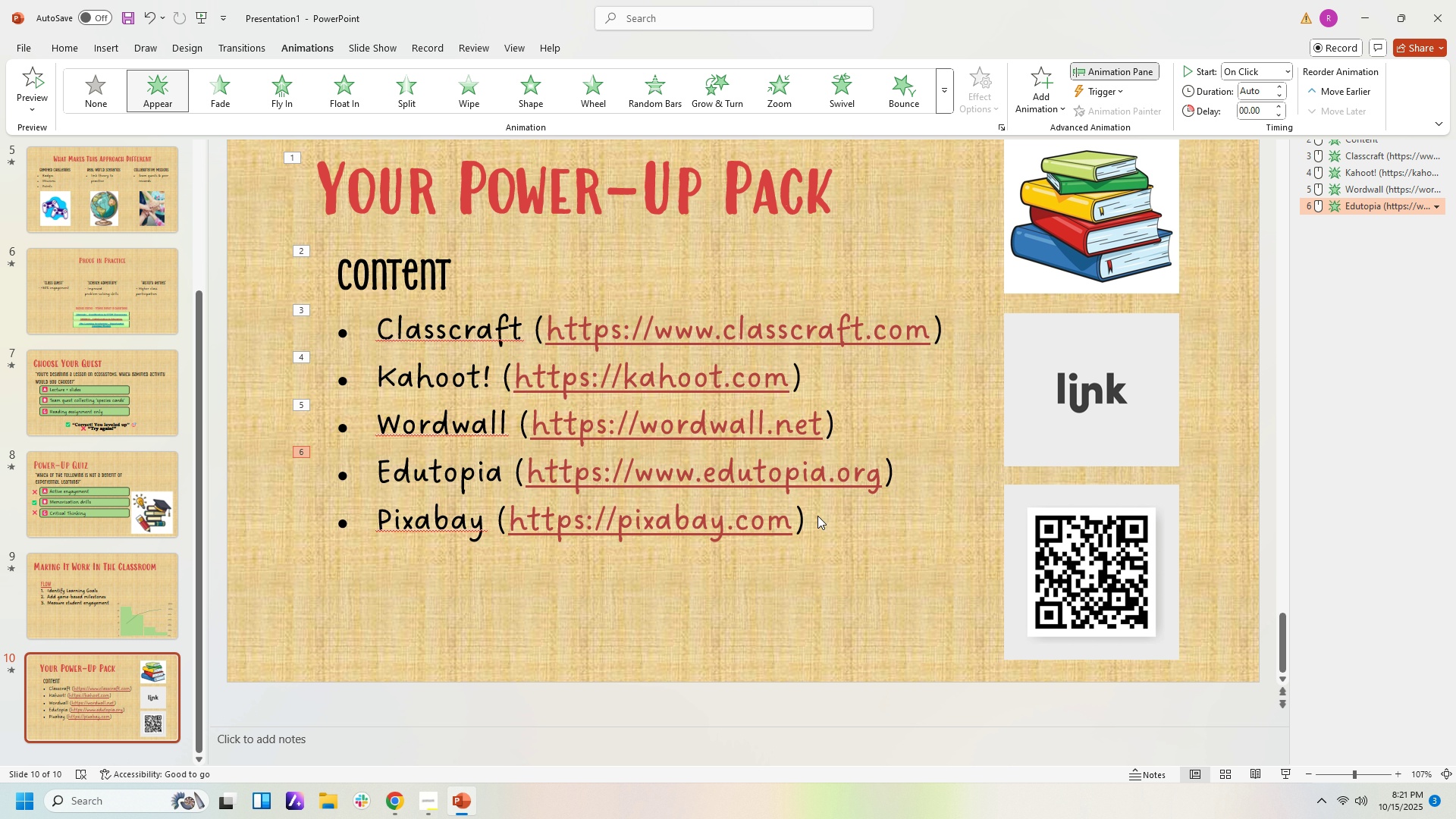 
left_click([817, 516])
 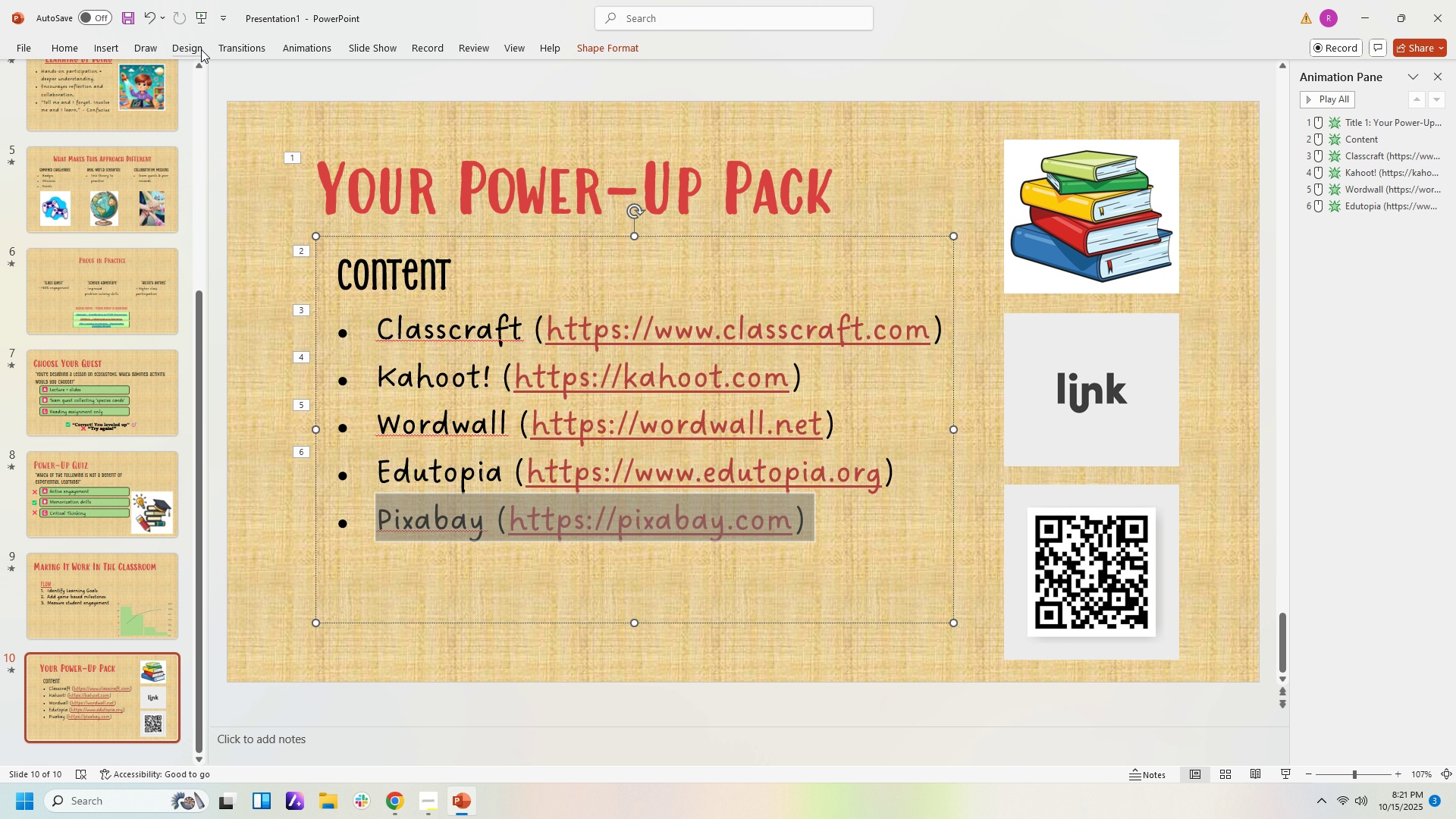 
left_click([328, 49])
 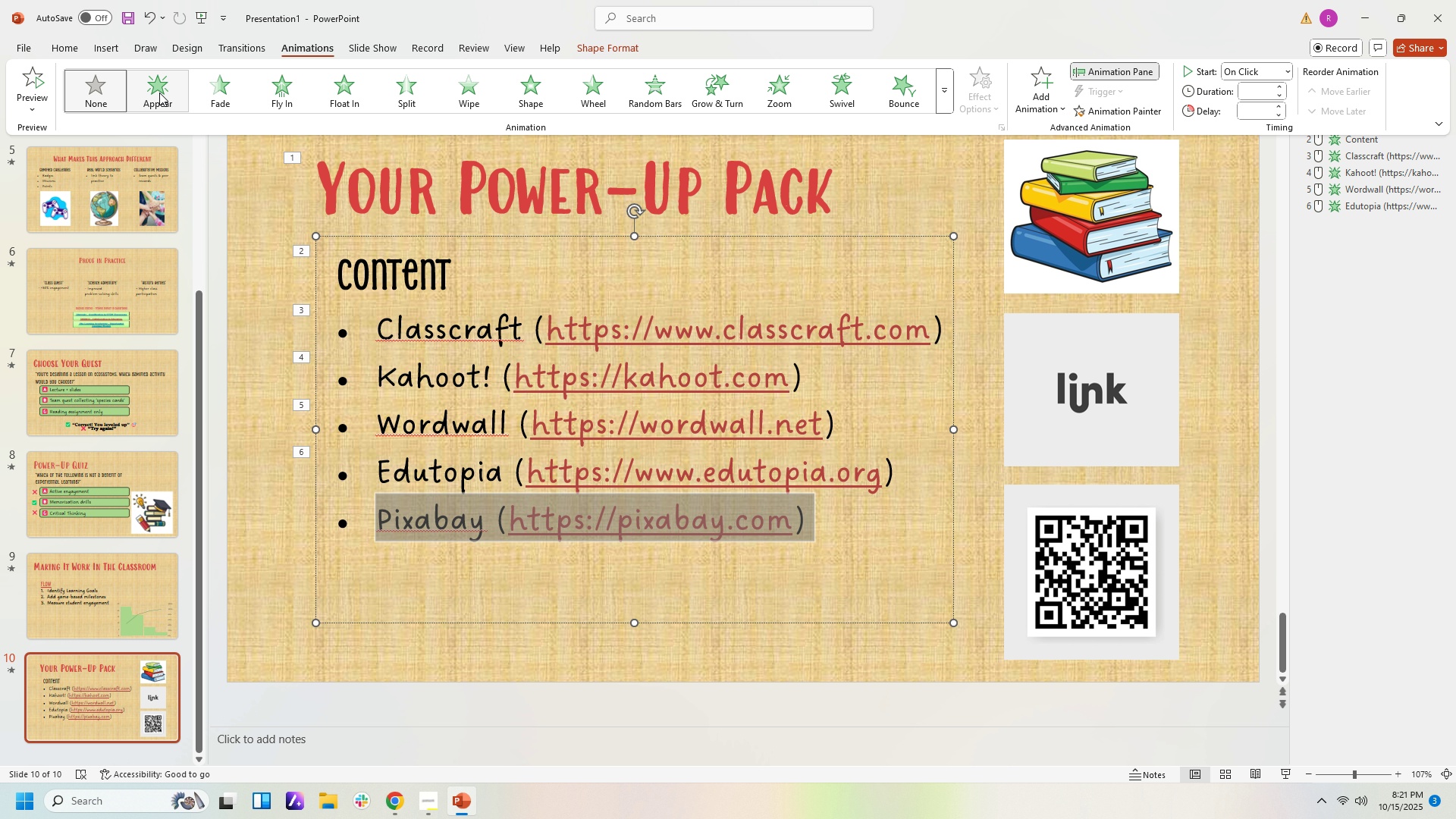 
left_click([158, 92])
 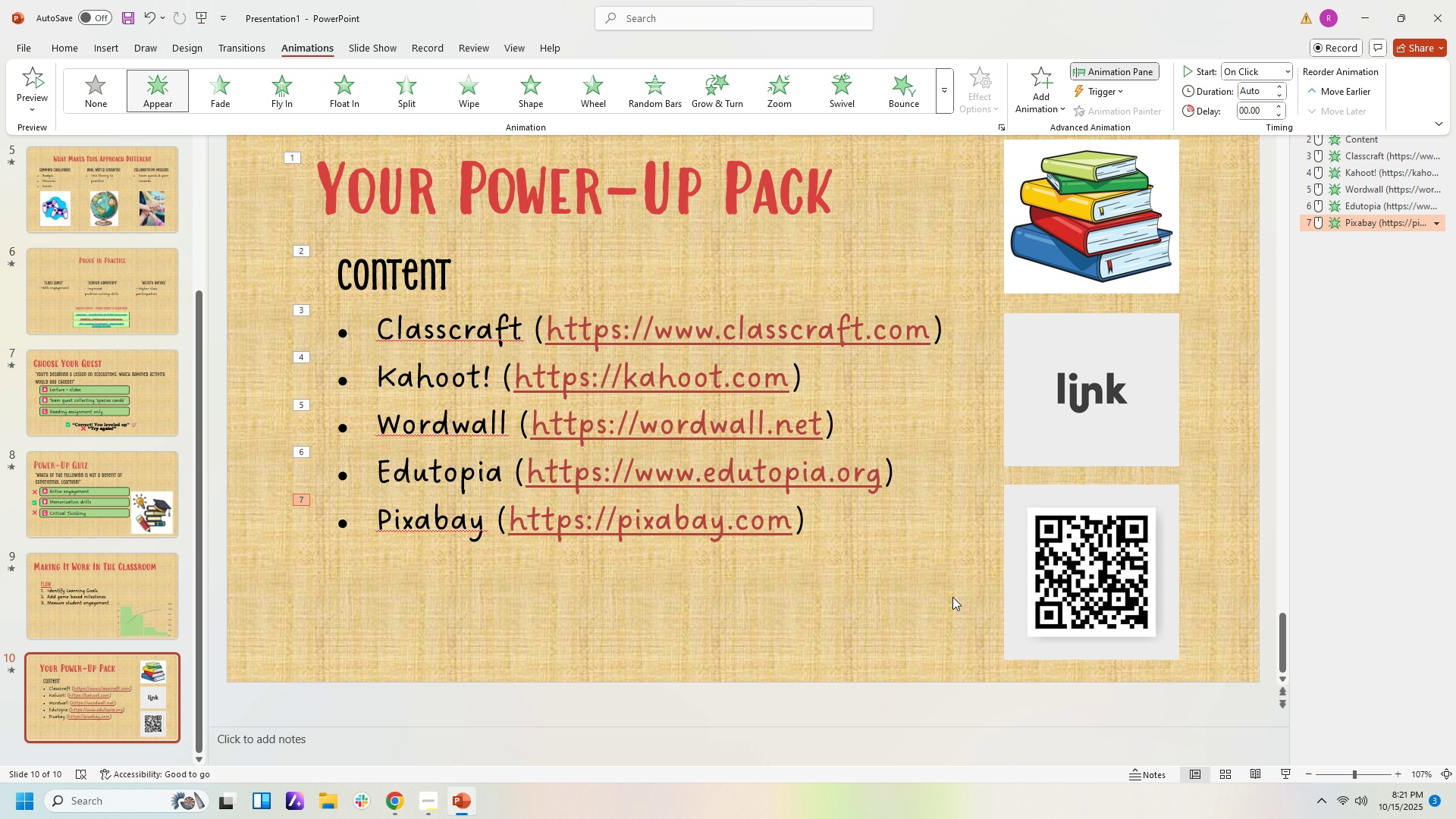 
left_click([952, 602])
 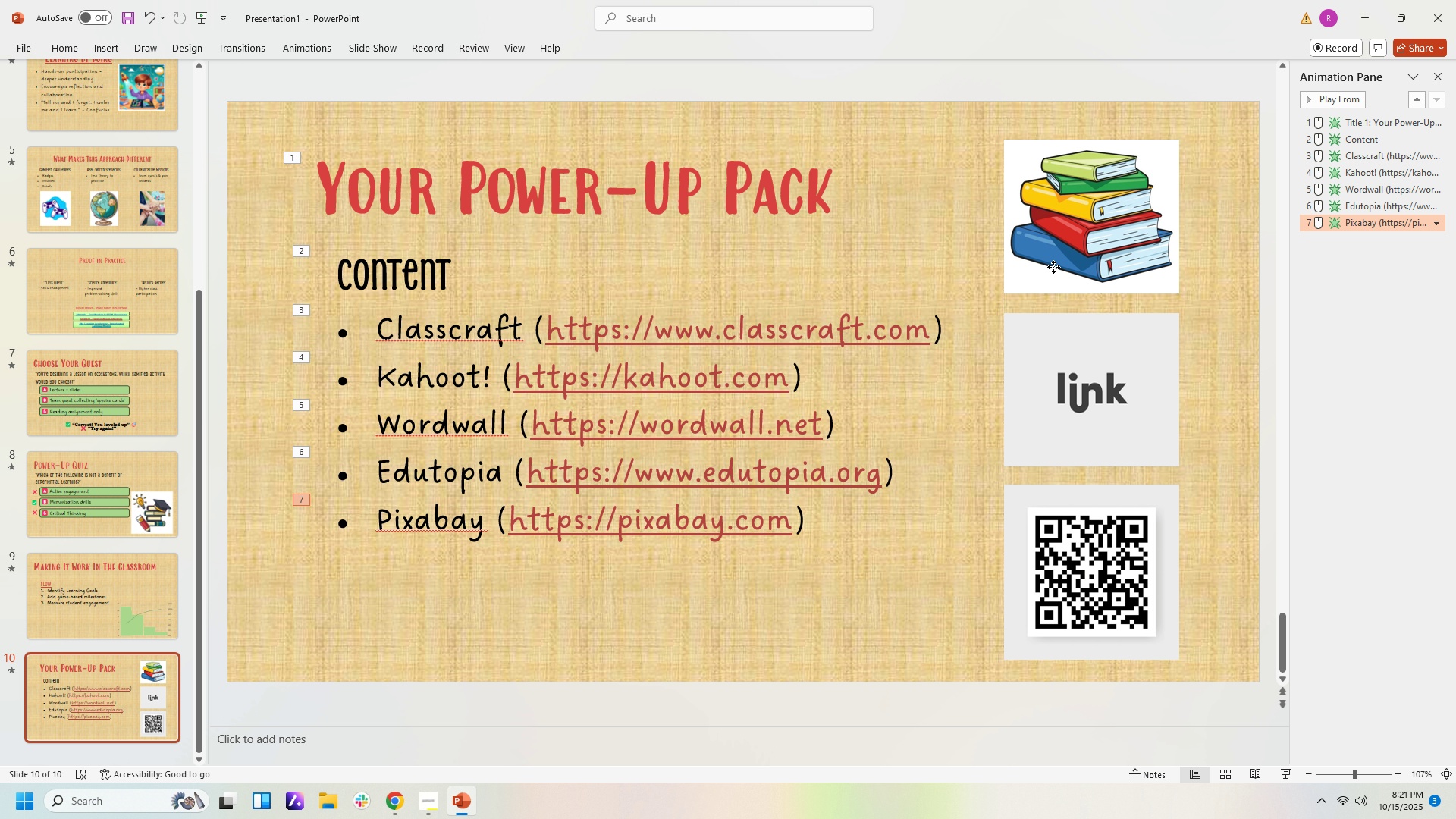 
left_click([1053, 267])
 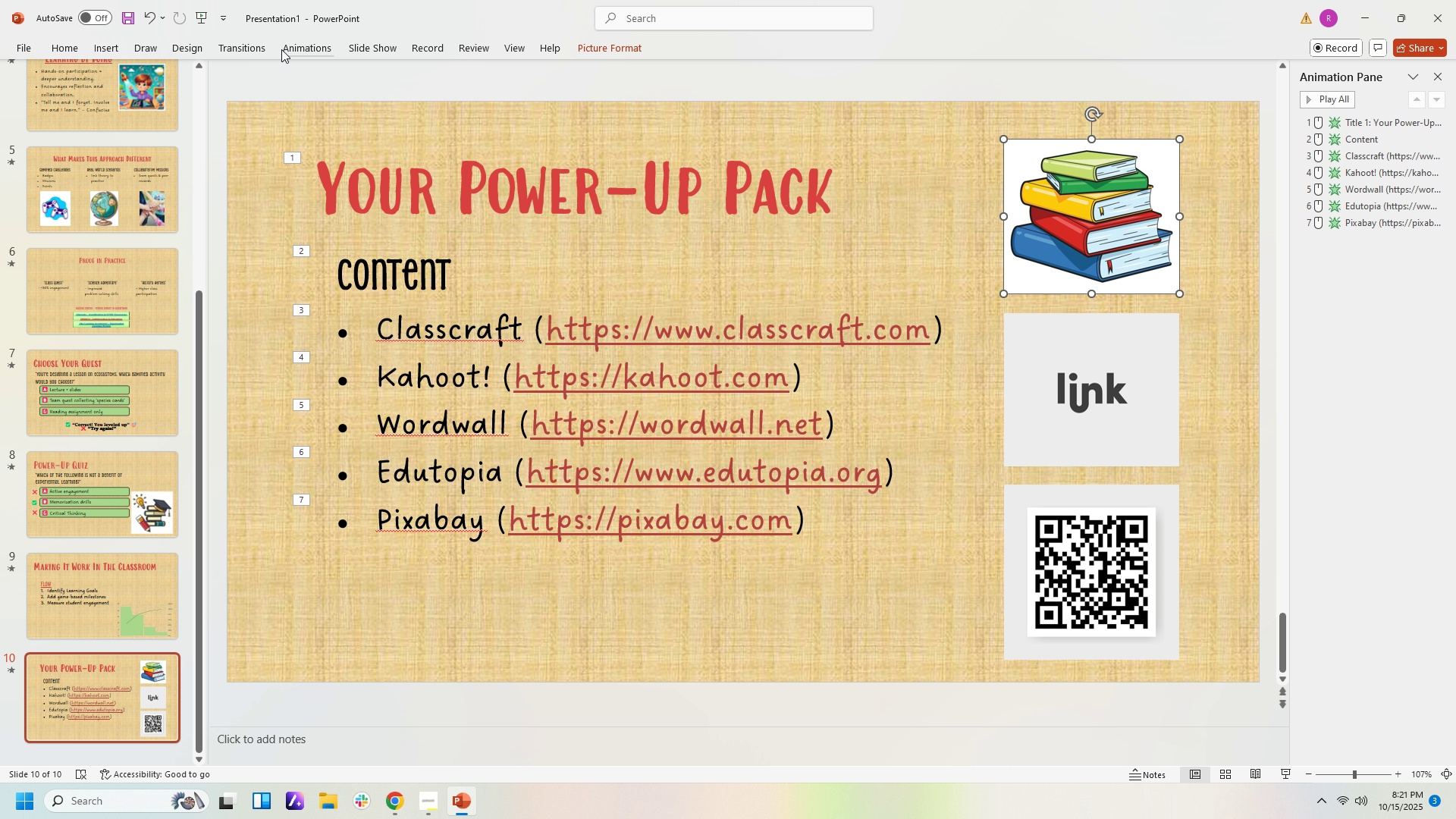 
left_click([308, 43])
 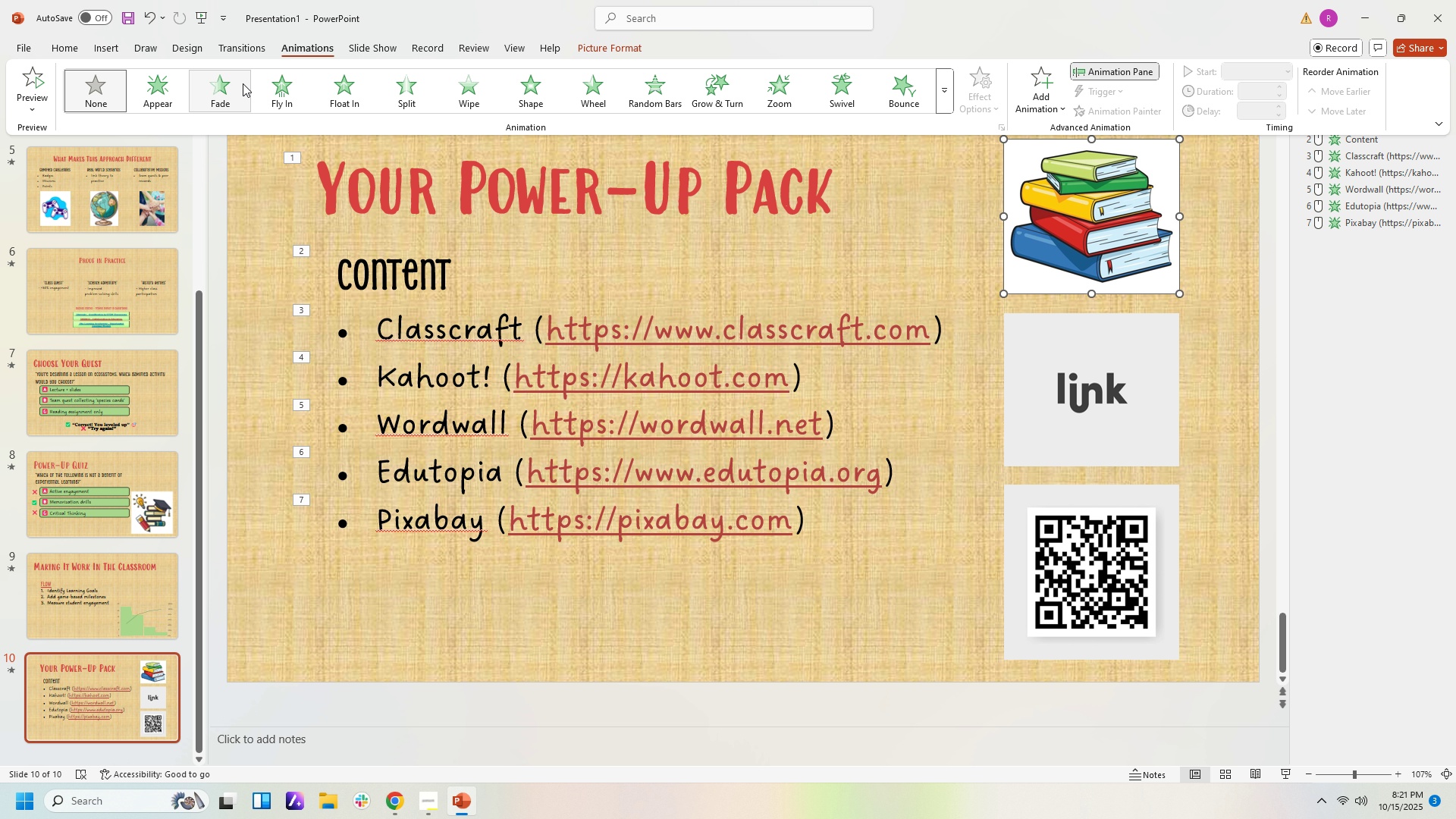 
left_click([234, 86])
 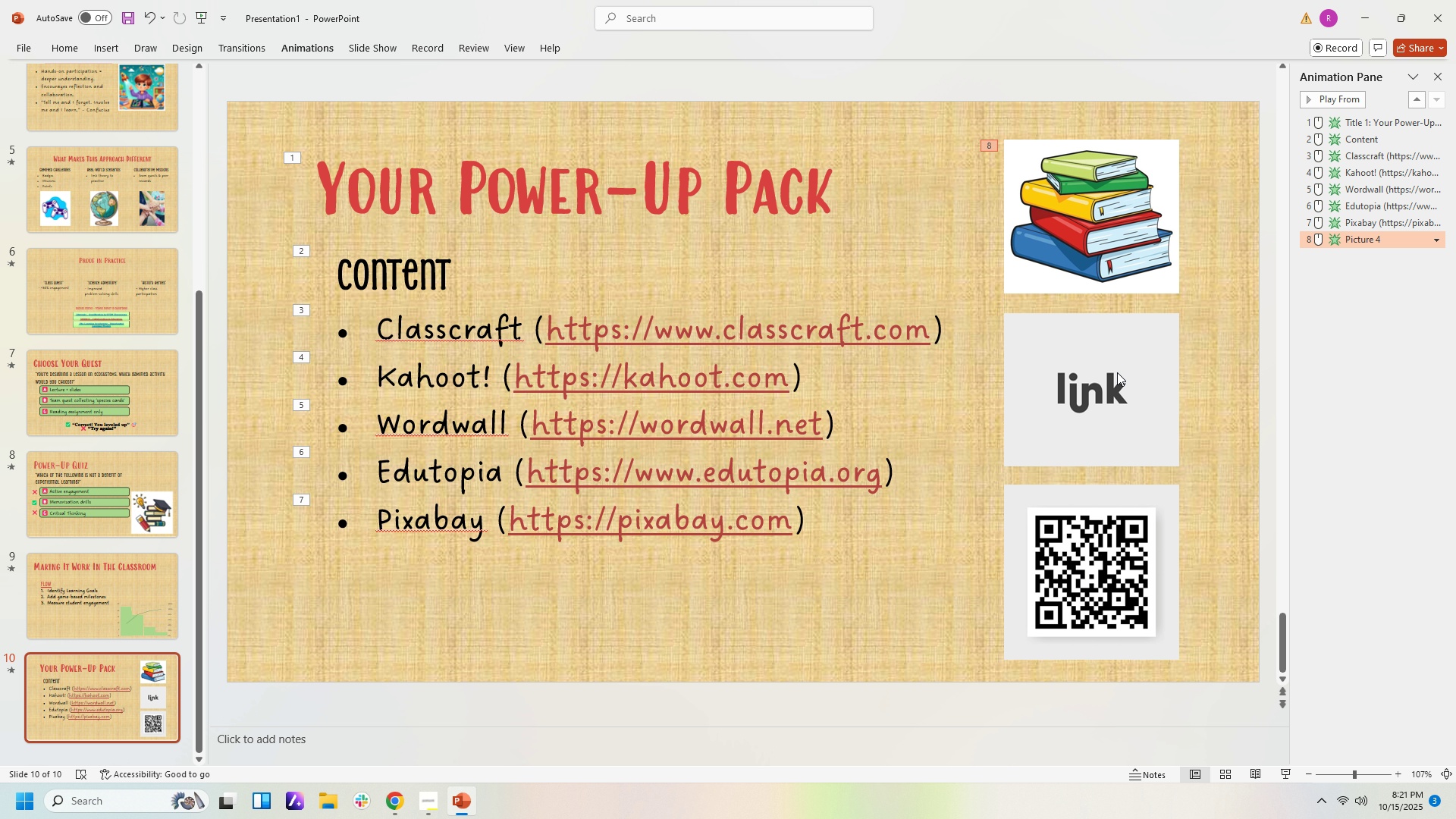 
double_click([1117, 373])
 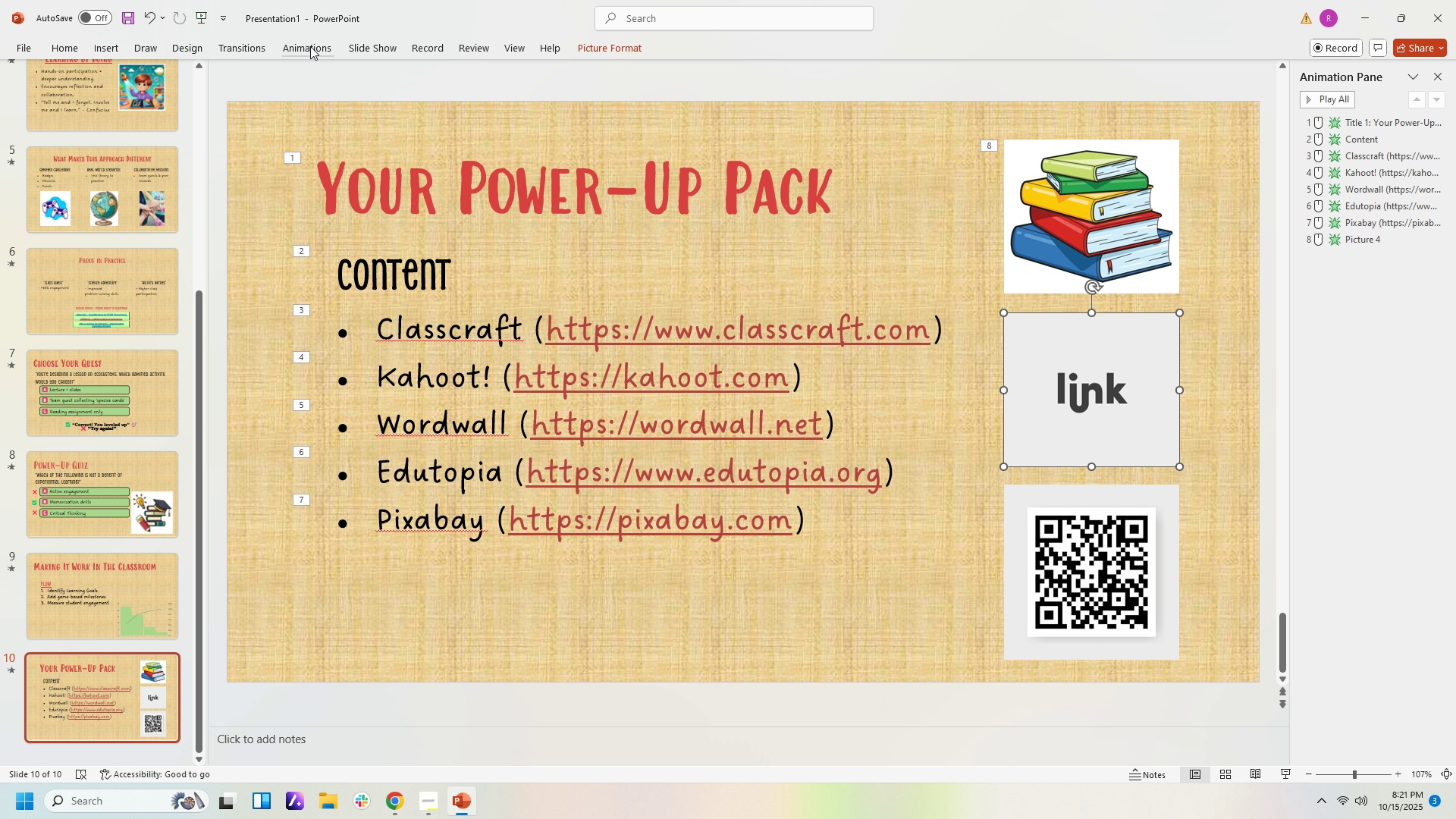 
left_click([313, 46])
 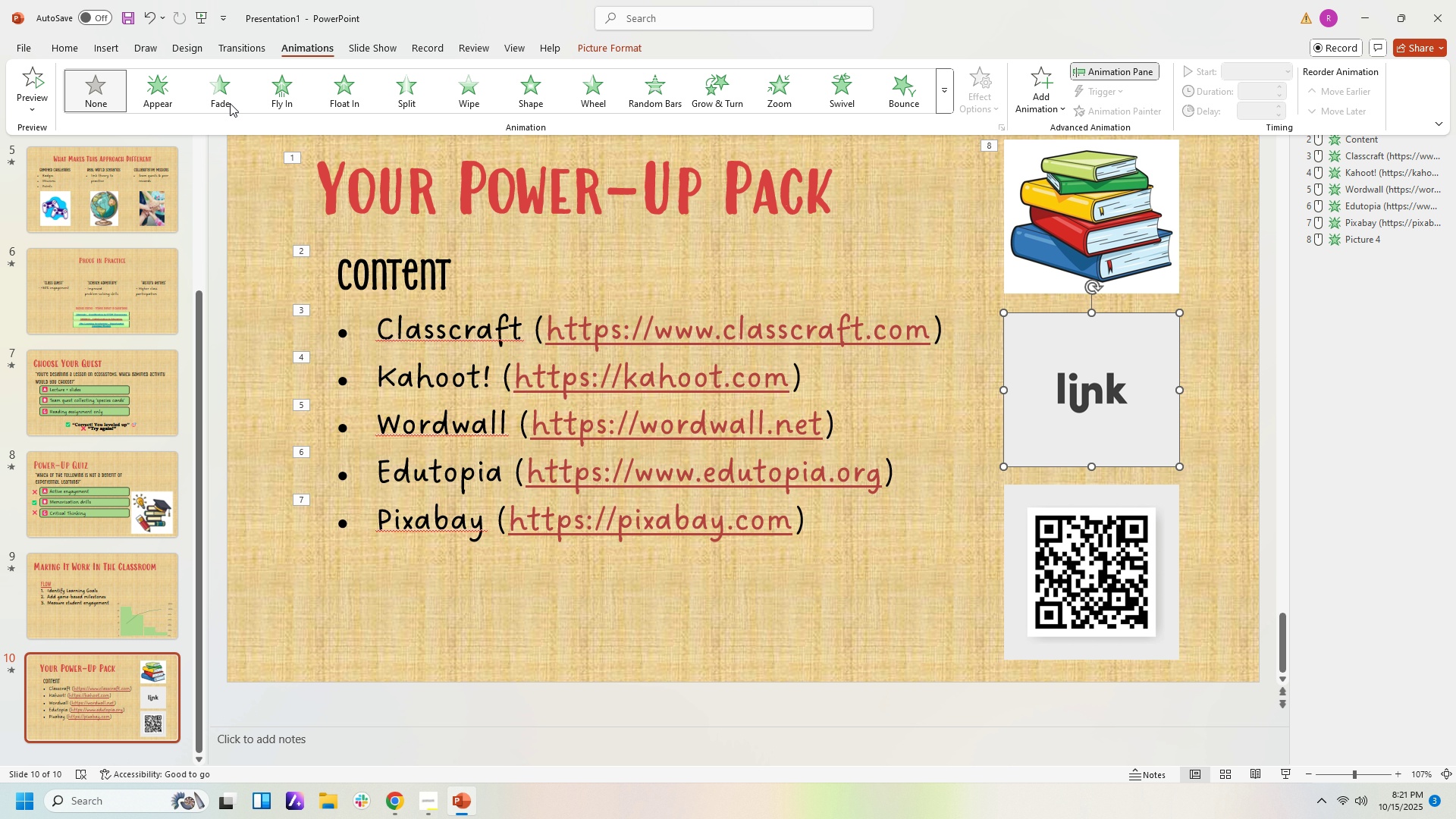 
left_click([233, 100])
 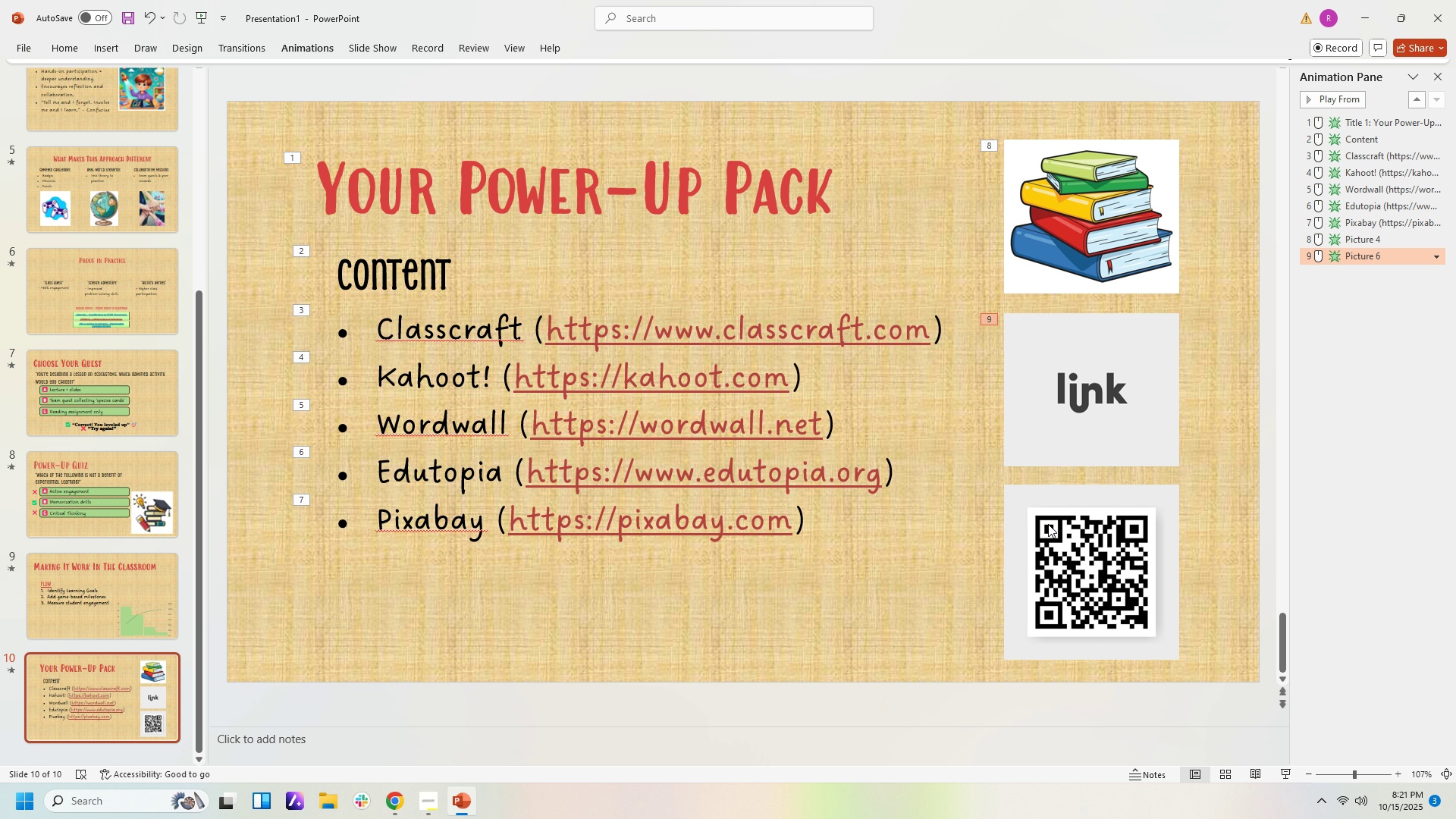 
double_click([1050, 528])
 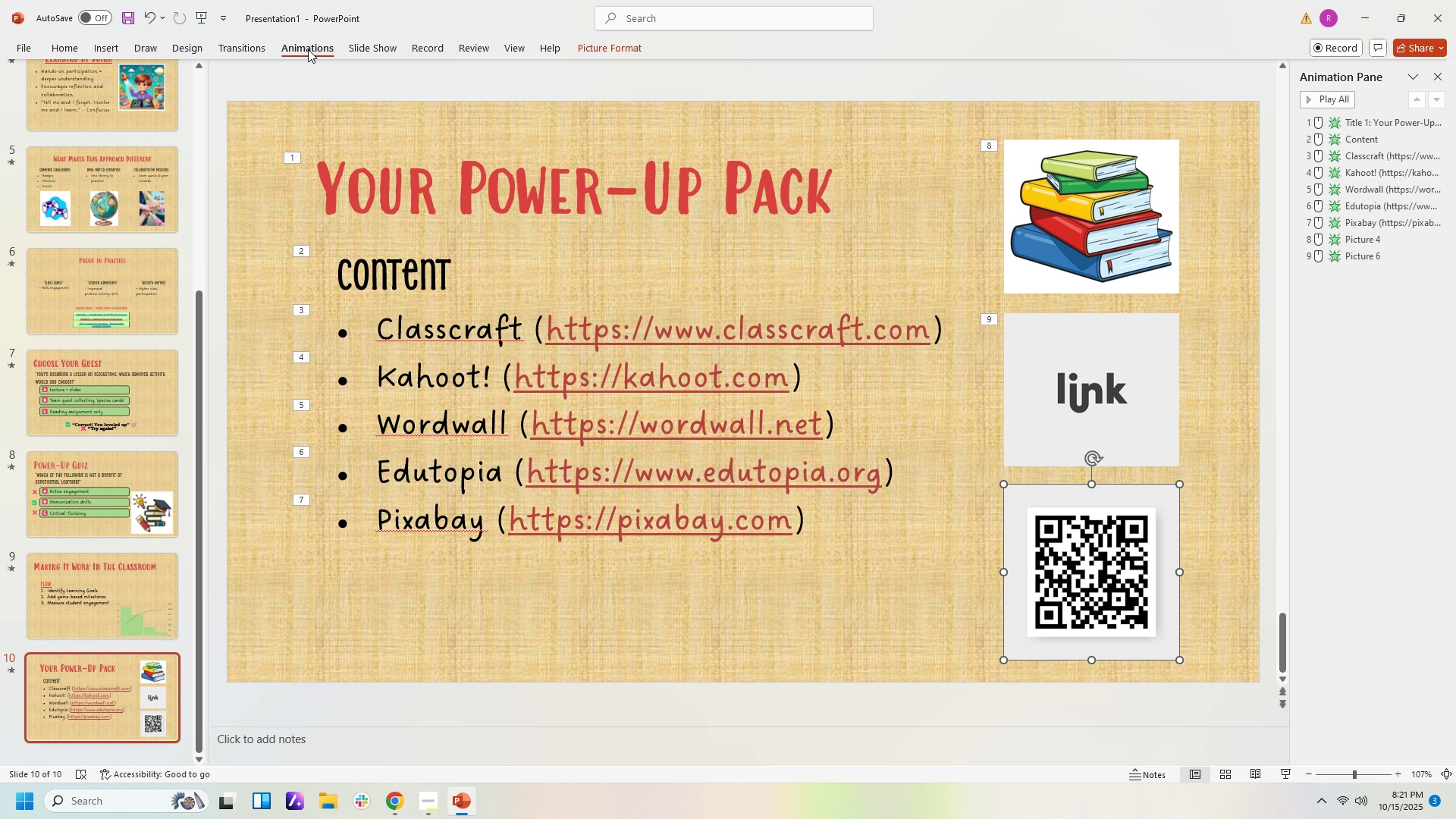 
left_click([308, 49])
 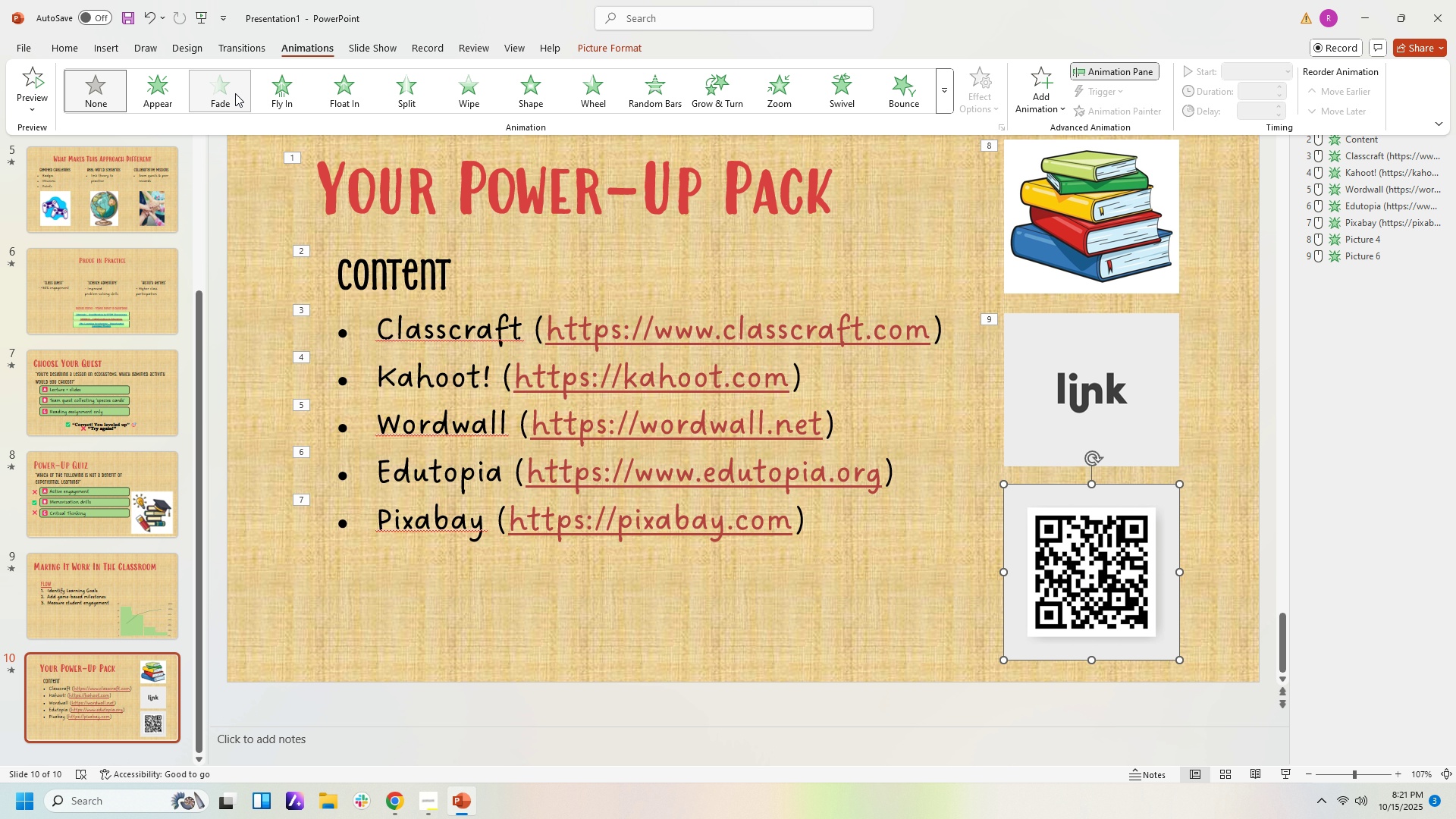 
left_click([235, 93])
 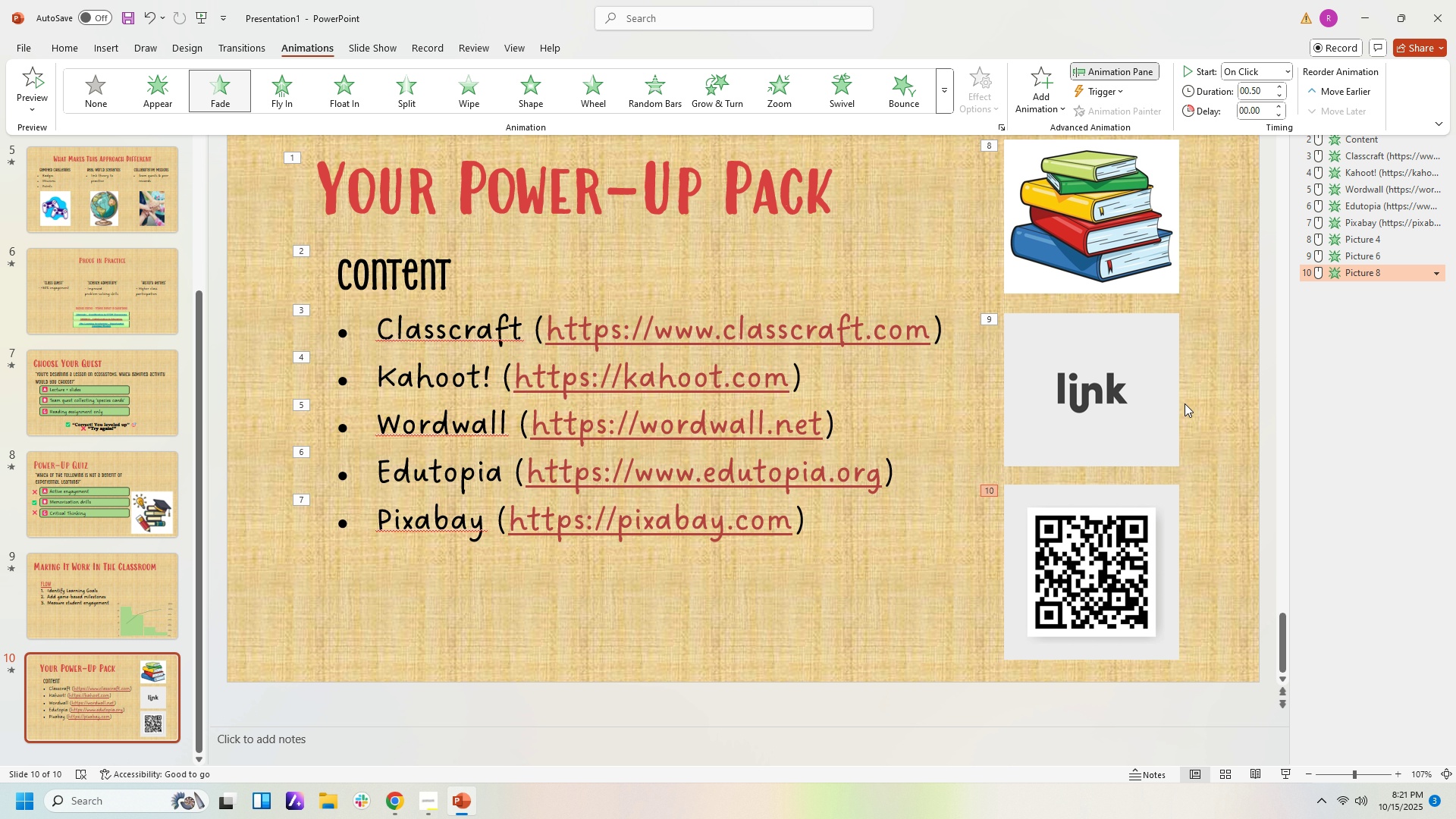 
left_click([1185, 403])
 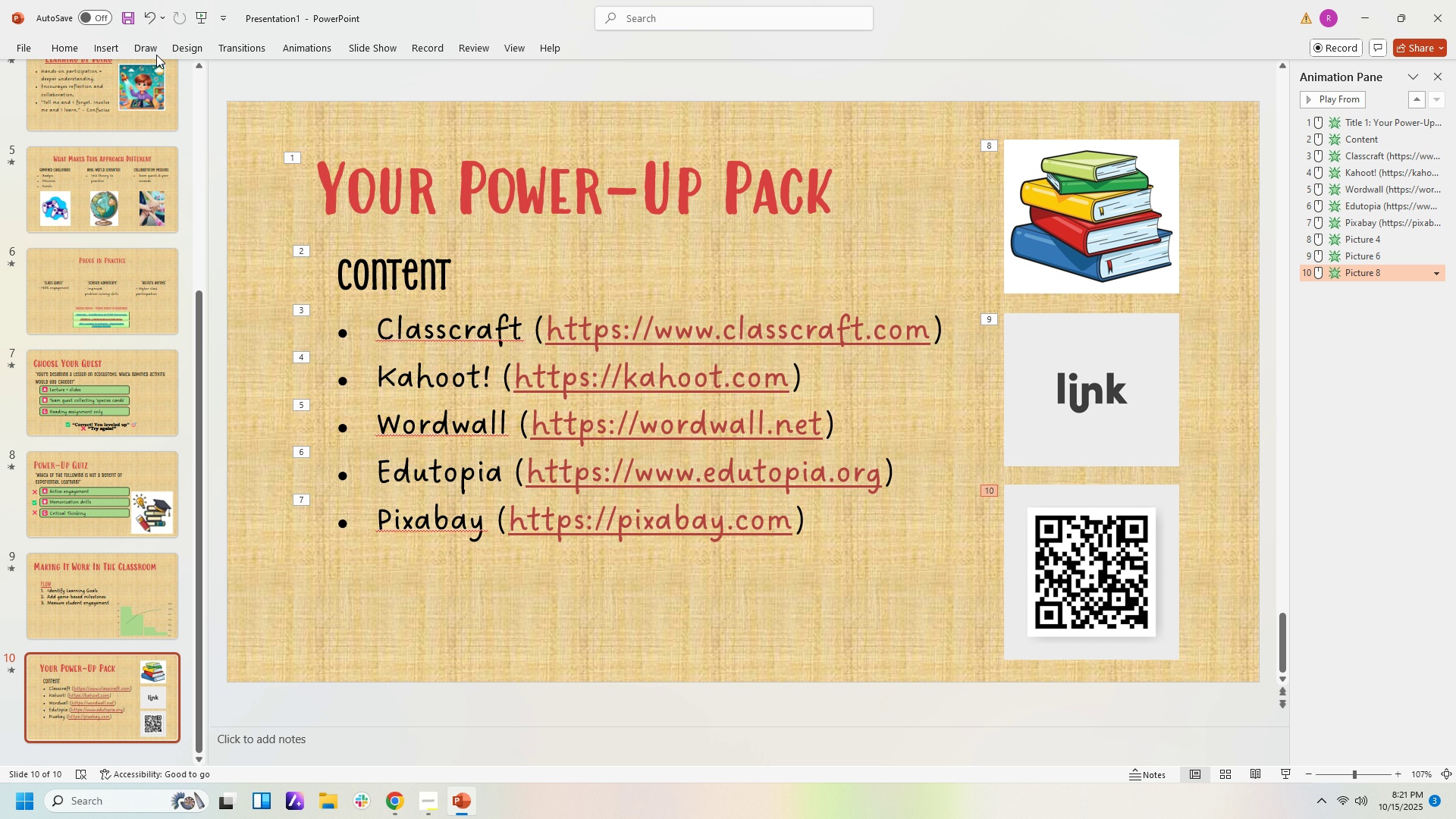 
scroll: coordinate [270, 187], scroll_direction: up, amount: 1.0
 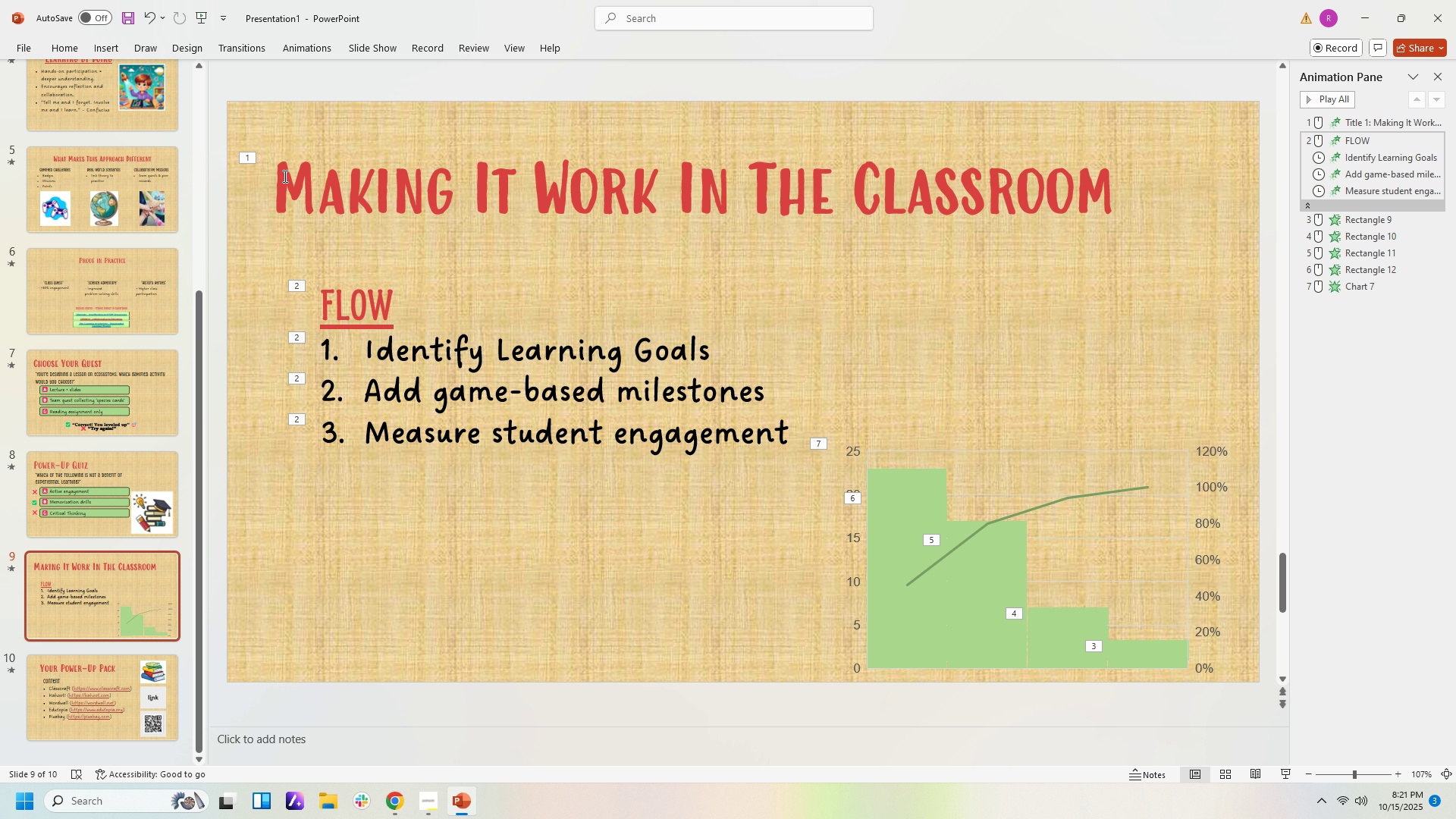 
scroll: coordinate [309, 183], scroll_direction: down, amount: 2.0
 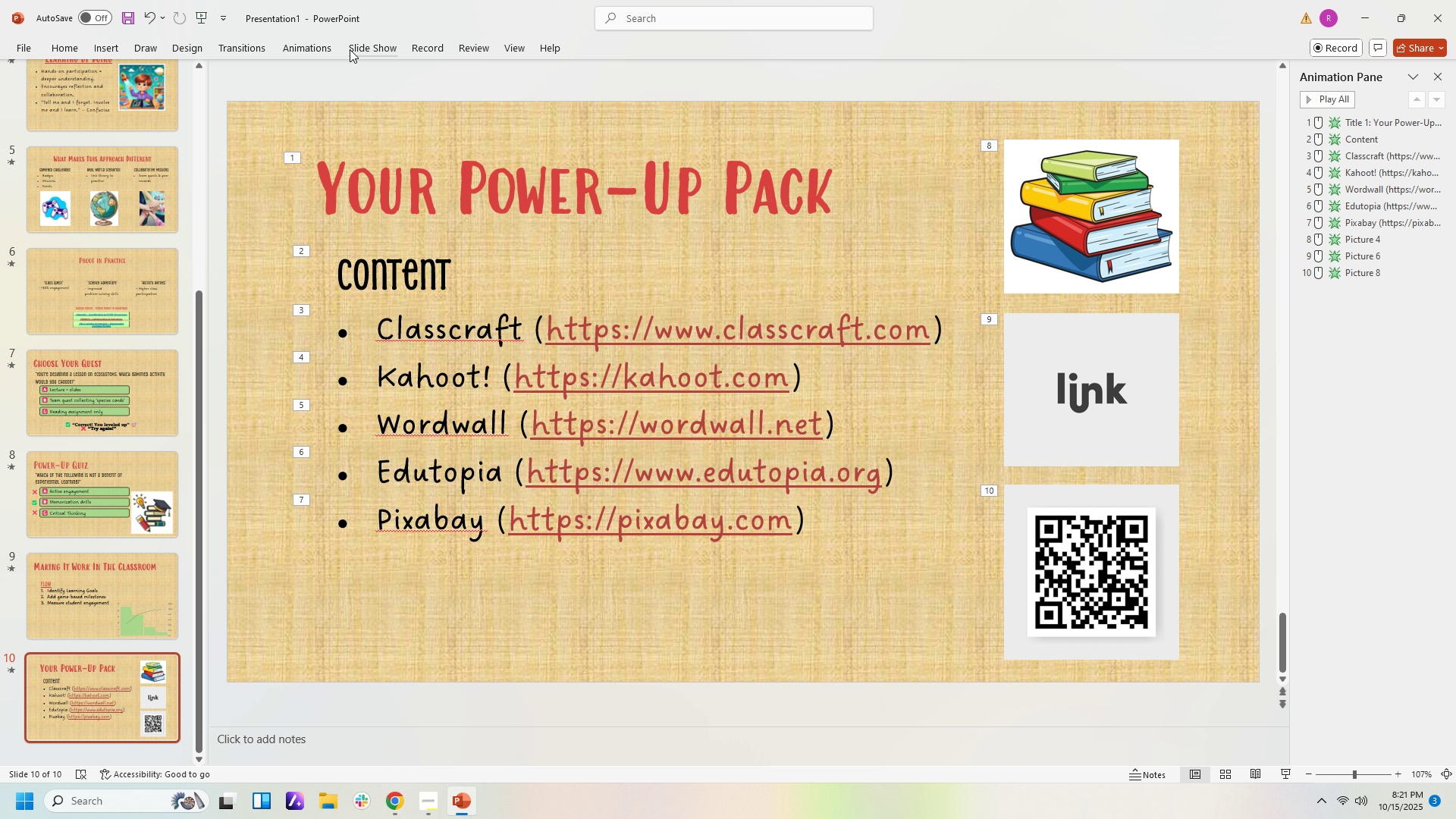 
left_click([352, 49])
 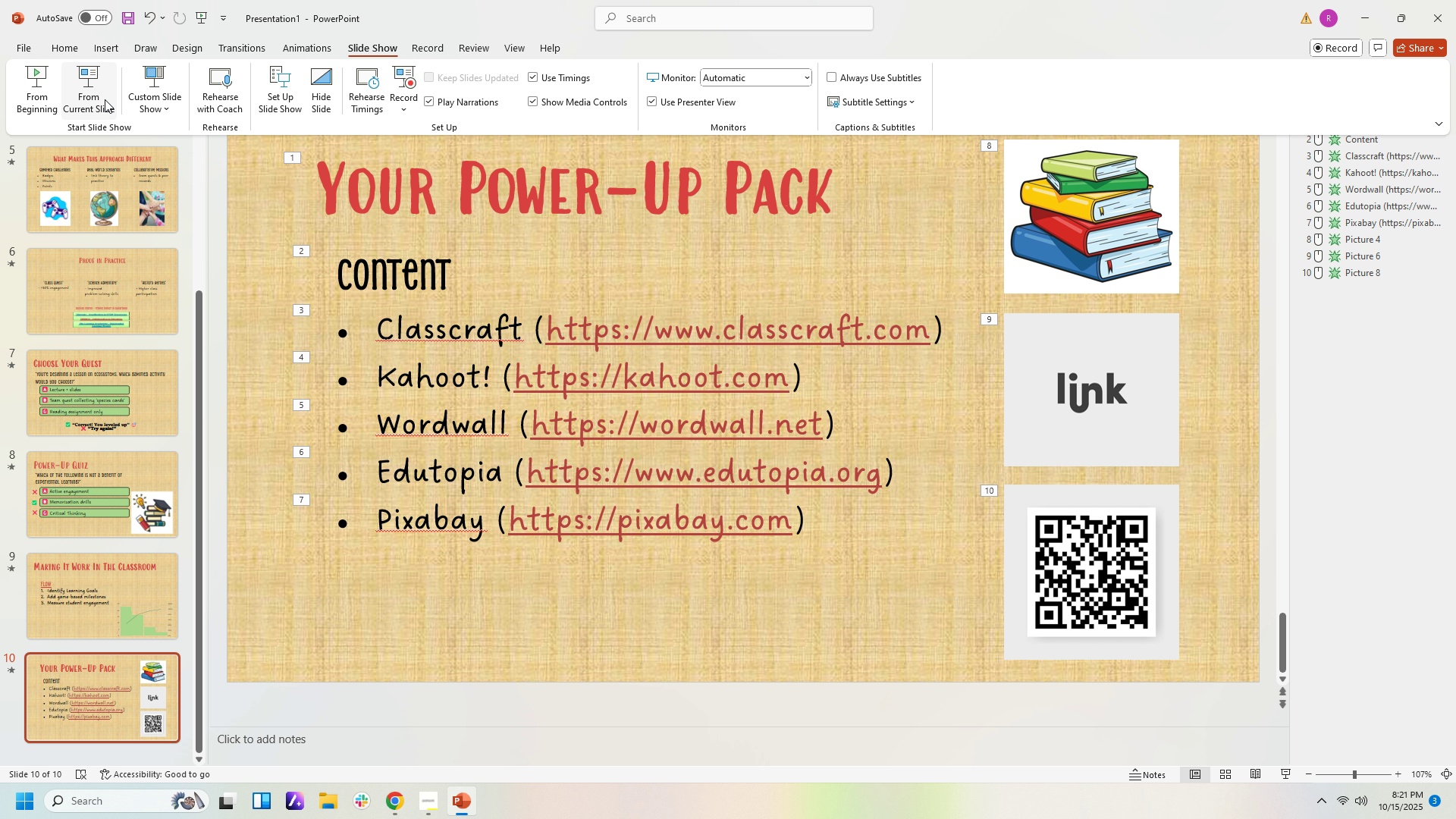 
left_click([105, 99])
 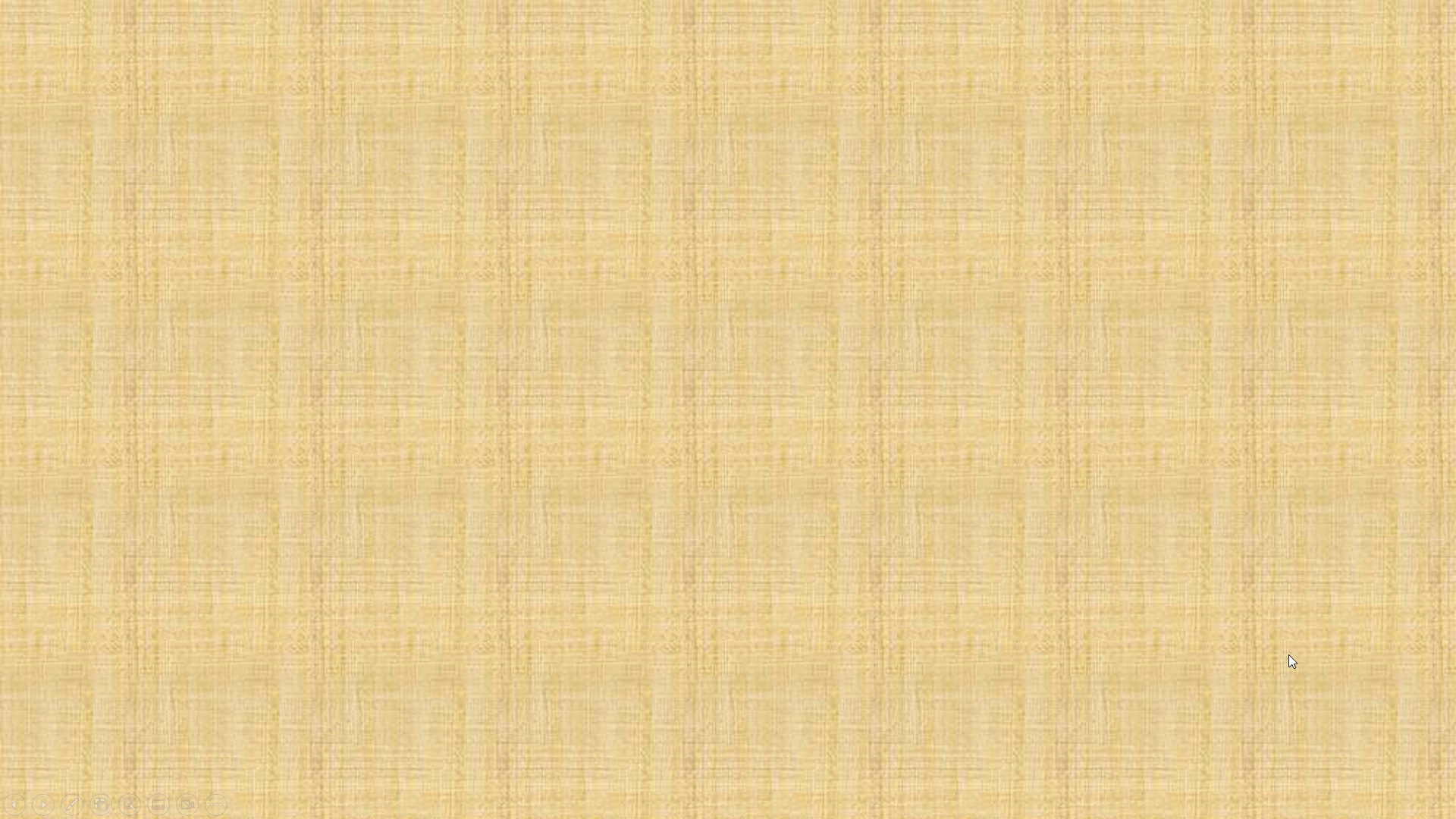 
key(ArrowDown)
 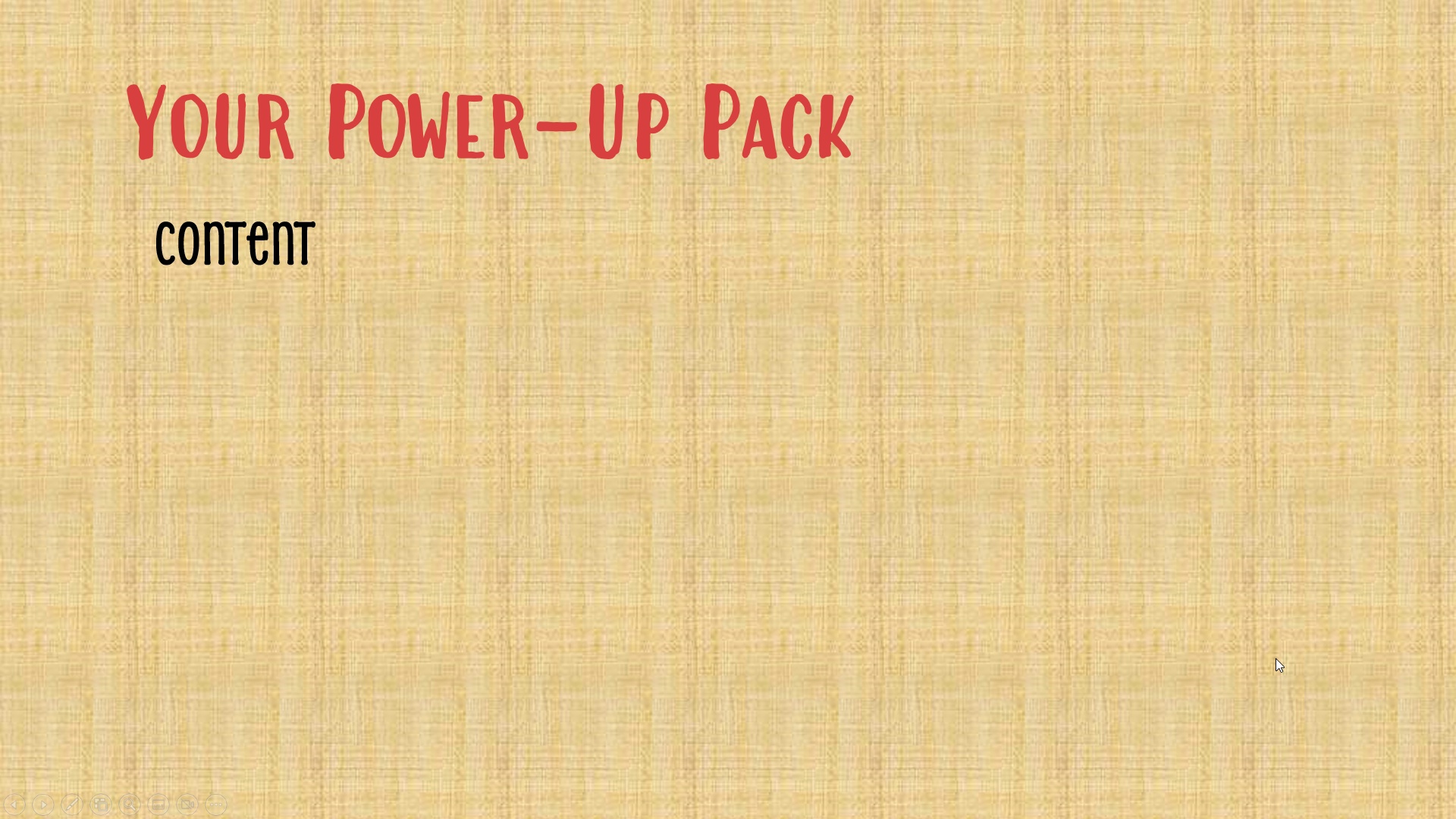 
key(ArrowDown)
 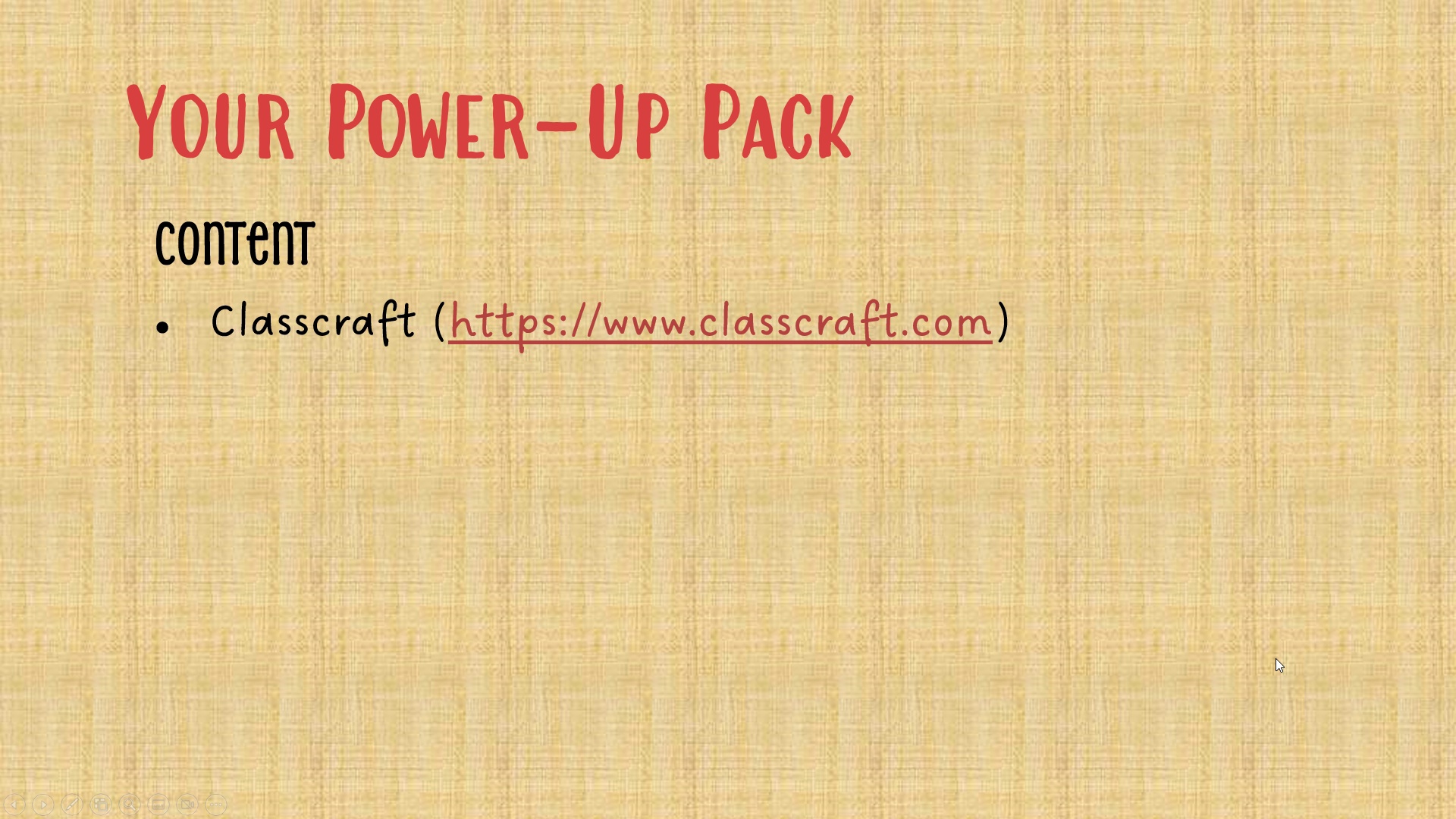 
key(ArrowDown)
 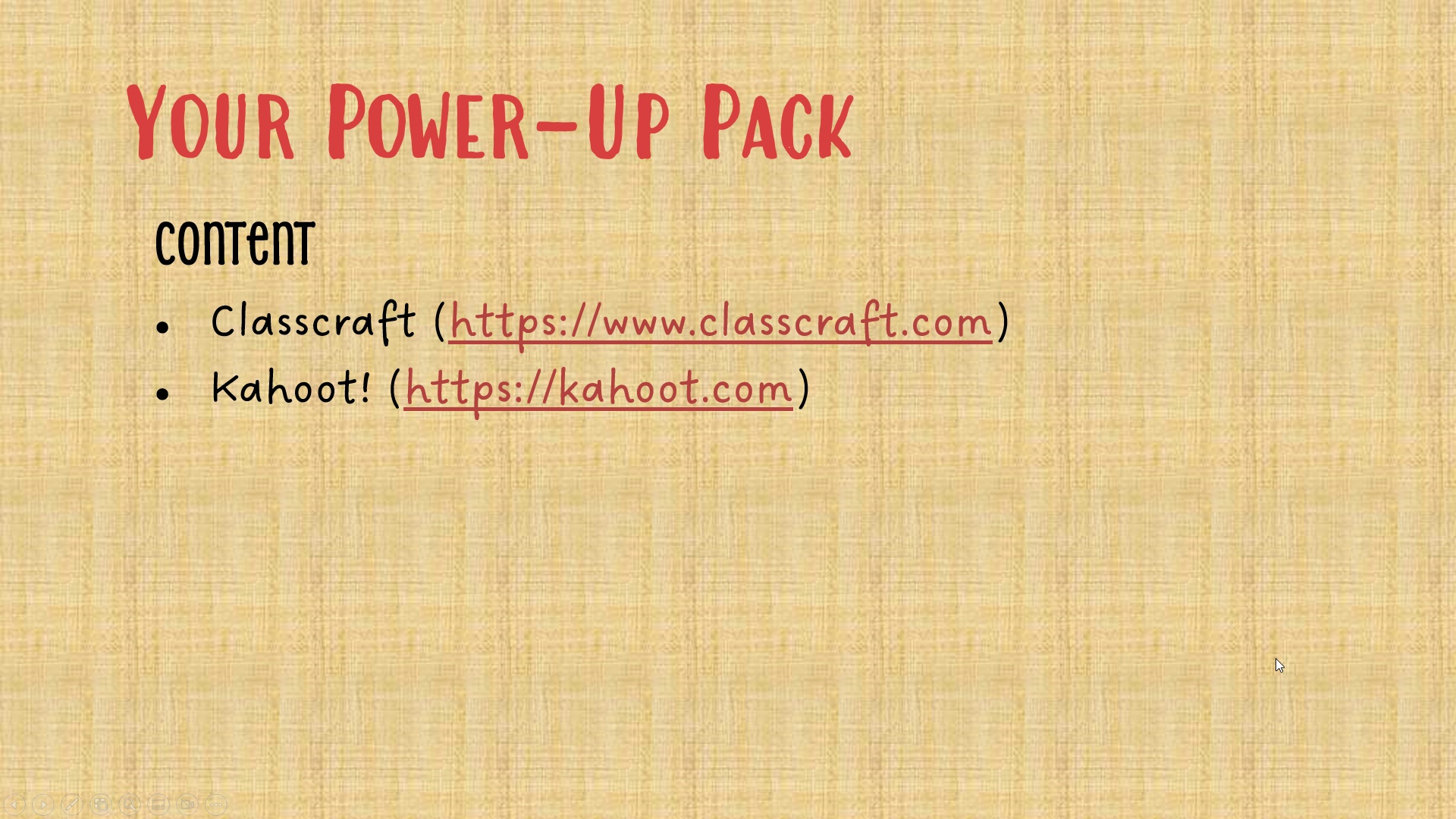 
key(ArrowDown)
 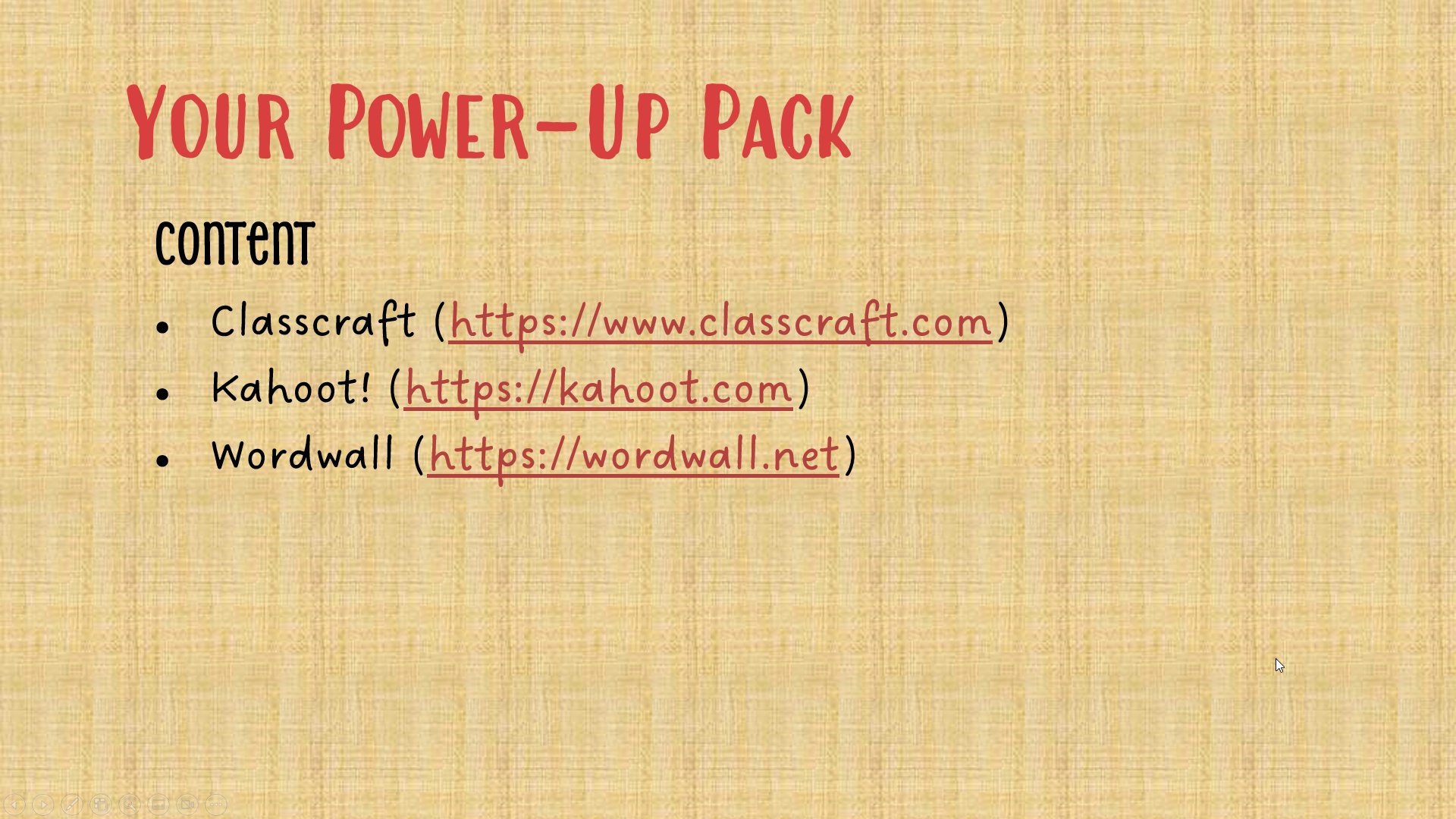 
key(ArrowDown)
 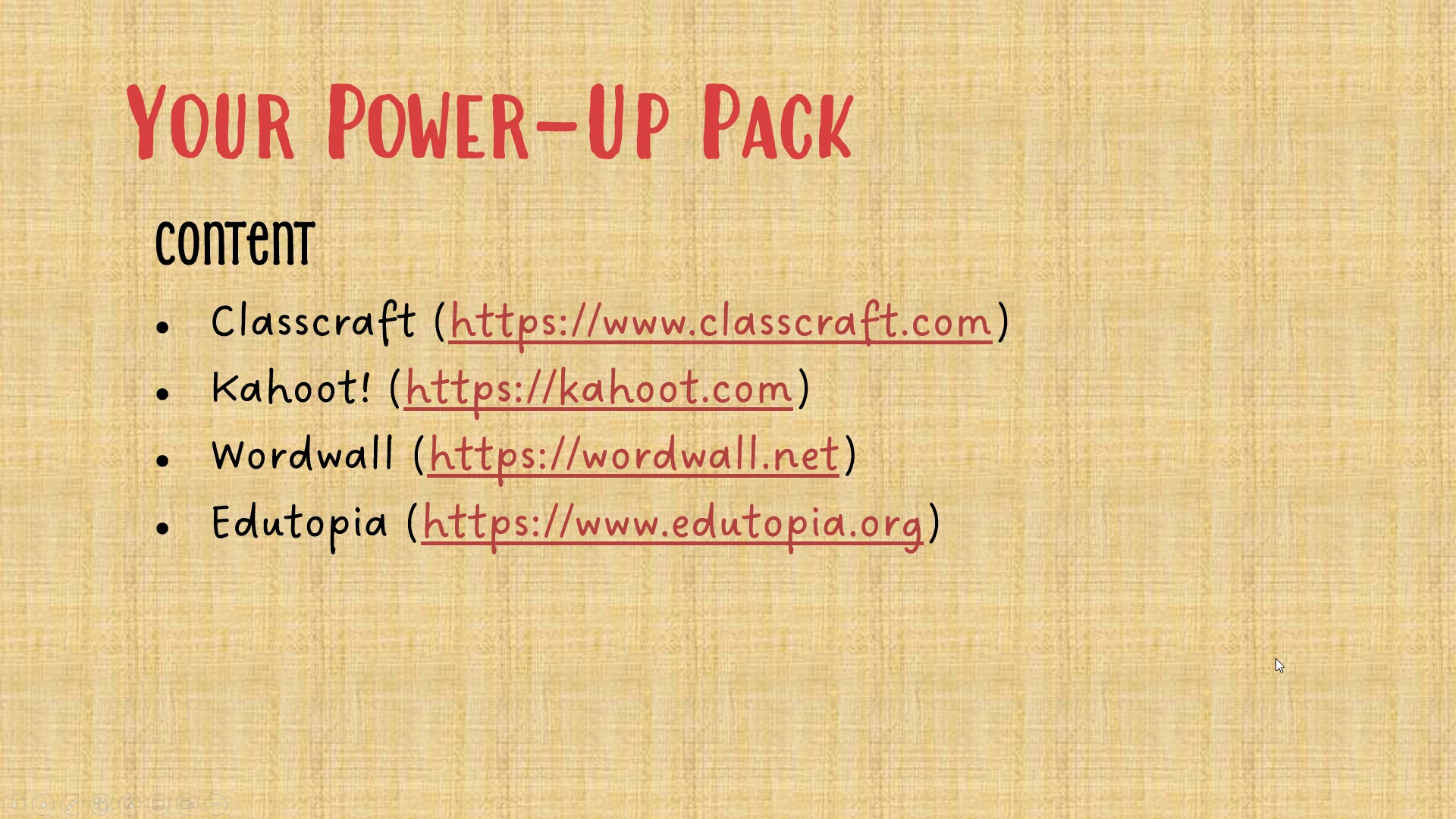 
key(ArrowDown)
 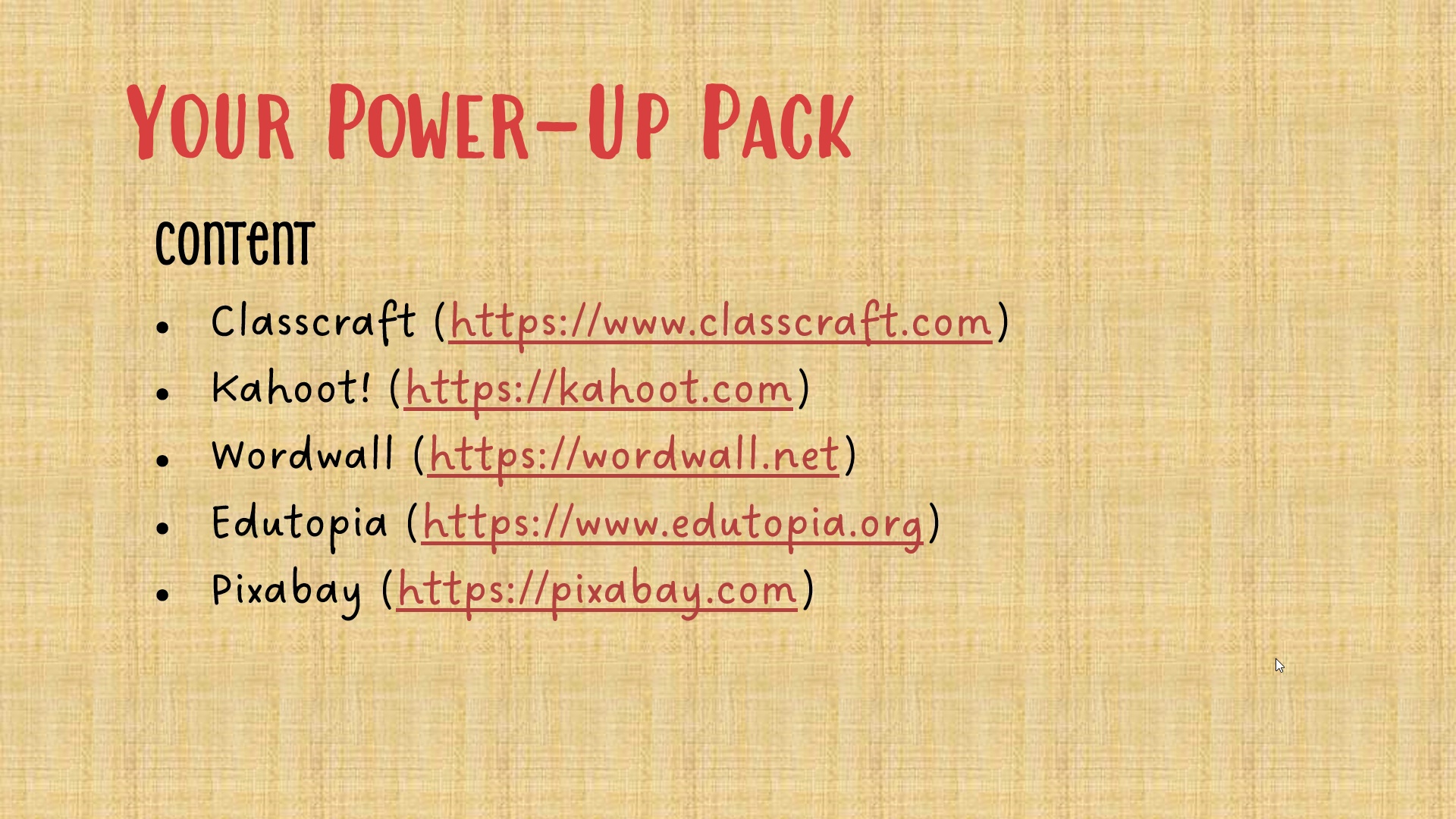 
key(ArrowDown)
 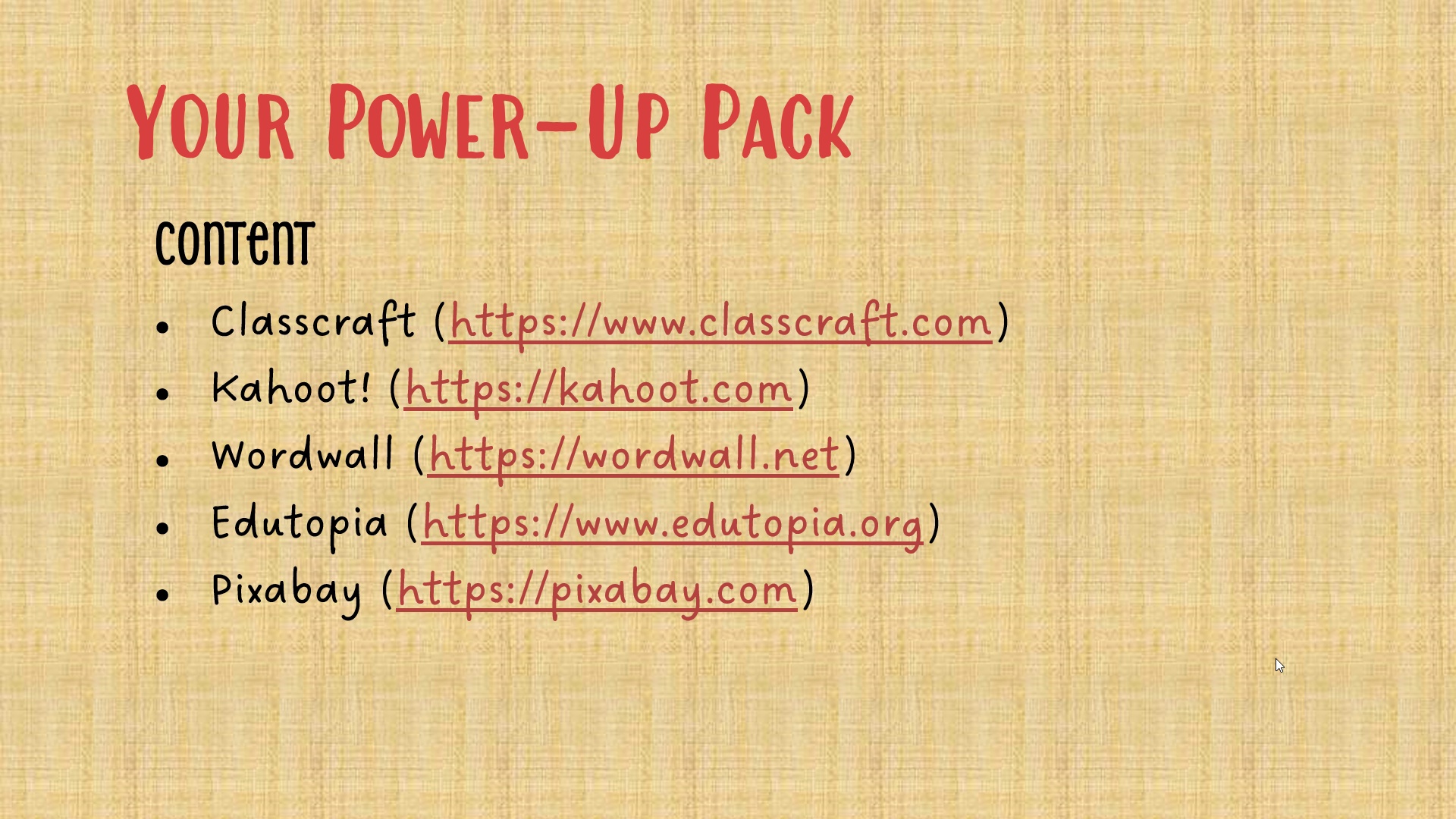 
key(ArrowDown)
 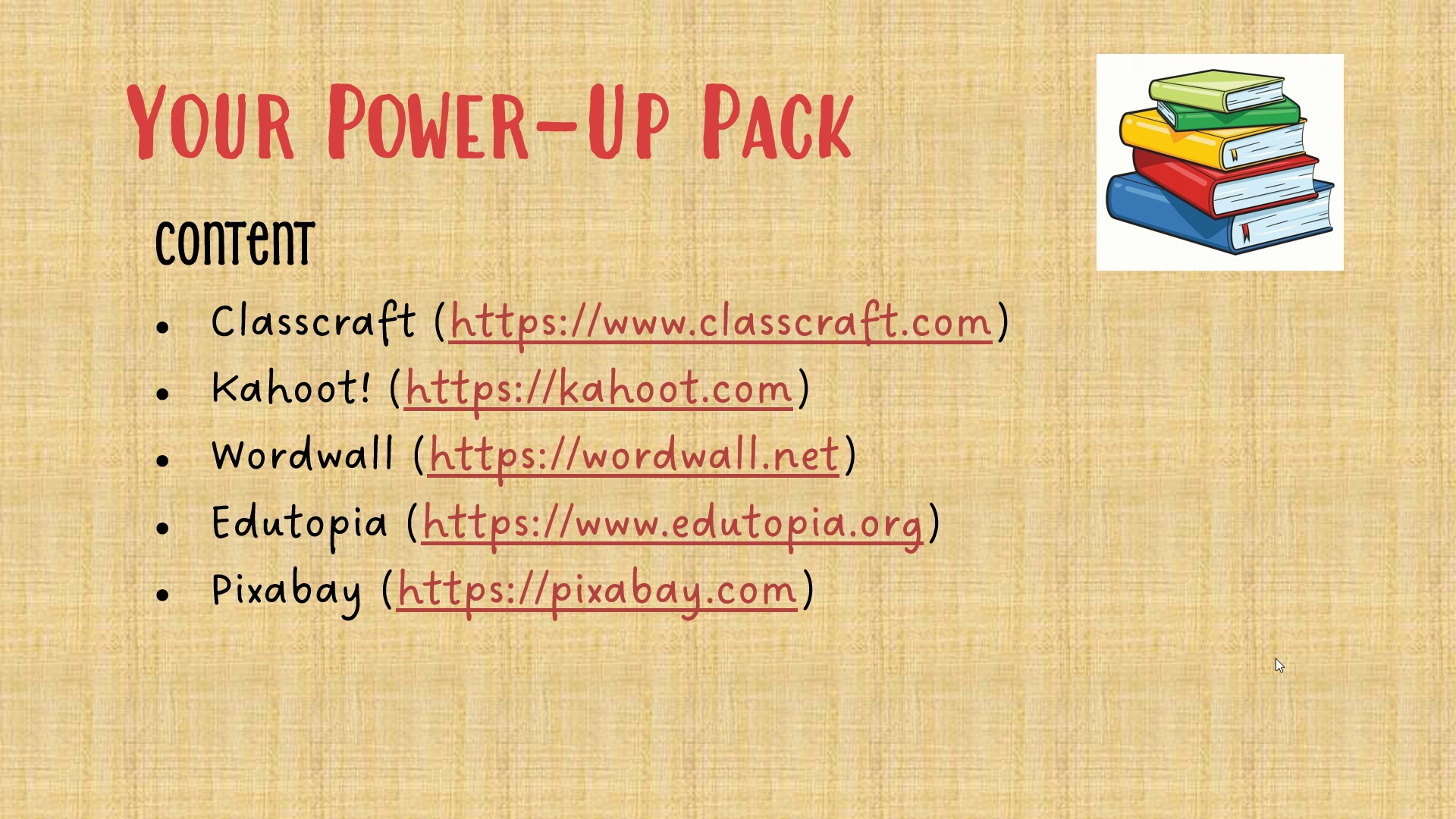 
key(ArrowDown)
 